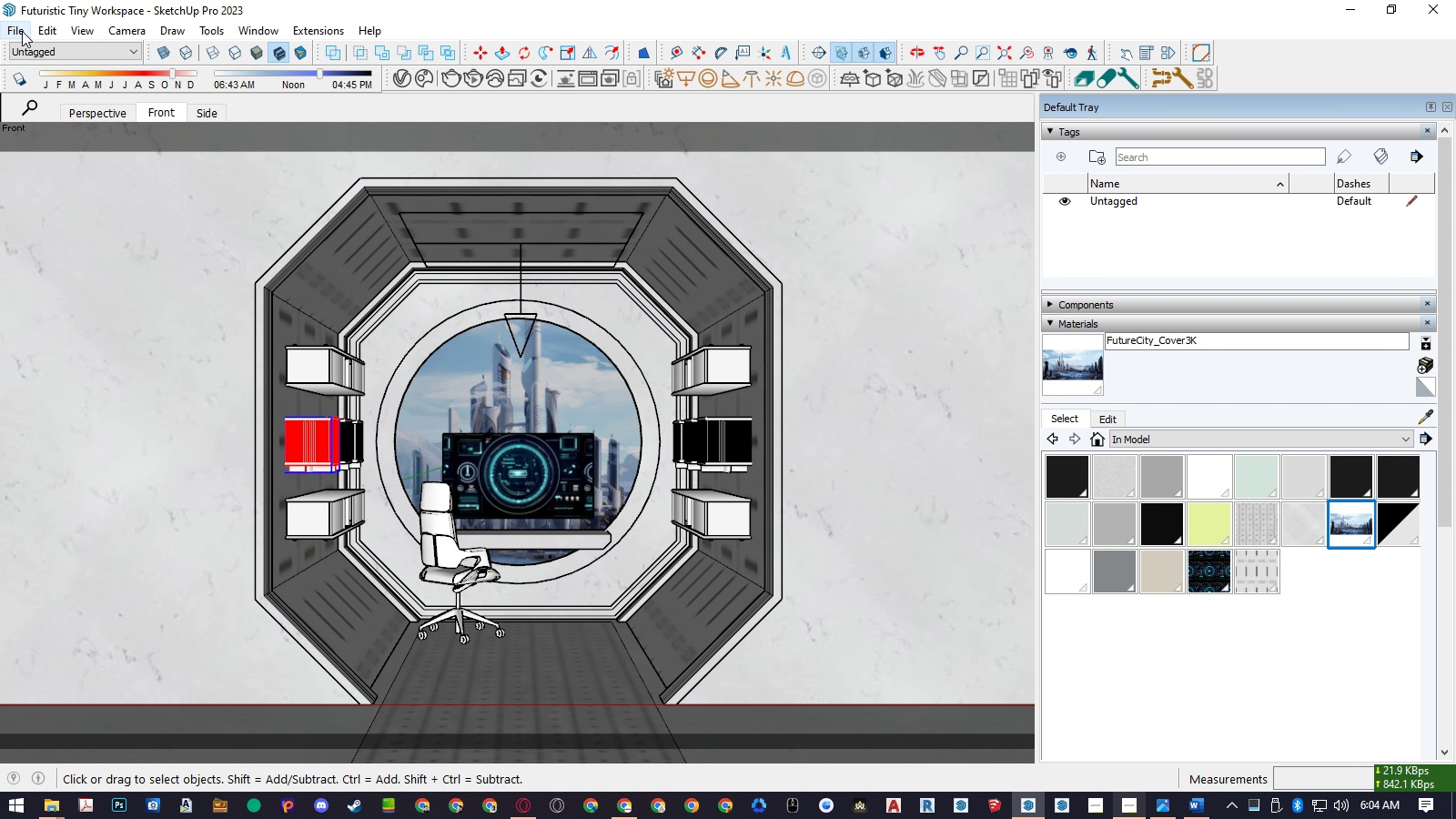 
left_click([22, 31])
 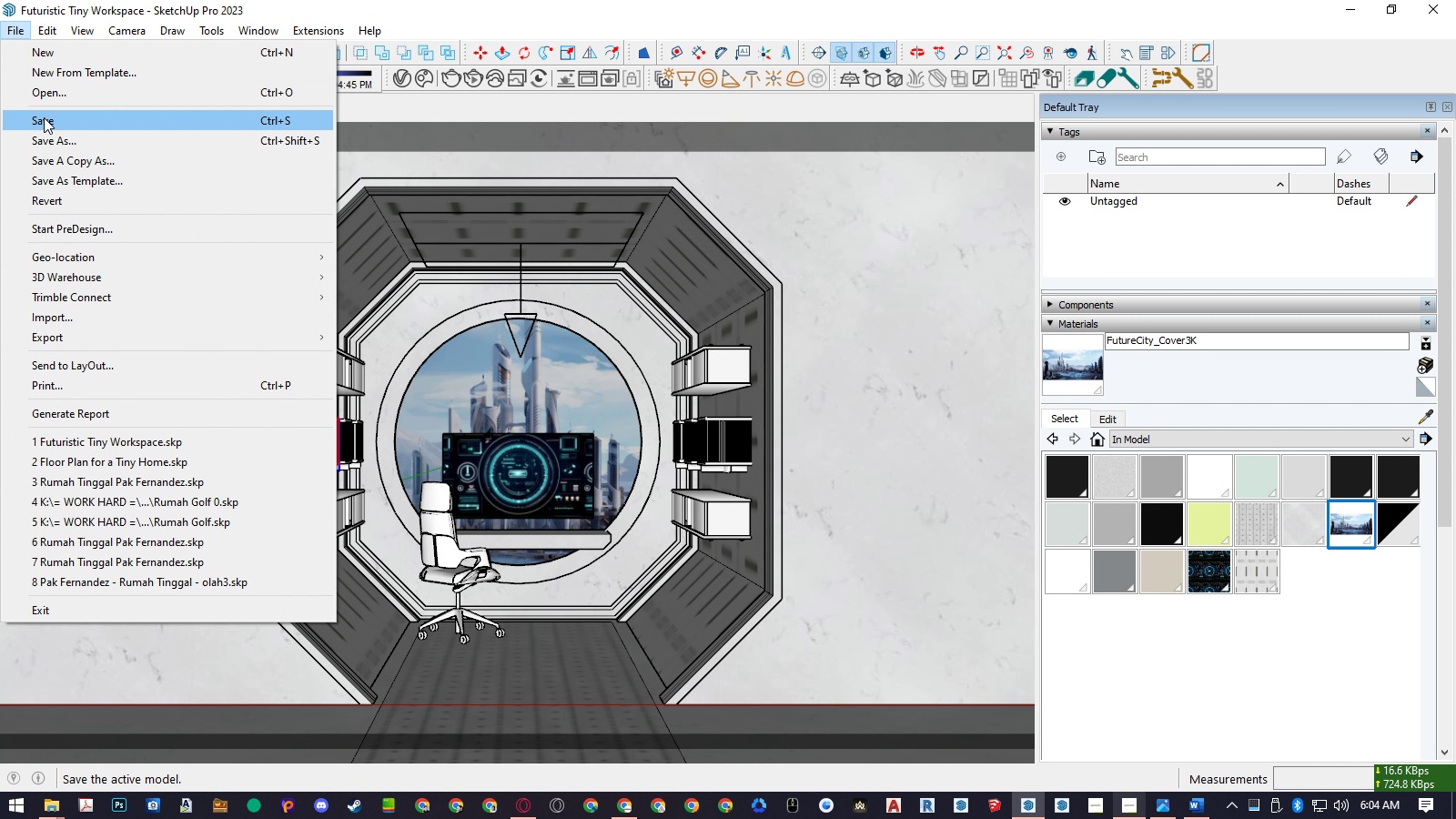 
left_click([45, 117])
 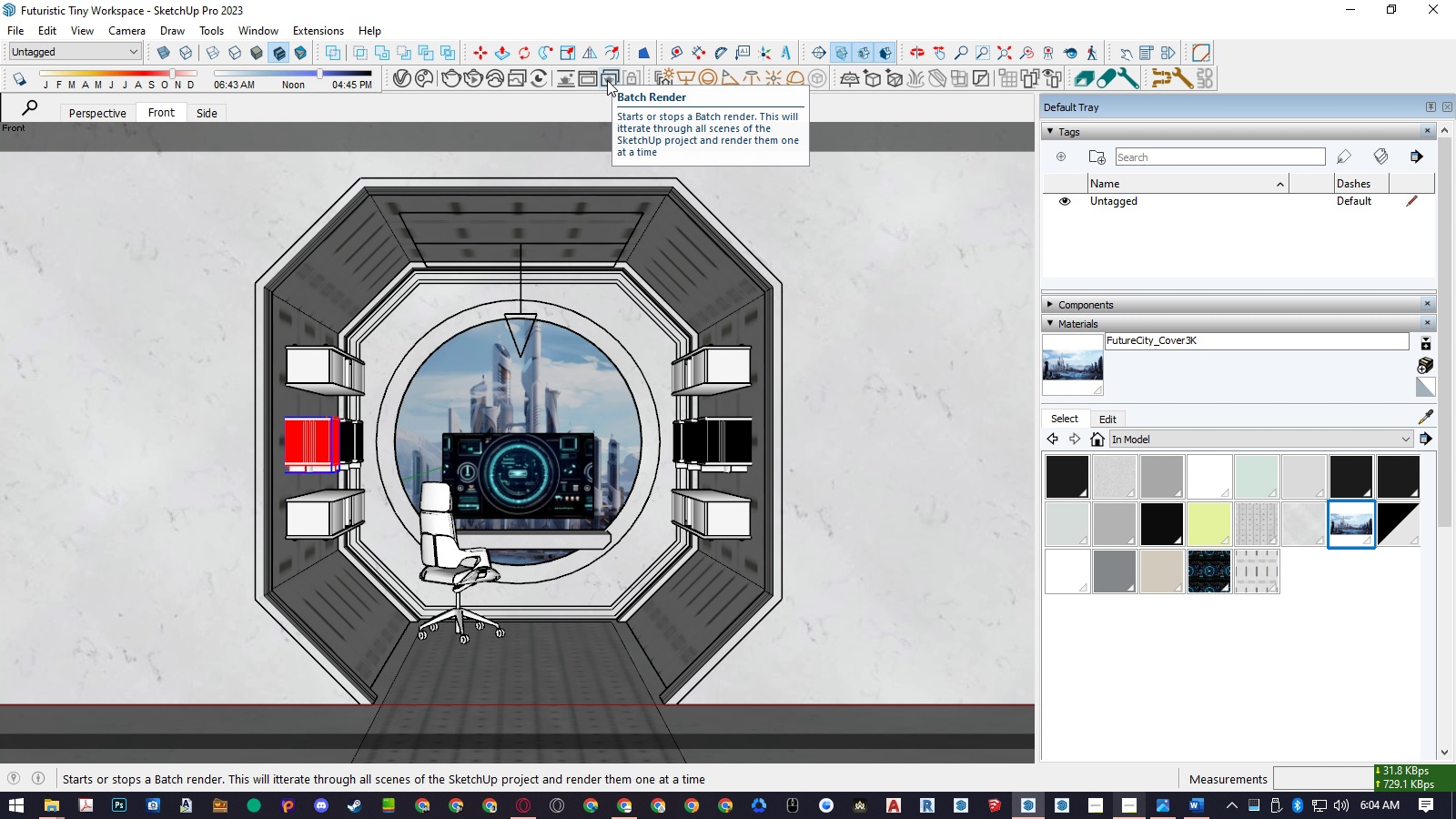 
left_click([607, 80])
 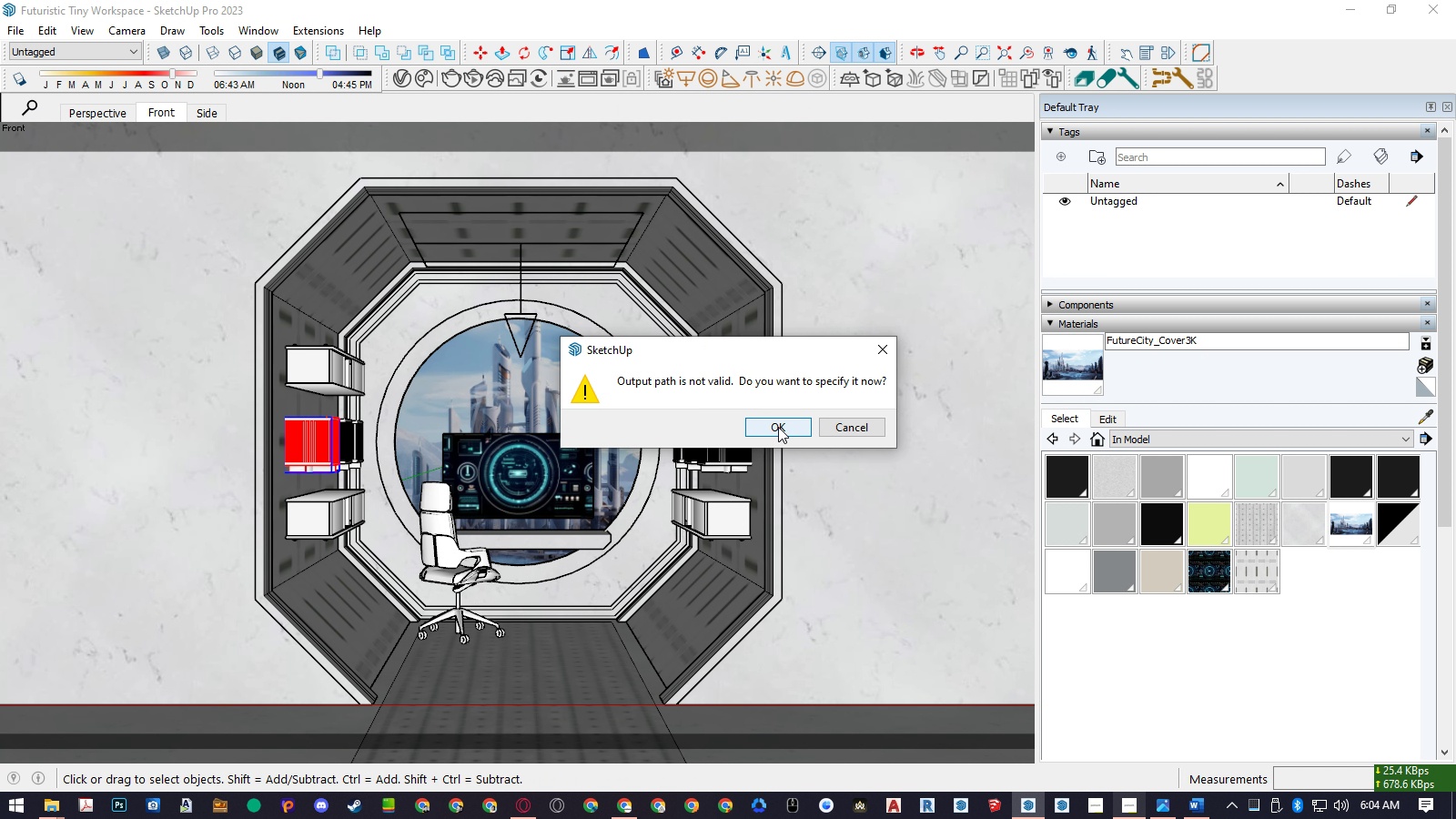 
left_click([778, 427])
 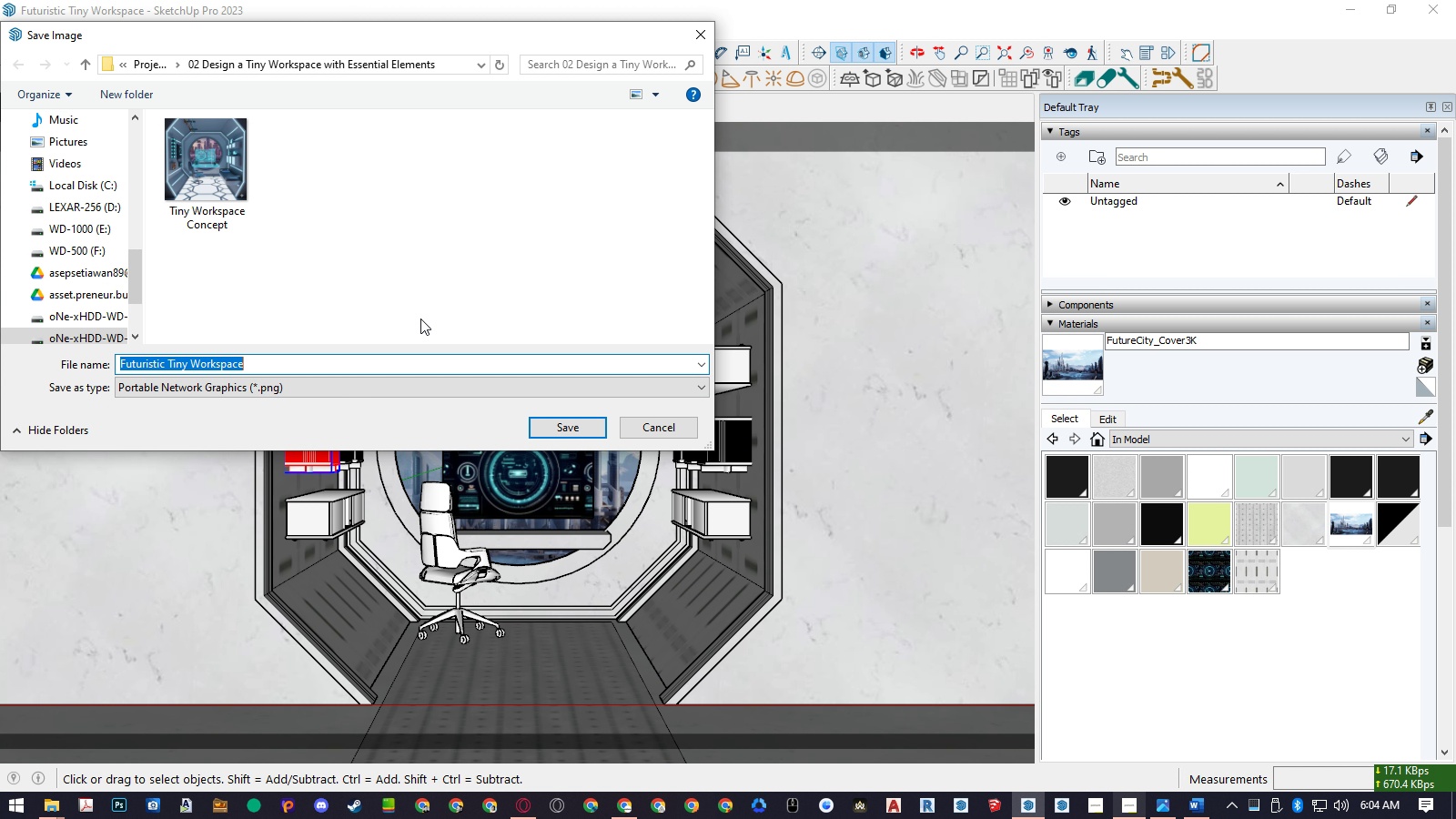 
wait(5.1)
 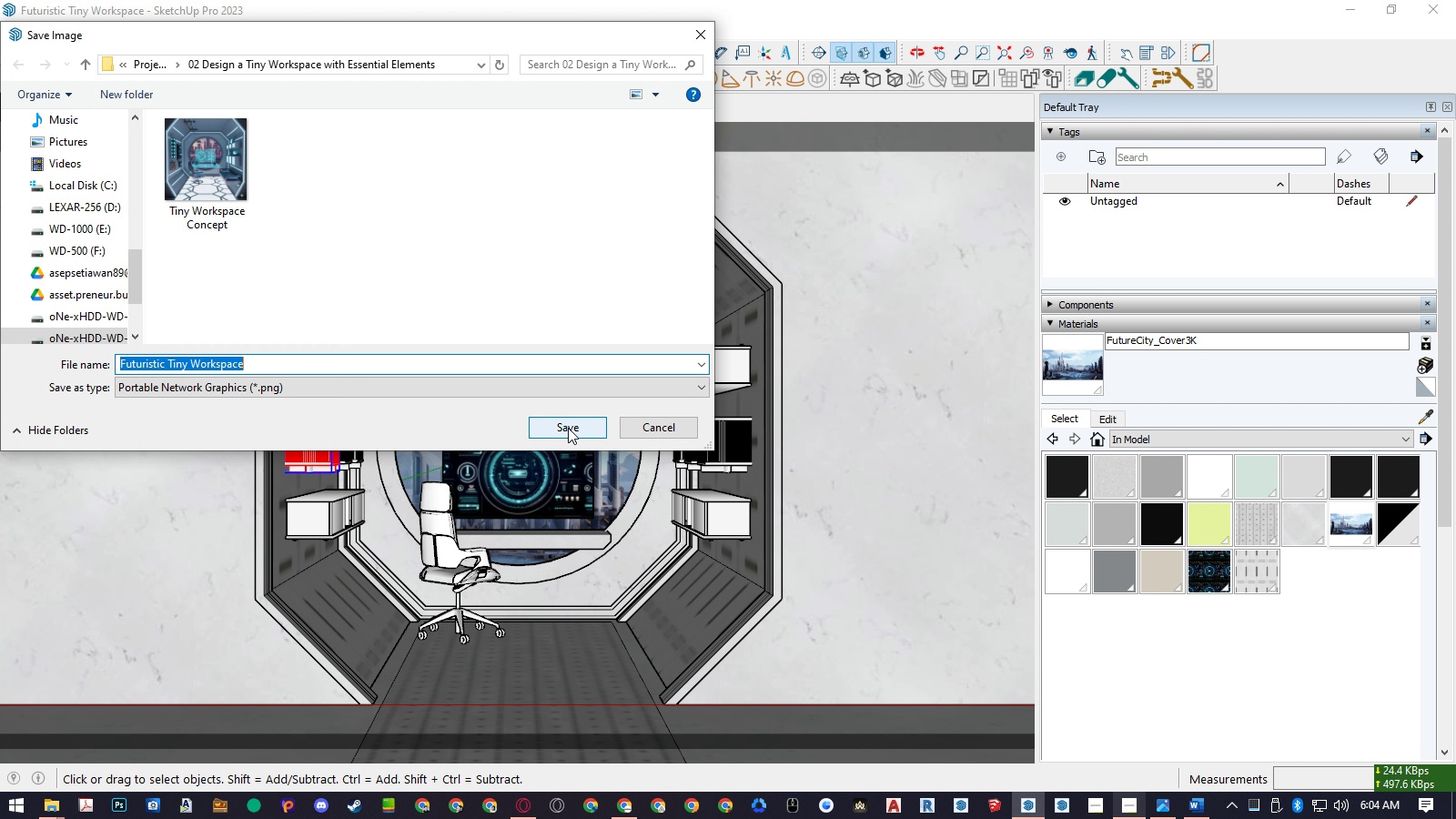 
left_click([362, 383])
 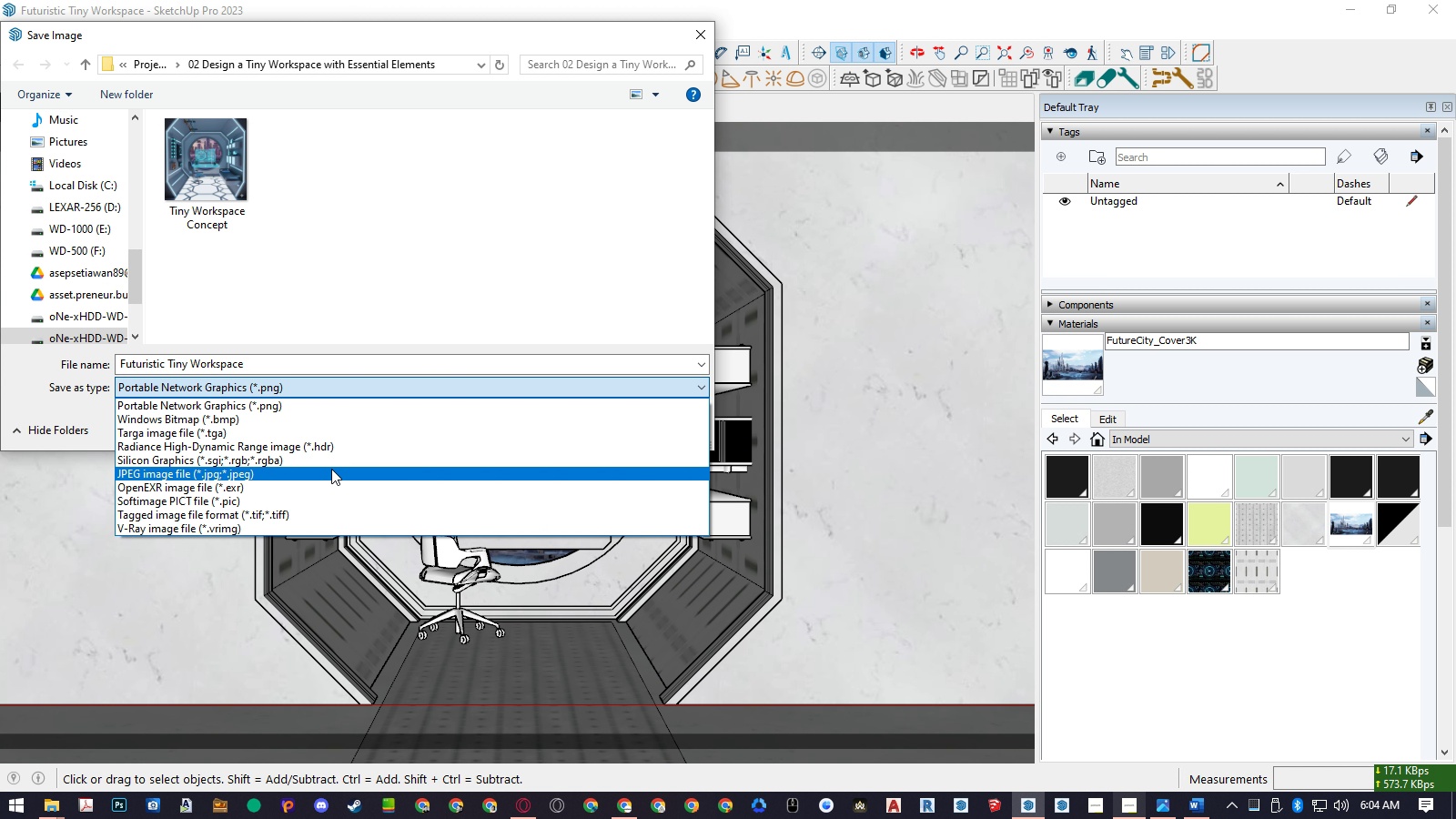 
left_click([331, 469])
 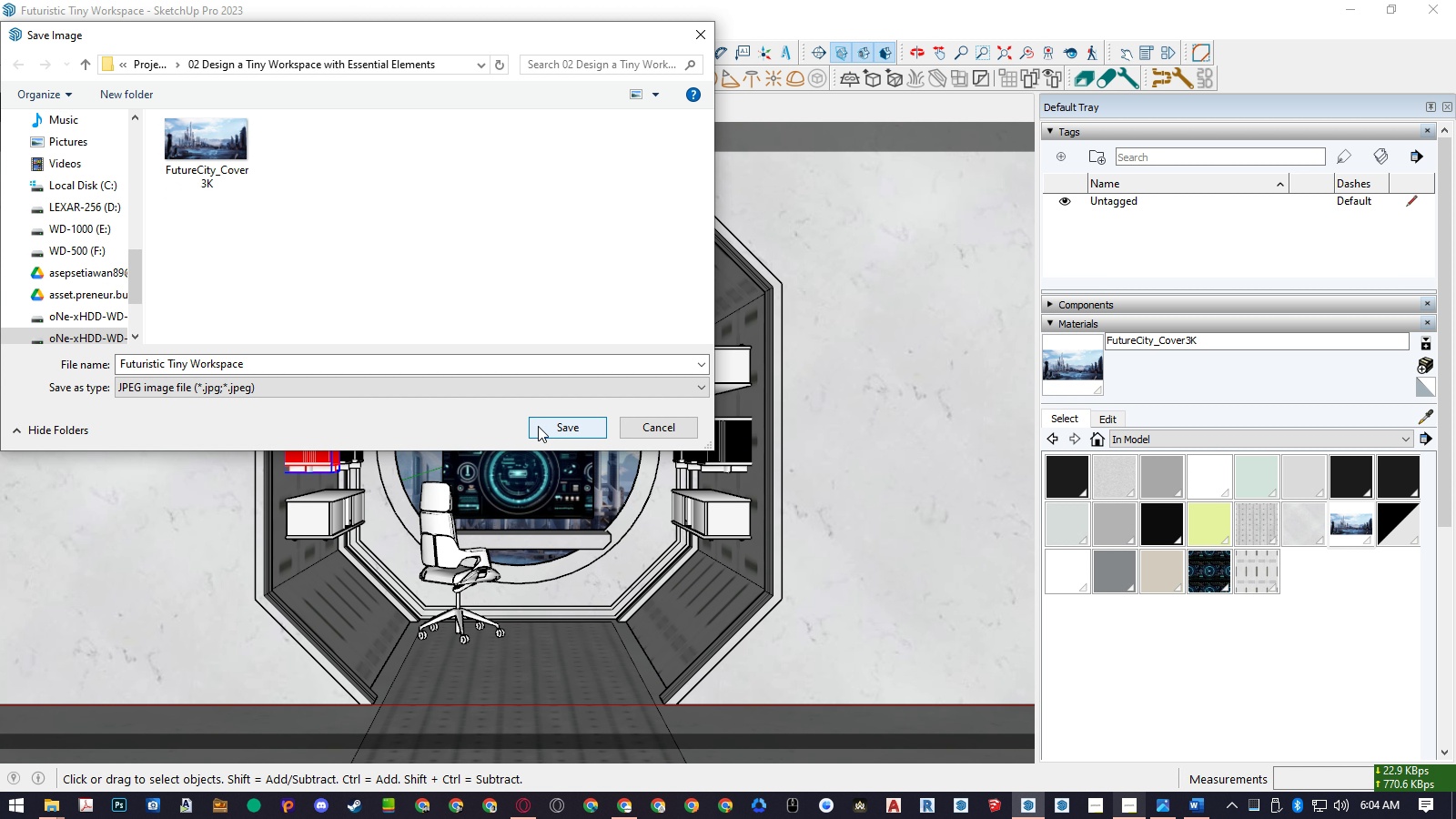 
left_click([538, 426])
 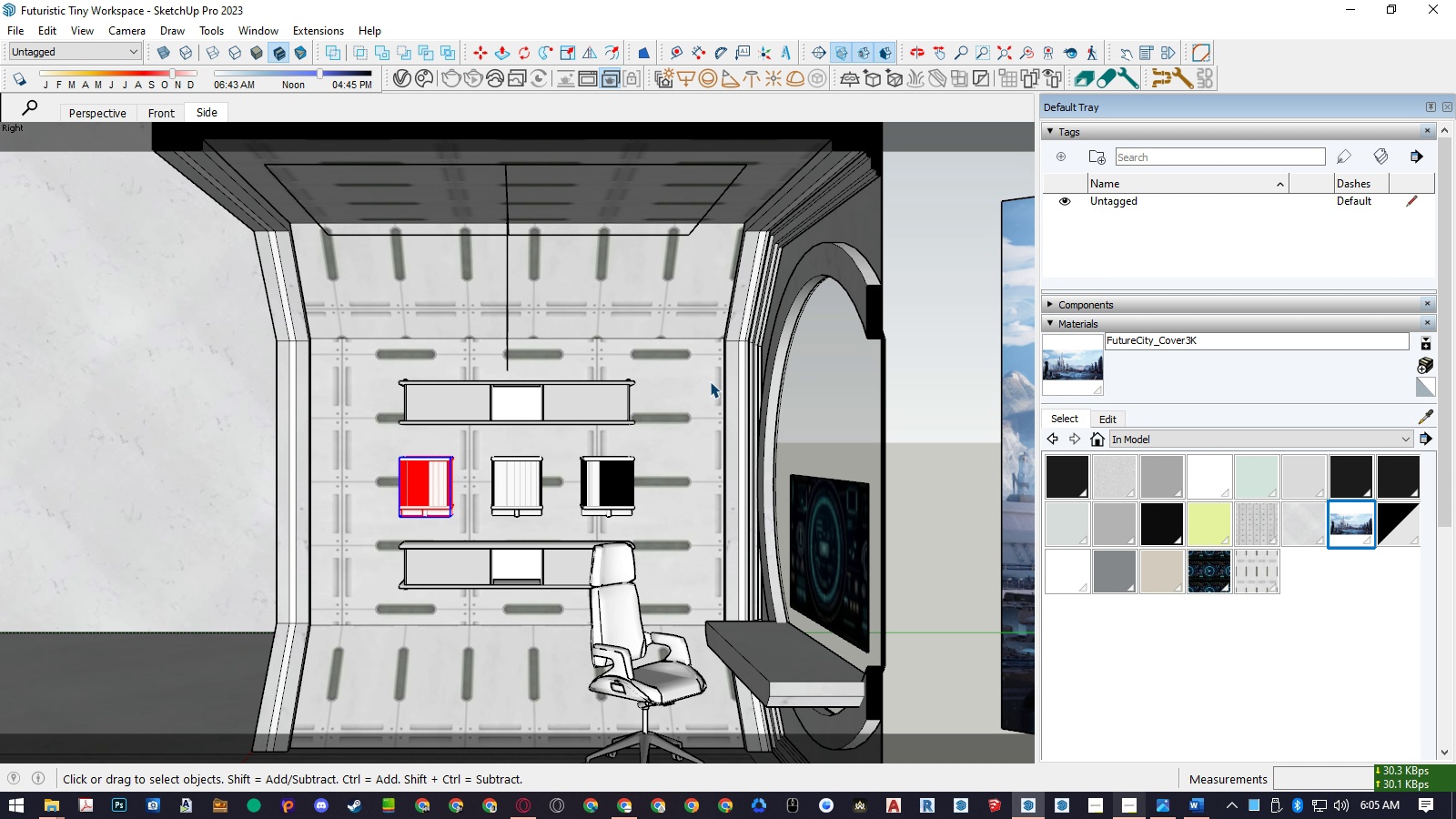 
wait(49.74)
 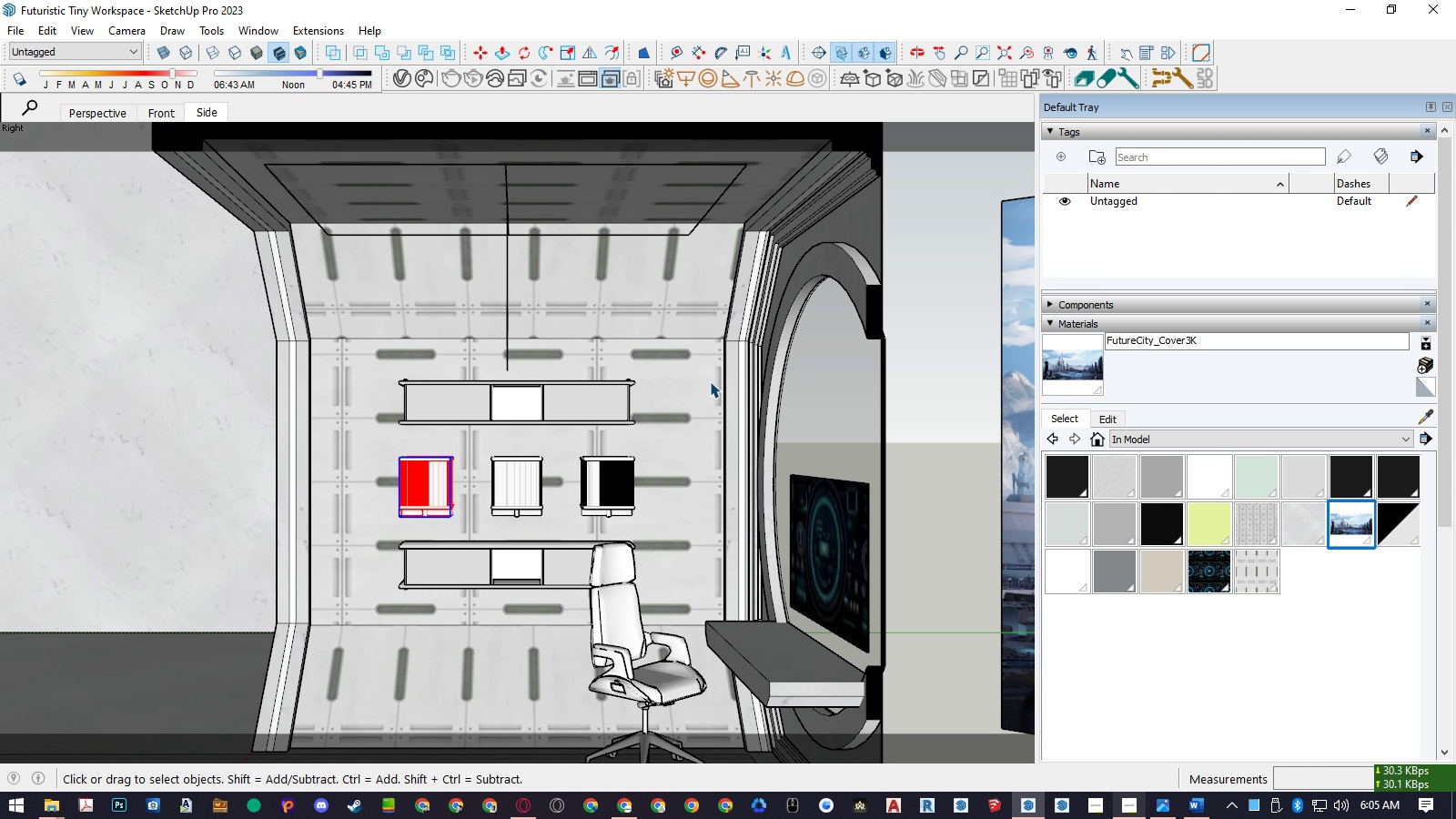 
left_click([408, 78])
 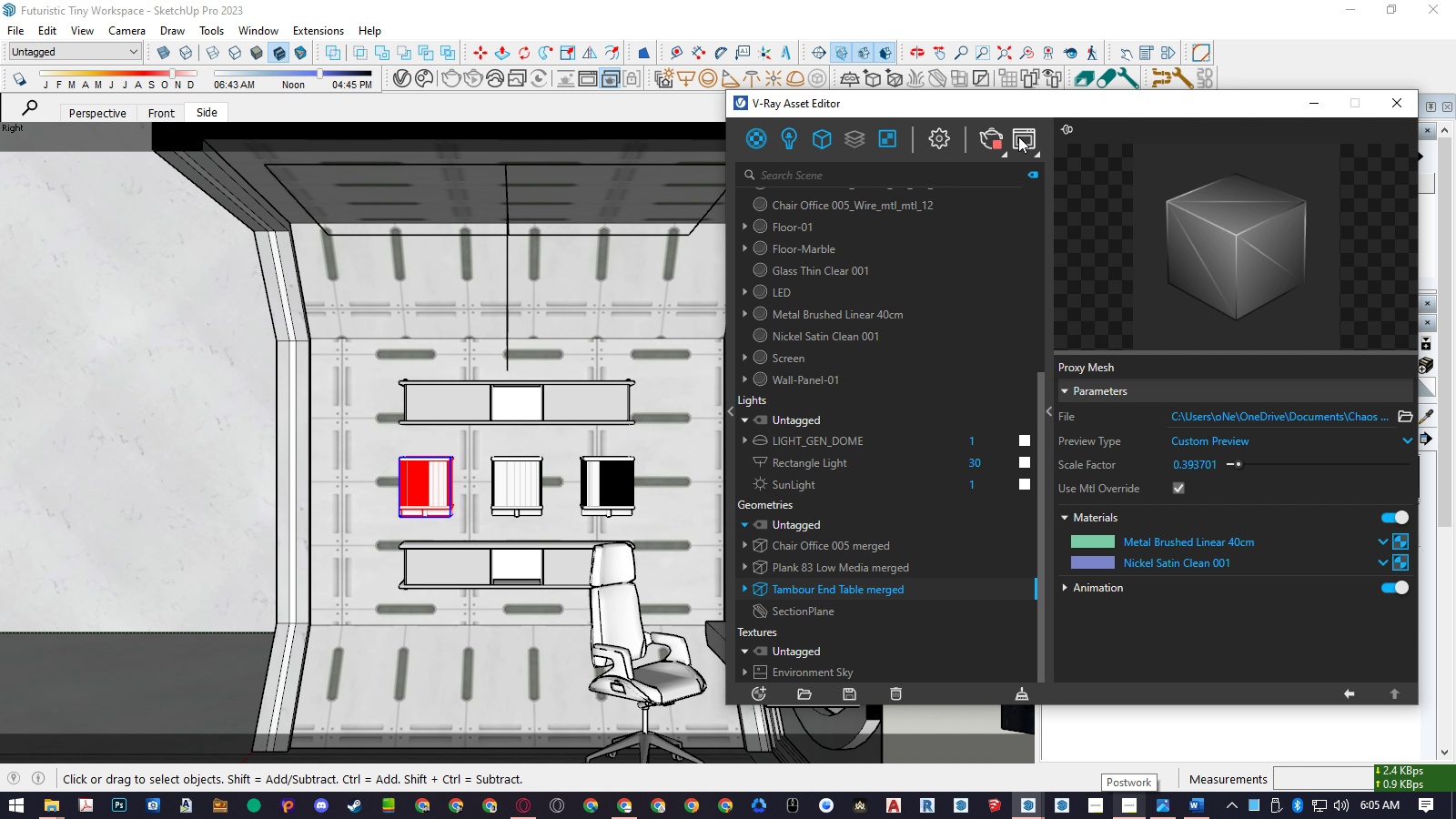 
left_click([1019, 136])
 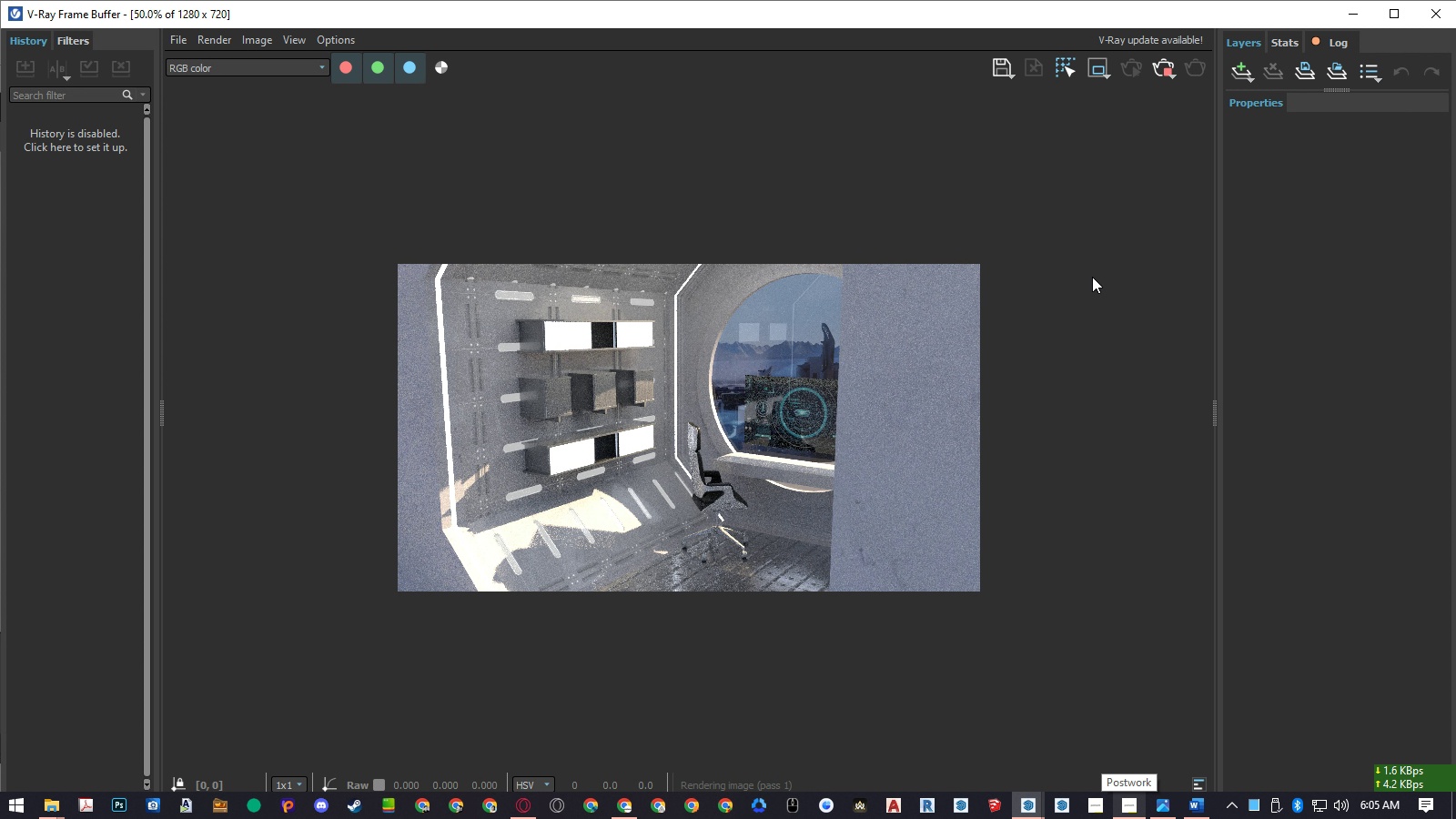 
scroll: coordinate [968, 365], scroll_direction: up, amount: 1.0
 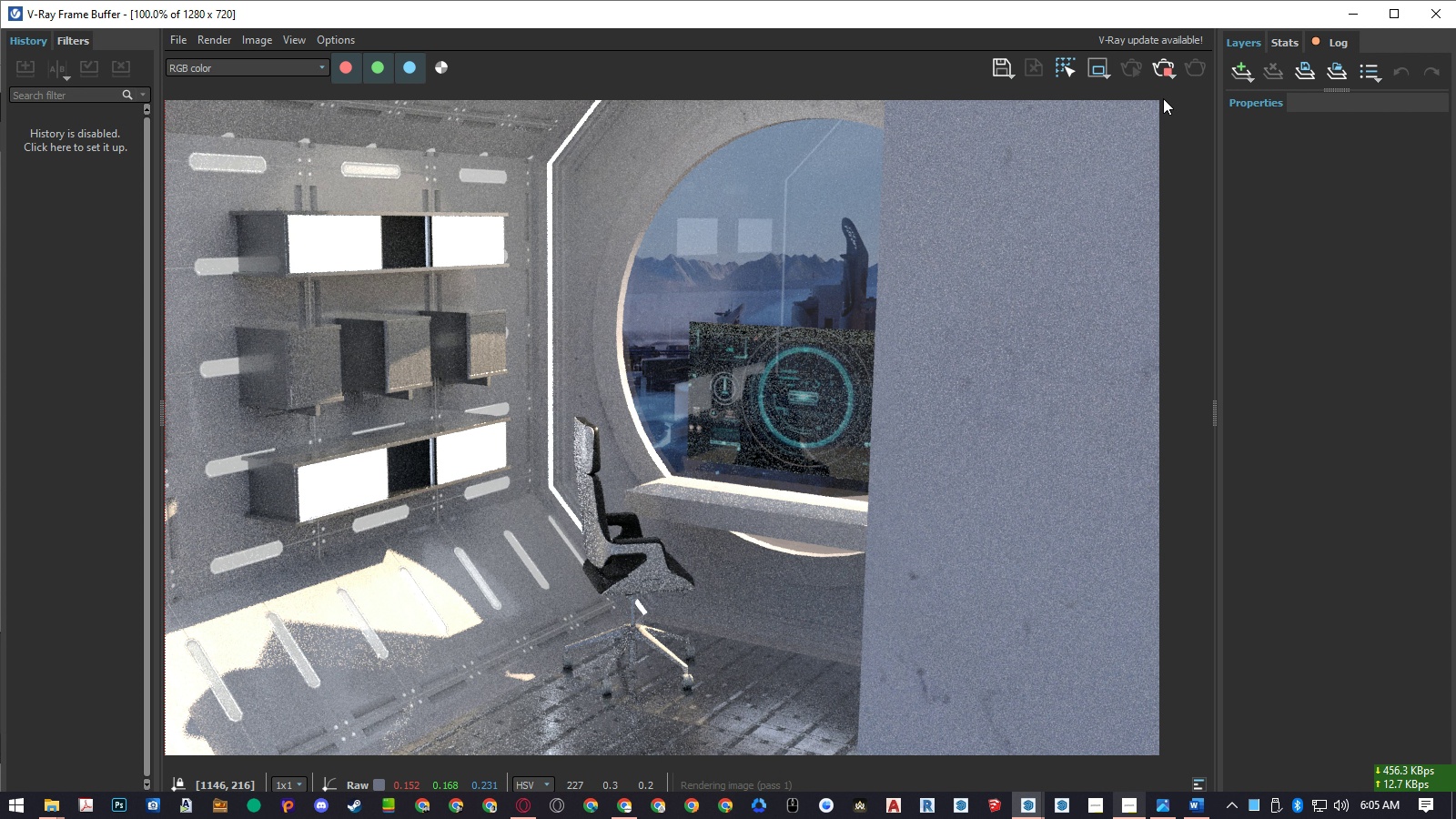 
left_click([1162, 64])
 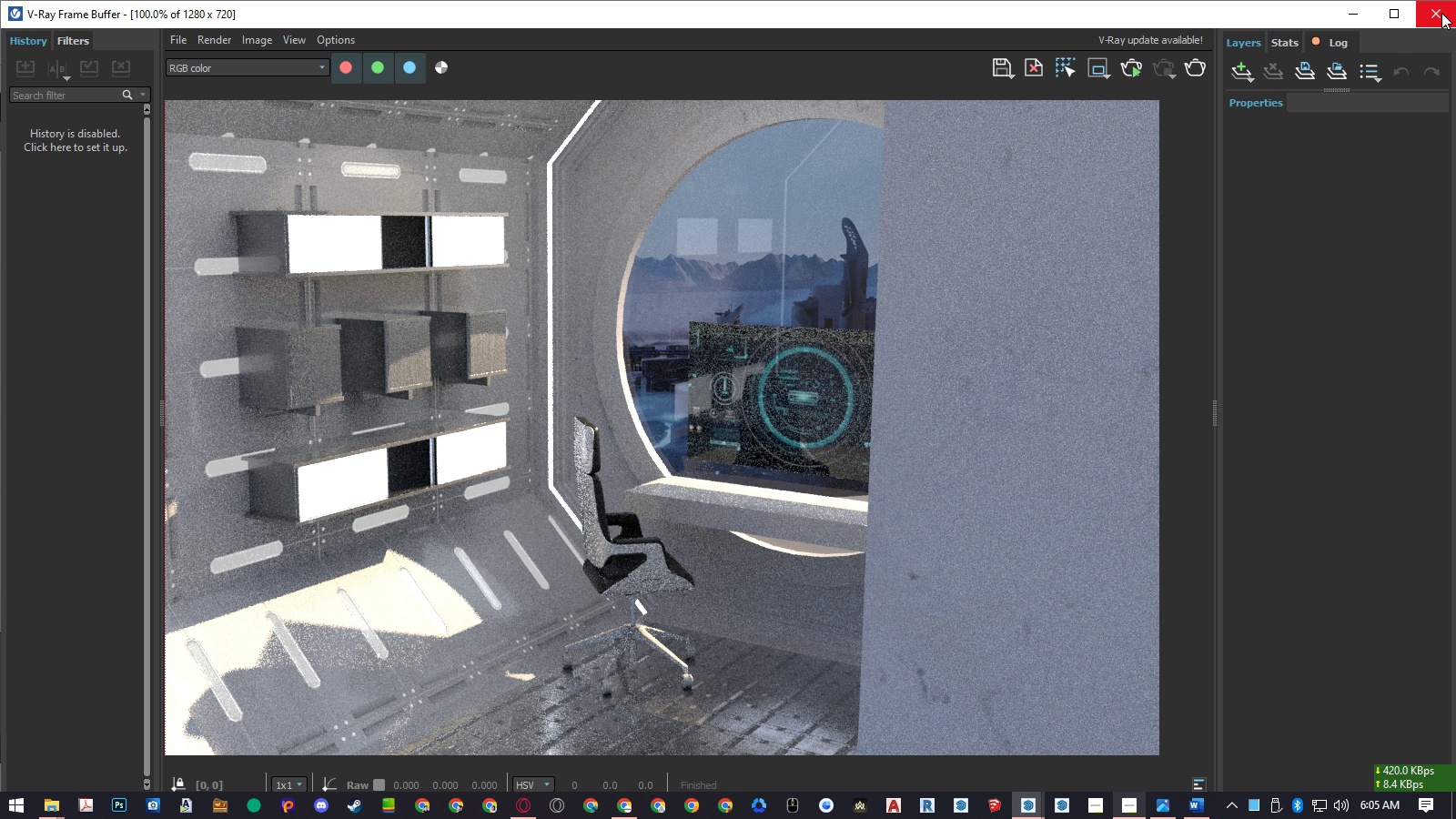 
left_click([1441, 13])
 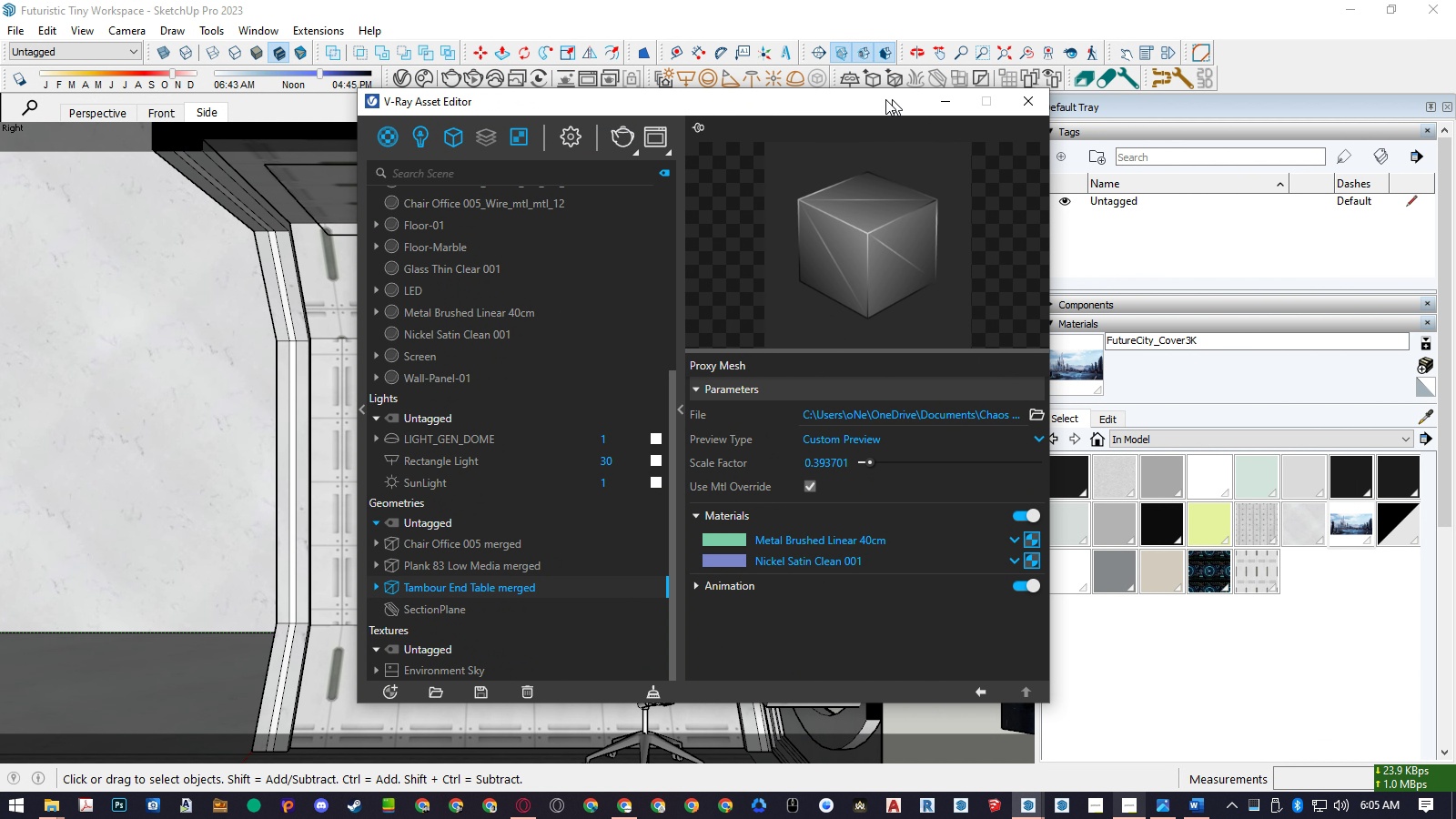 
left_click([981, 100])
 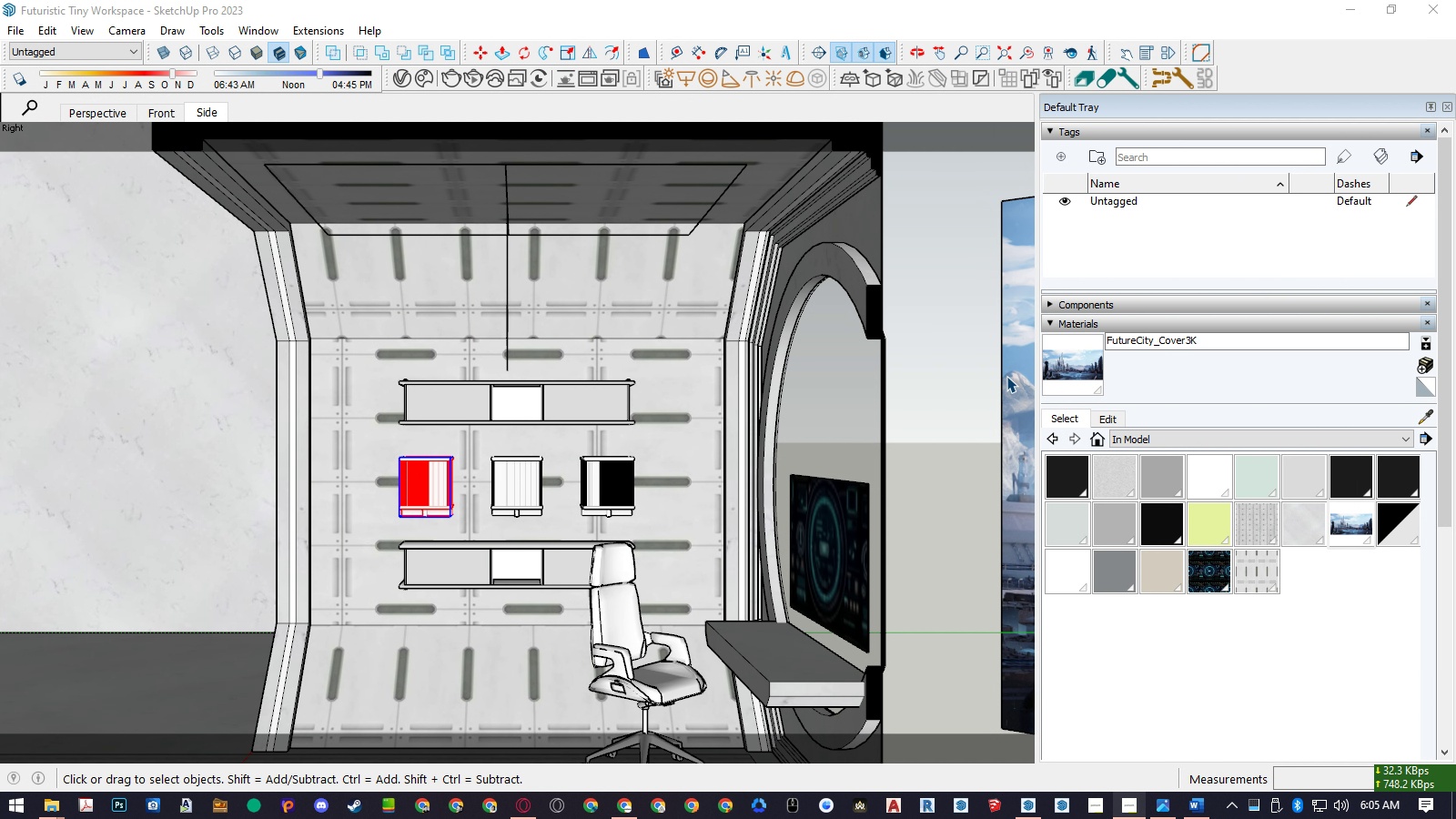 
left_click([1006, 376])
 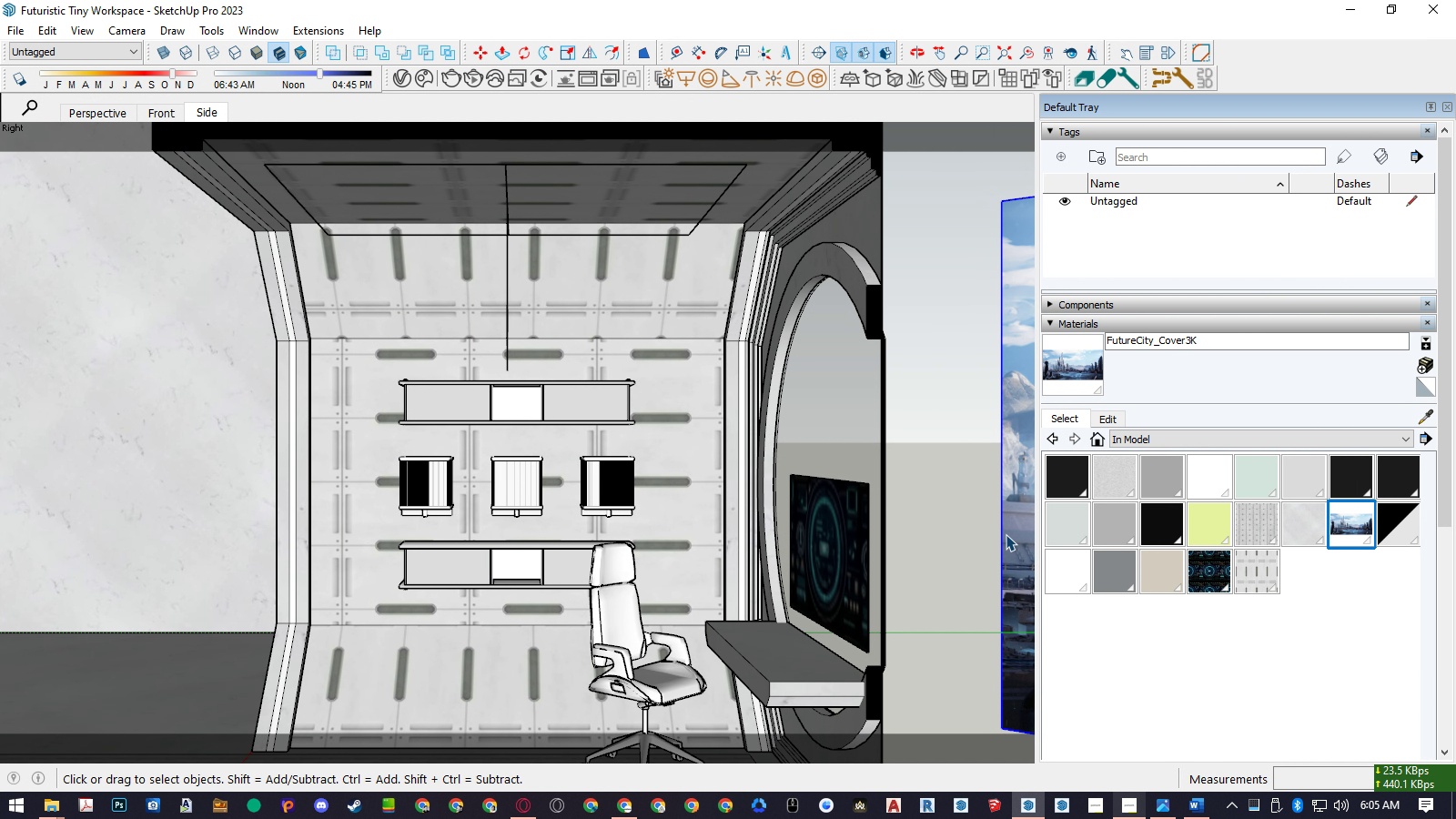 
scroll: coordinate [946, 506], scroll_direction: down, amount: 6.0
 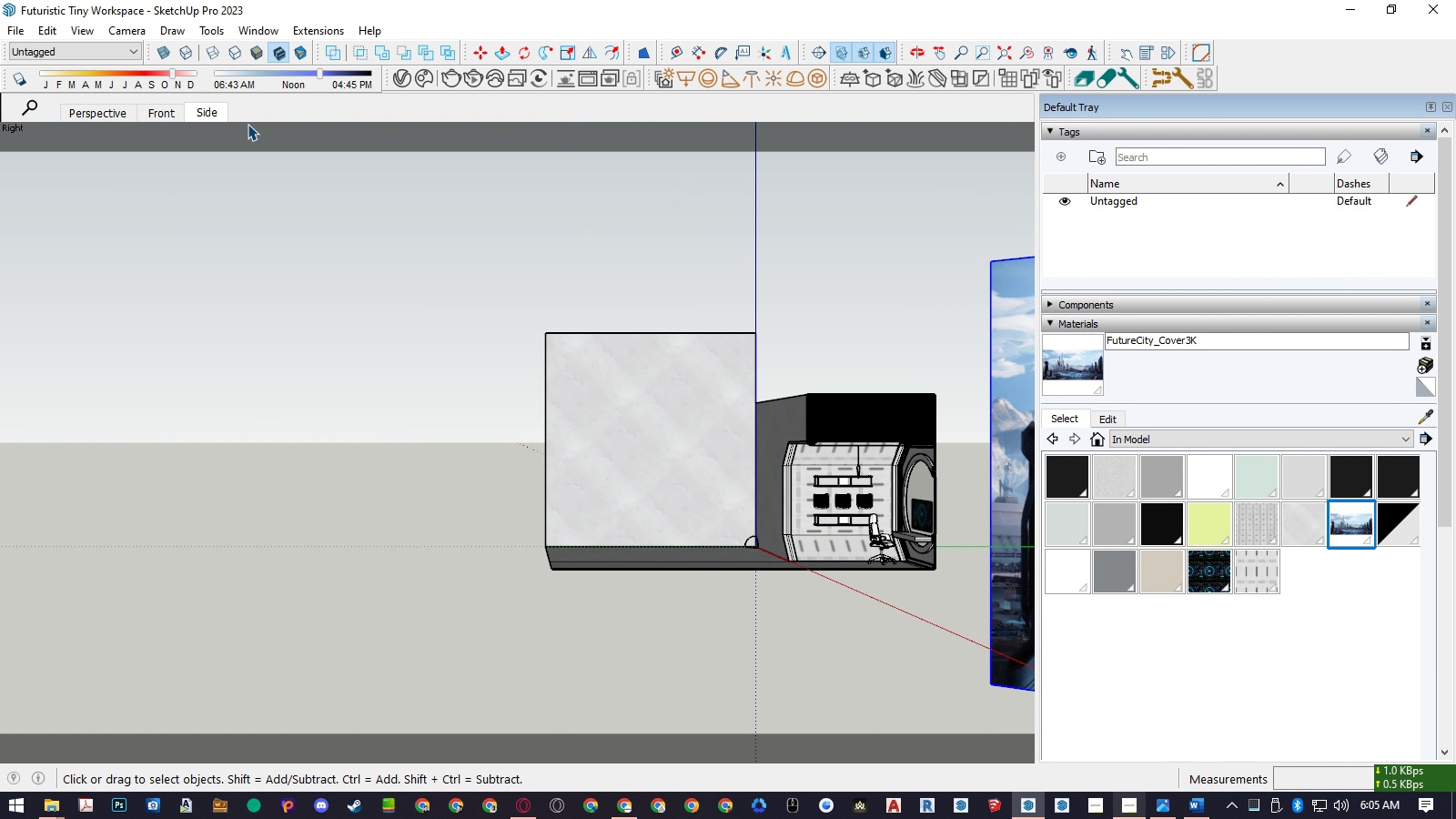 
left_click([212, 111])
 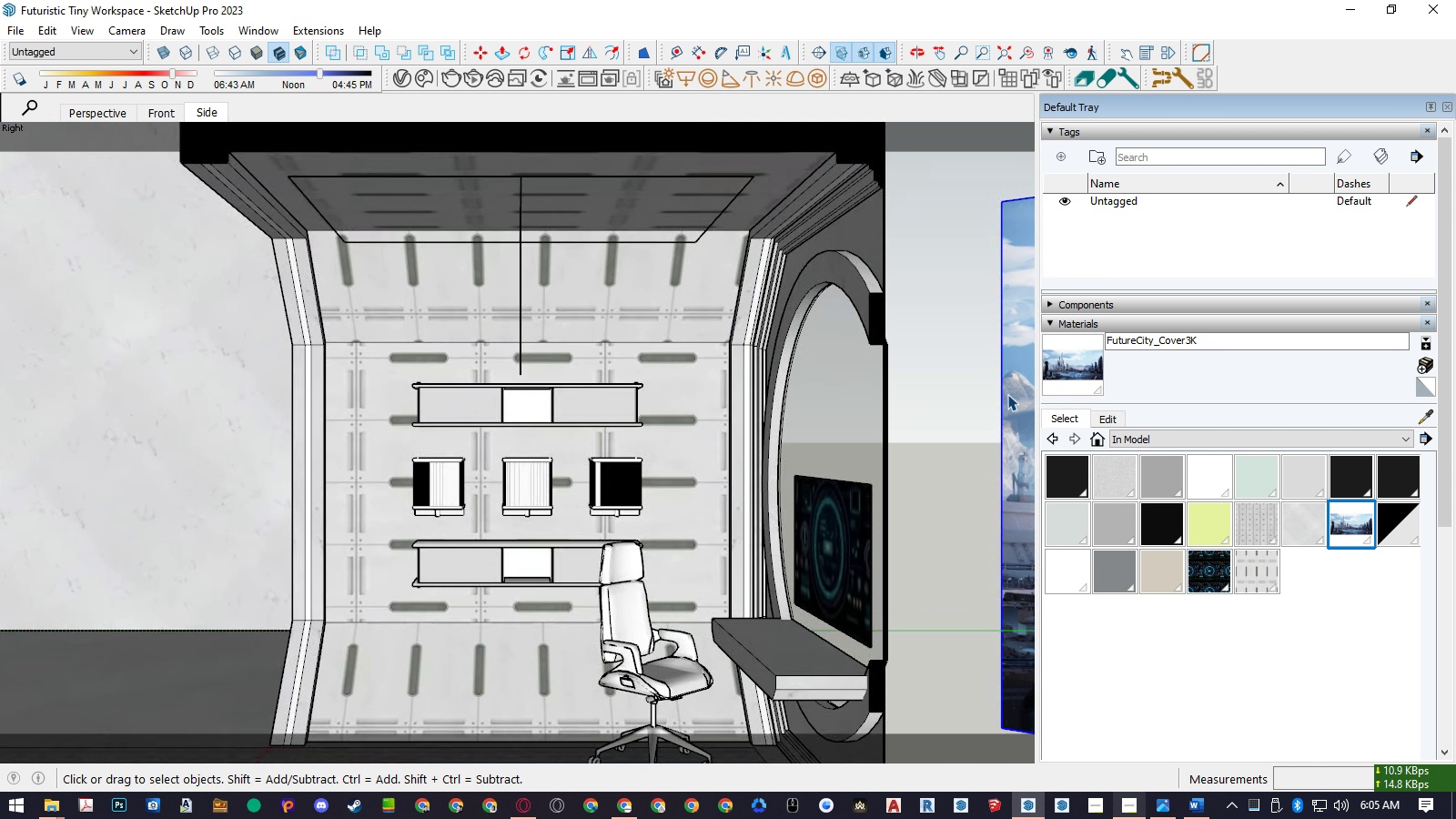 
right_click([1015, 364])
 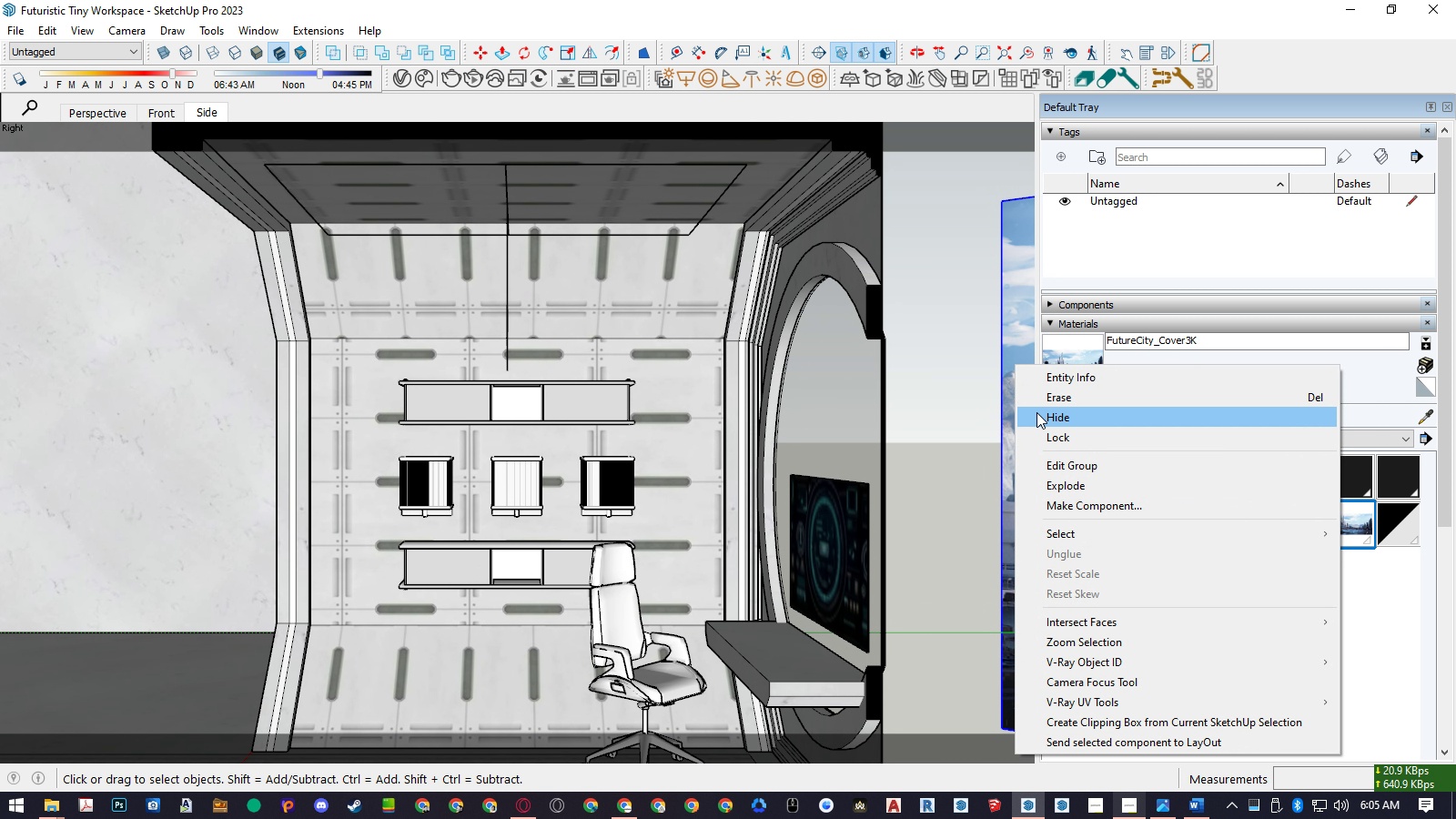 
left_click([1037, 412])
 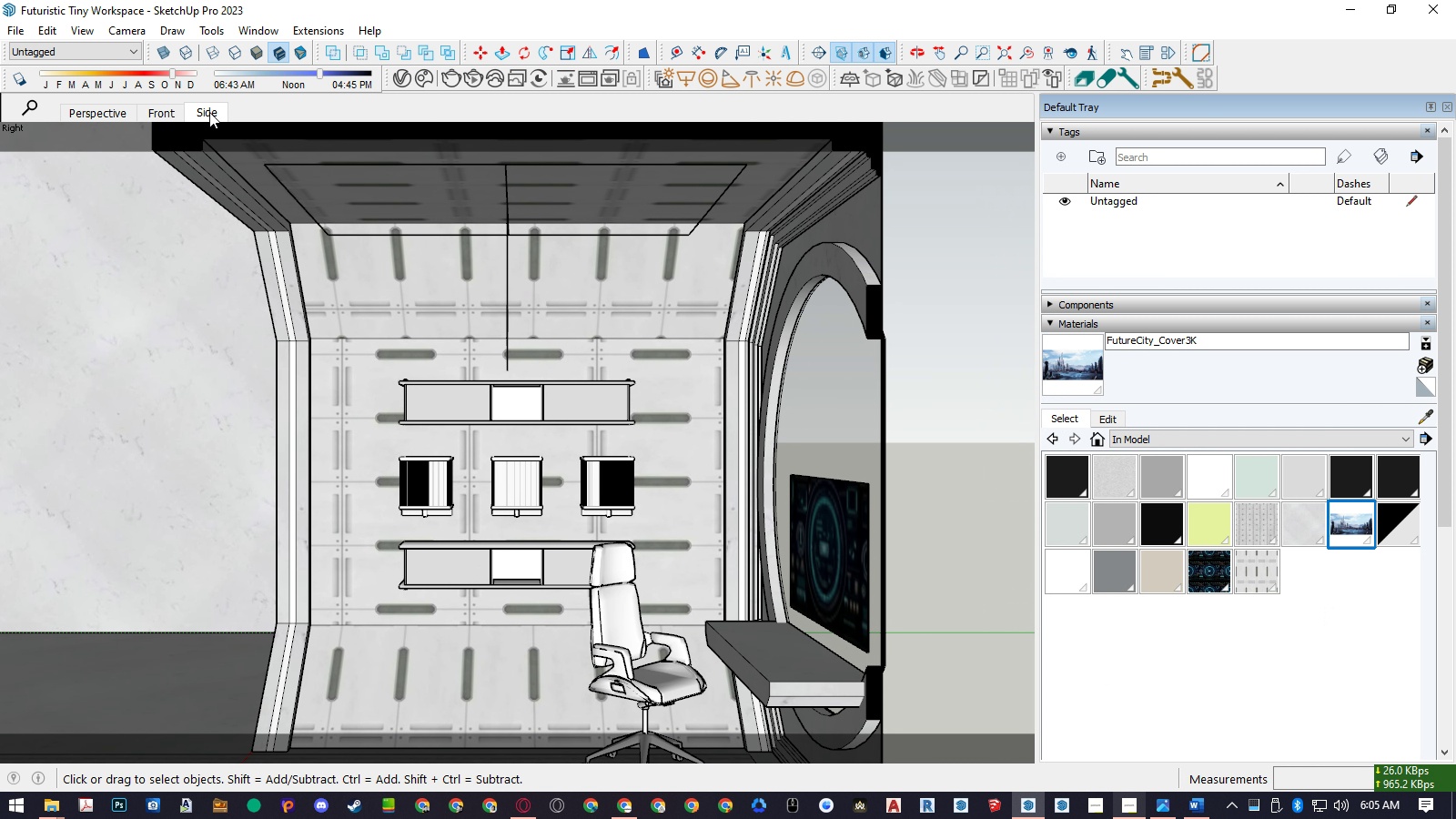 
right_click([209, 112])
 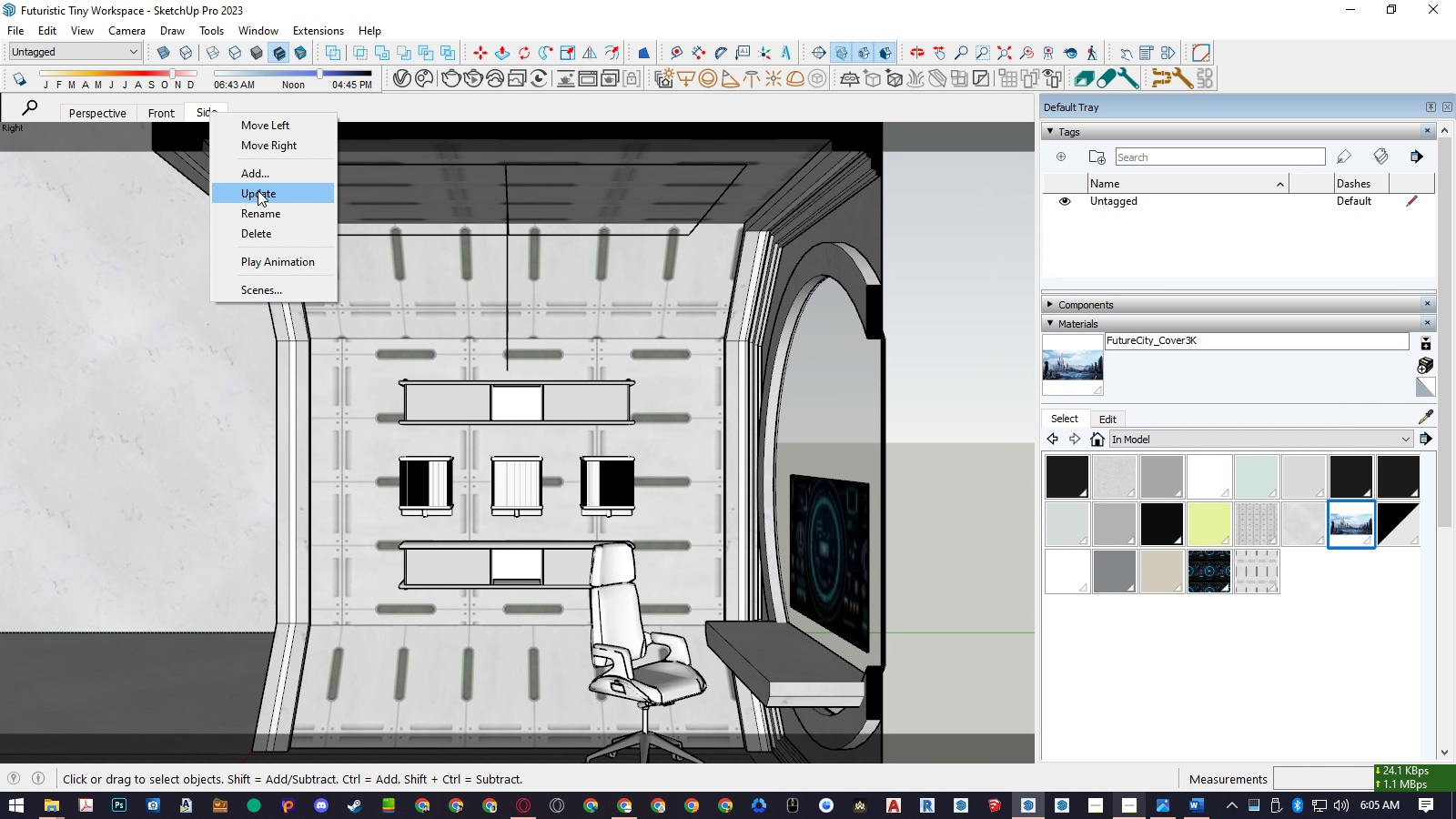 
left_click([258, 190])
 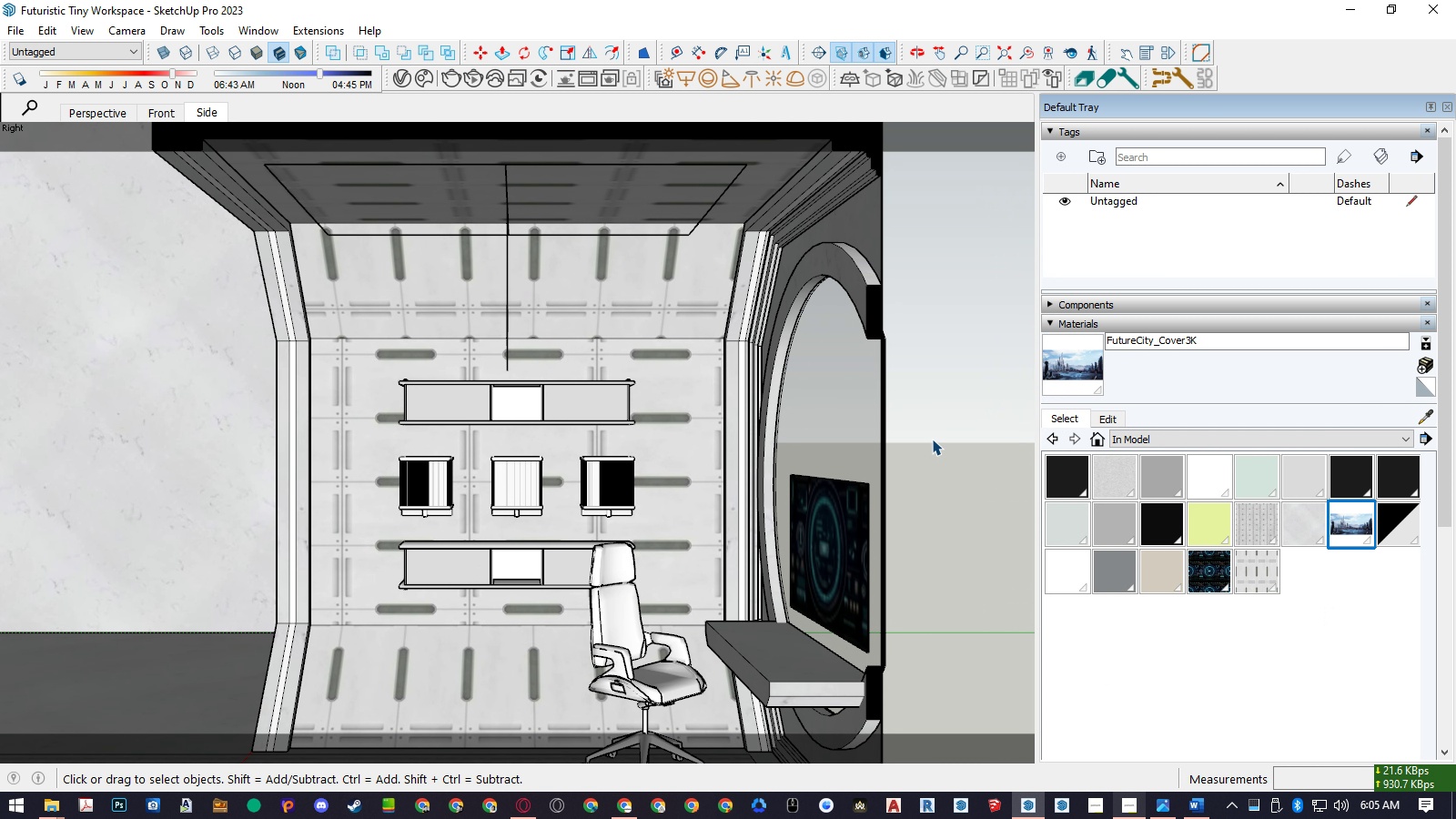 
left_click([932, 439])
 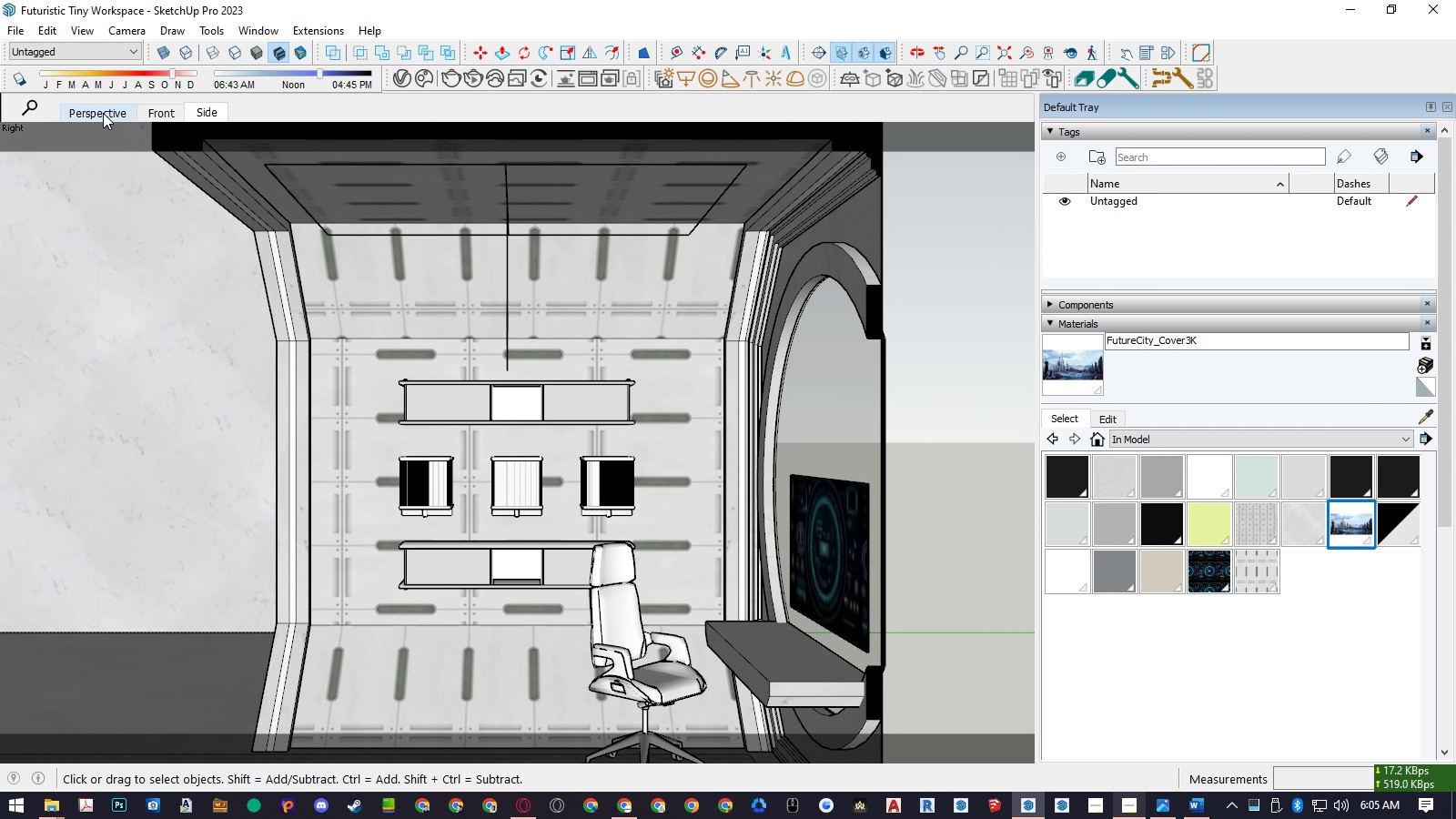 
left_click([103, 113])
 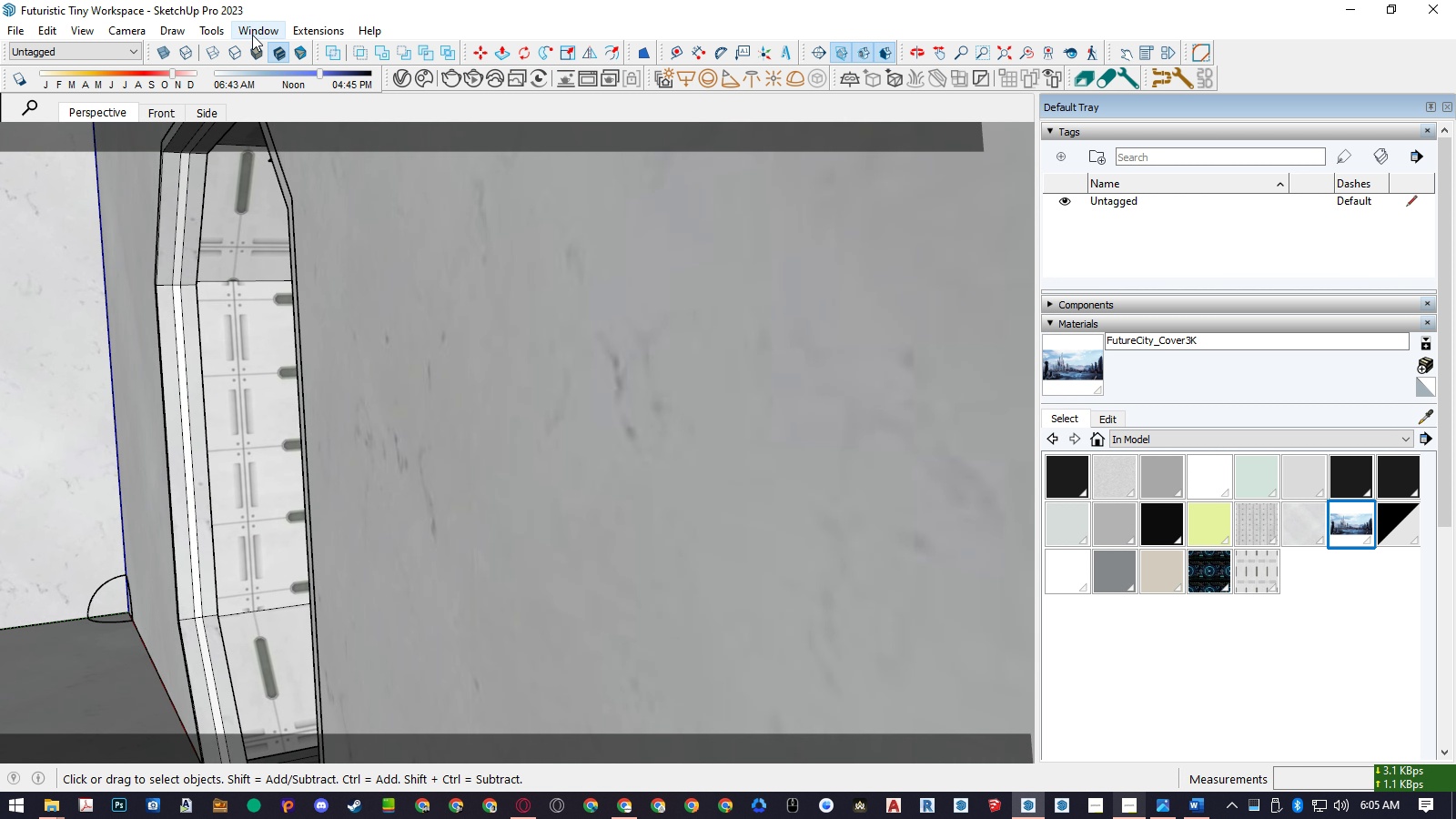 
left_click([252, 35])
 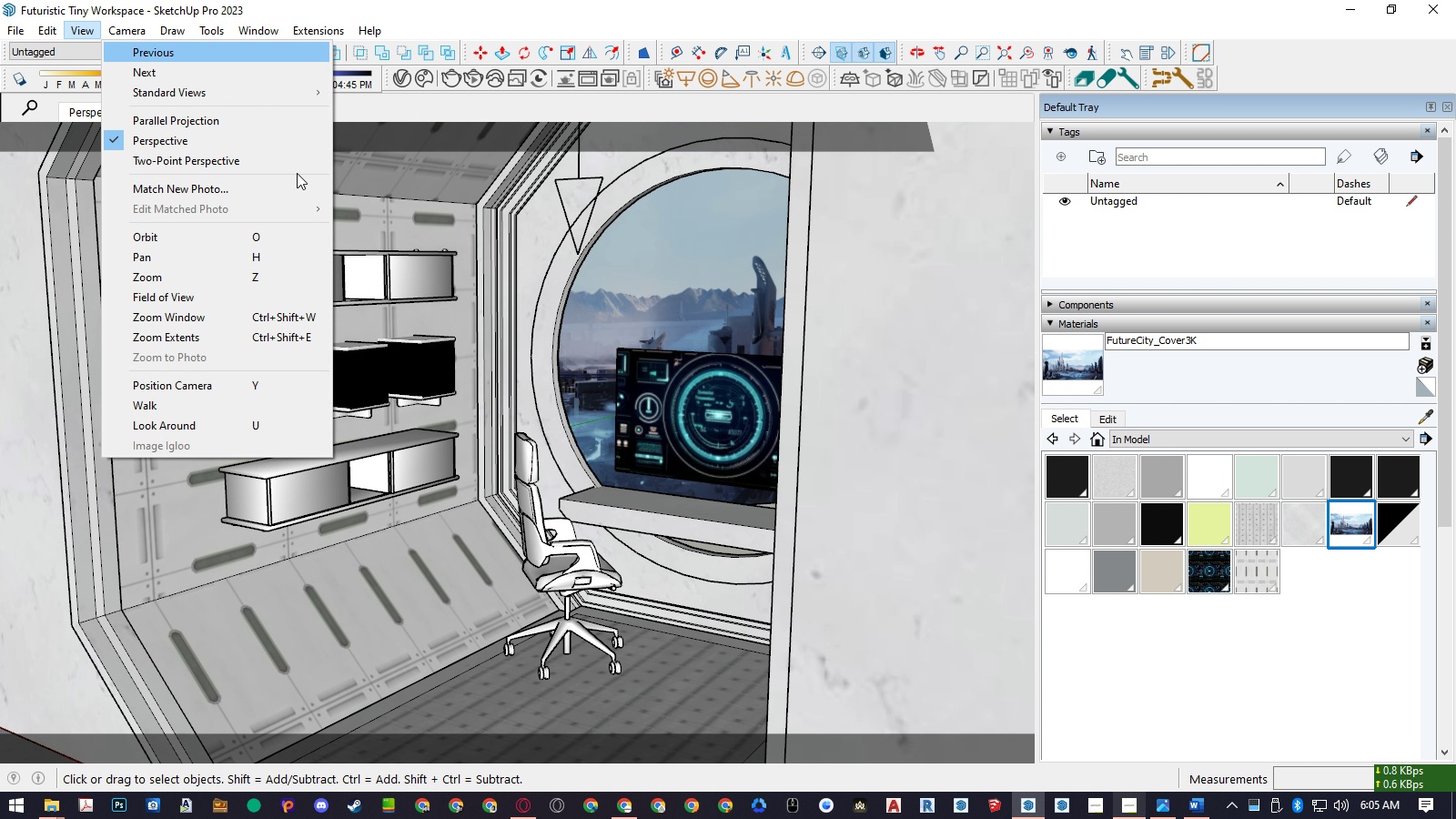 
left_click([408, 212])
 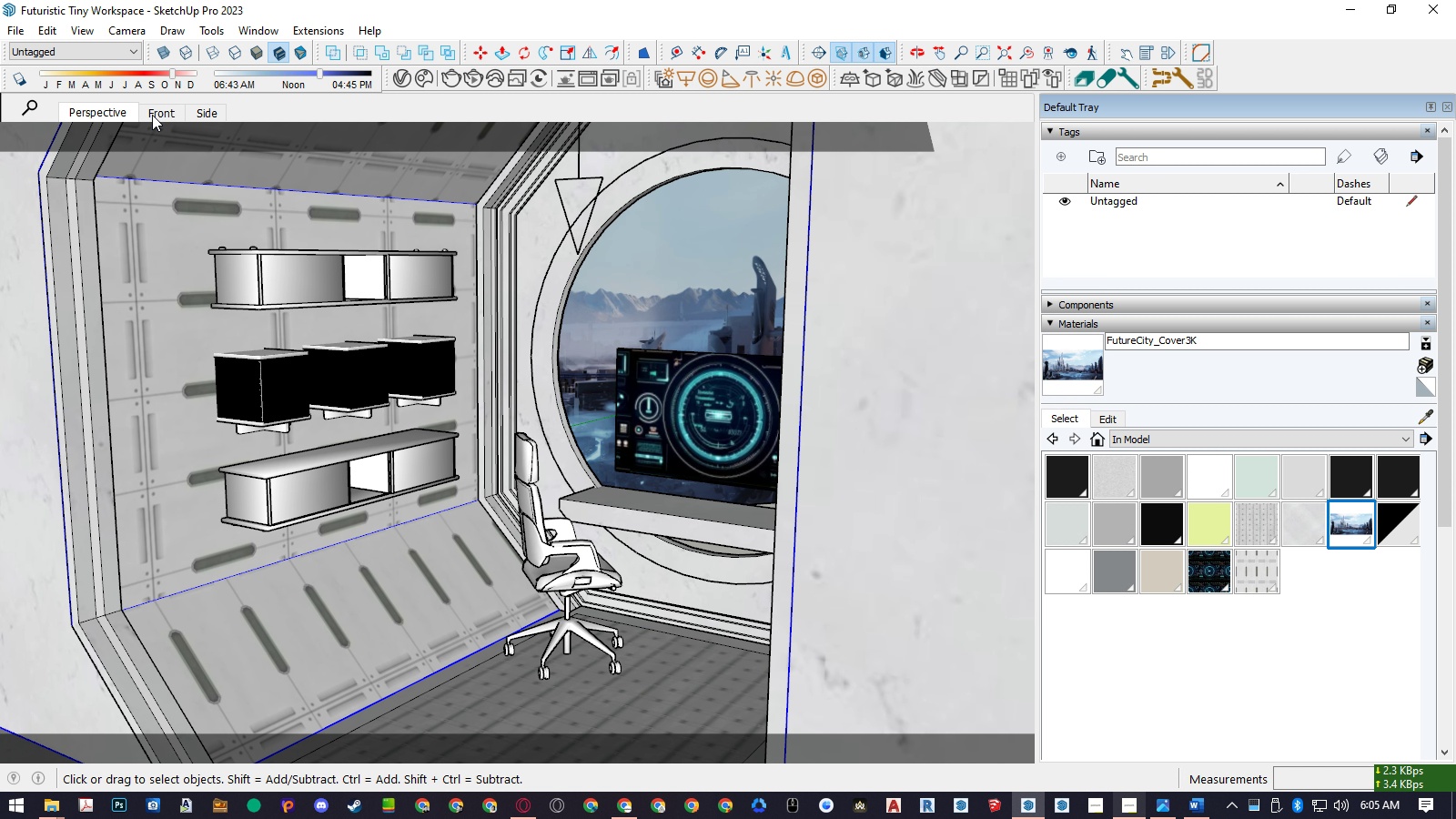 
left_click([152, 115])
 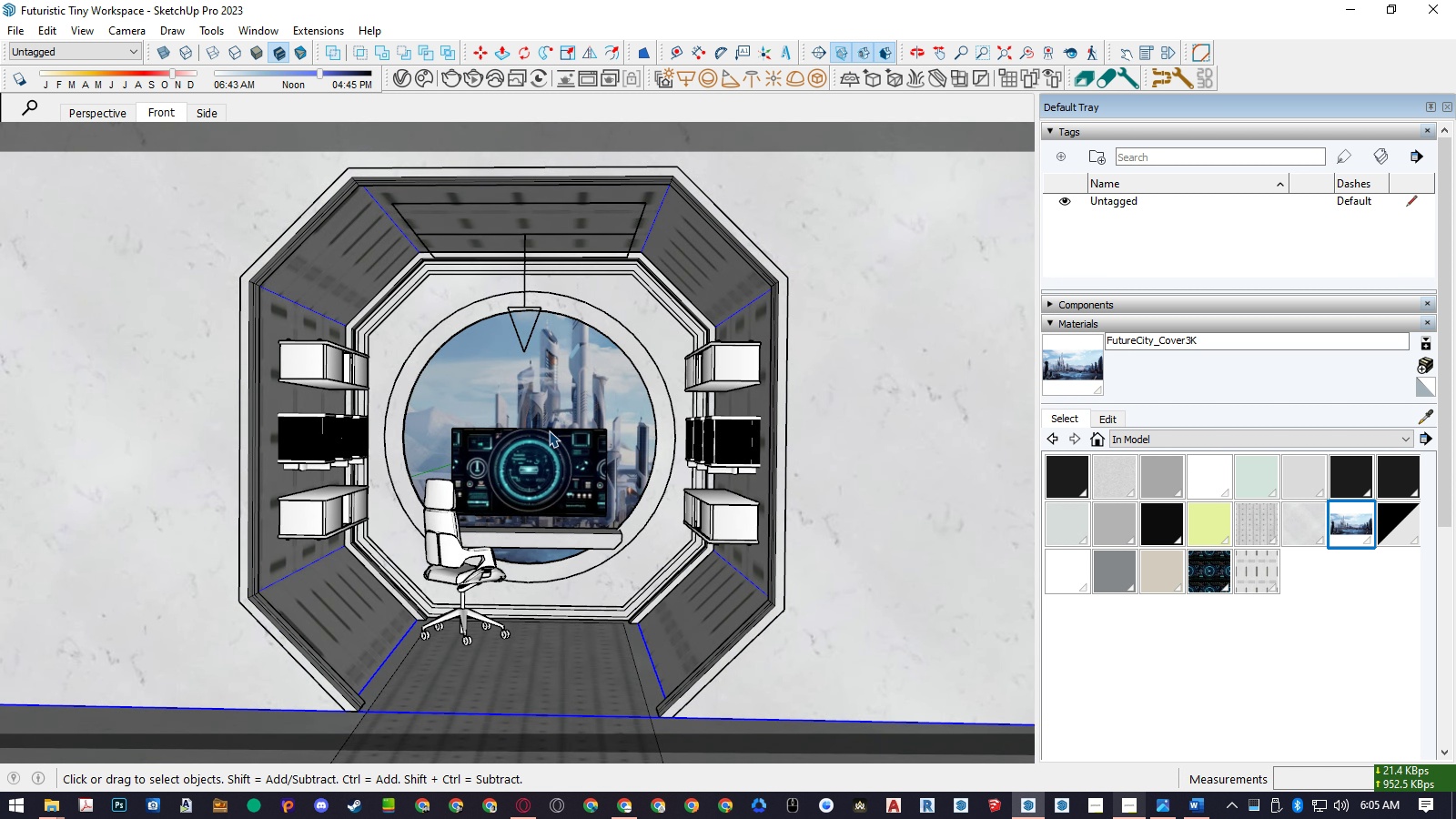 
left_click([544, 453])
 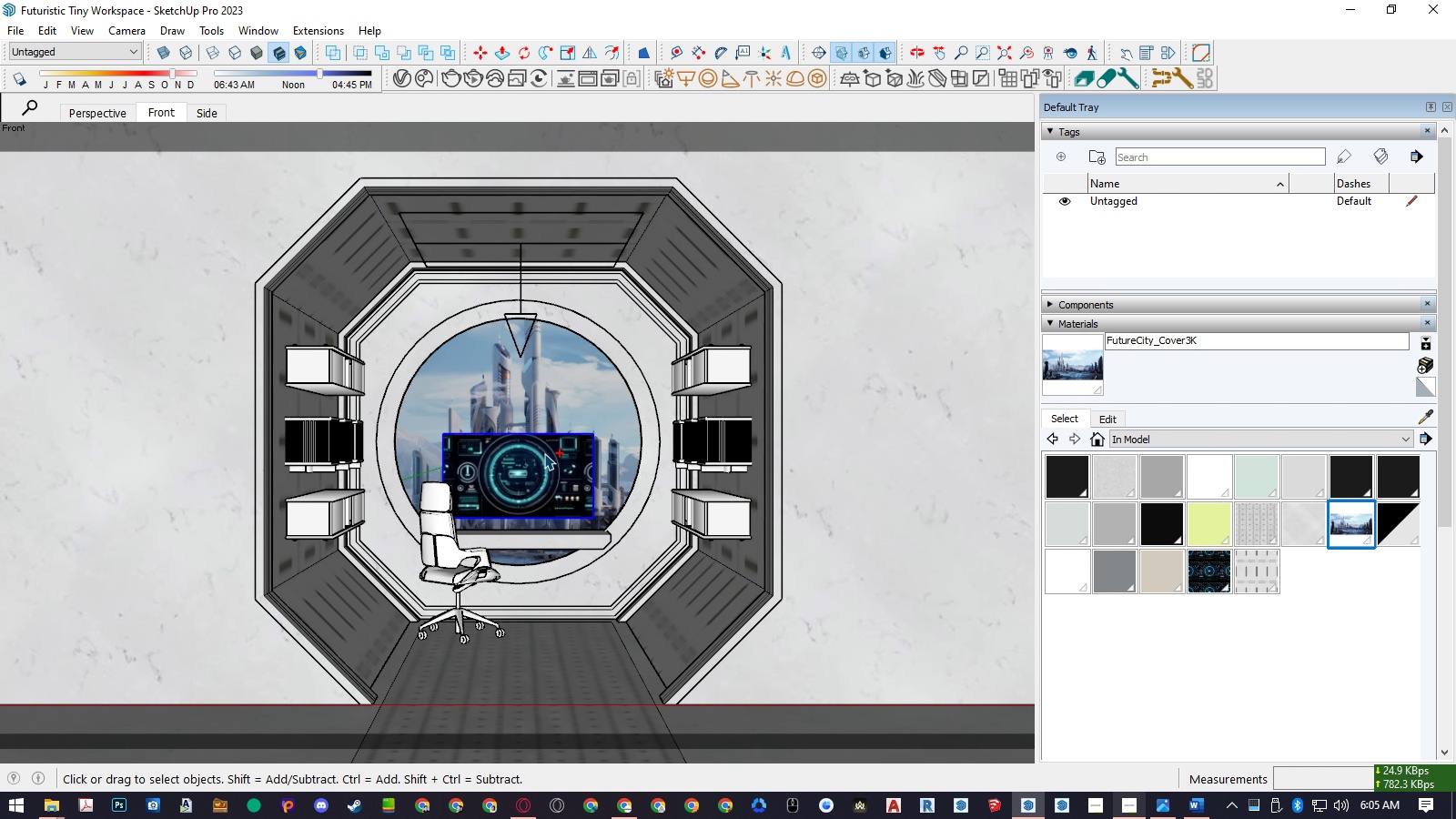 
key(Control+S)
 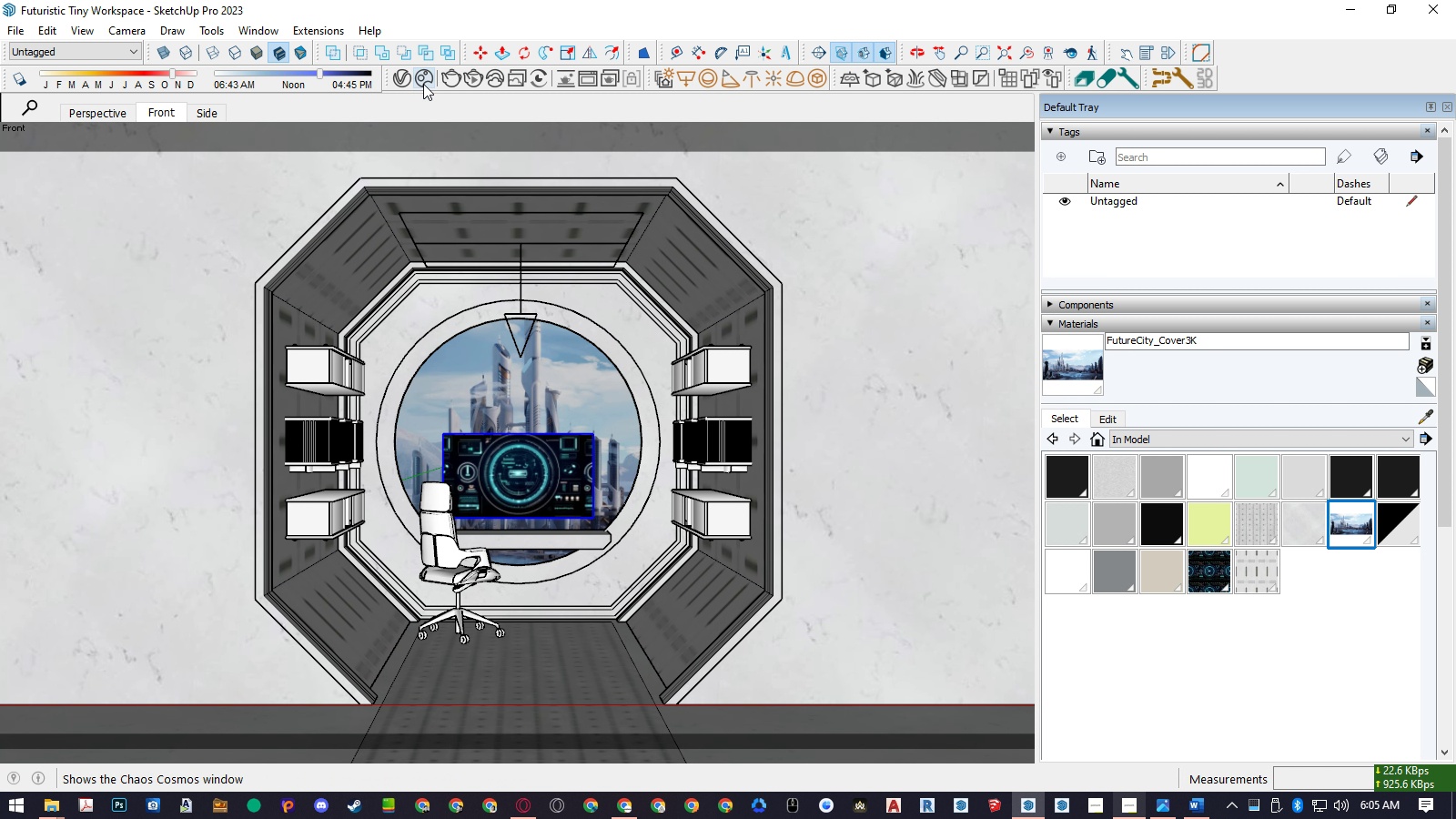 
left_click([403, 77])
 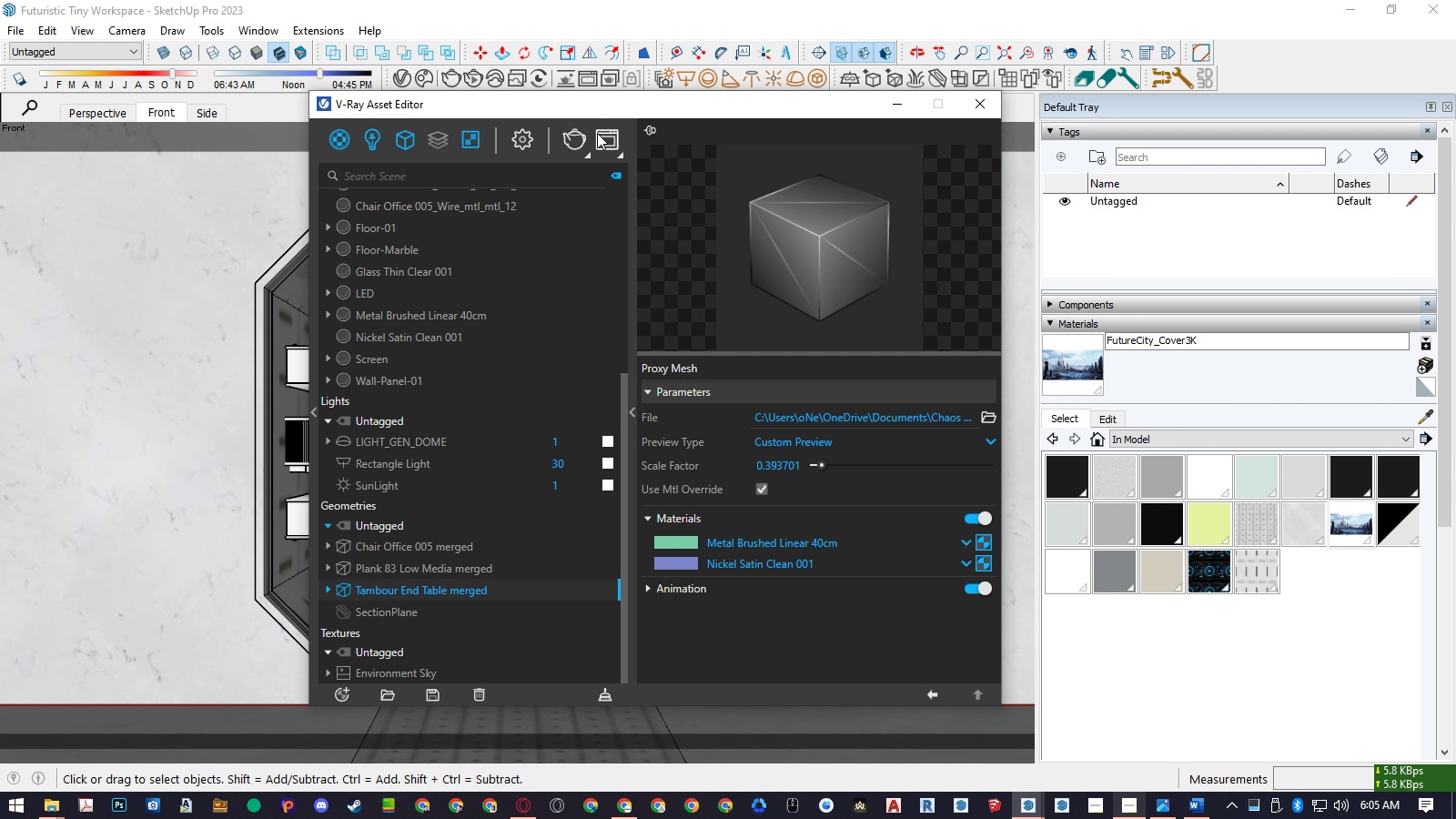 
left_click([599, 133])
 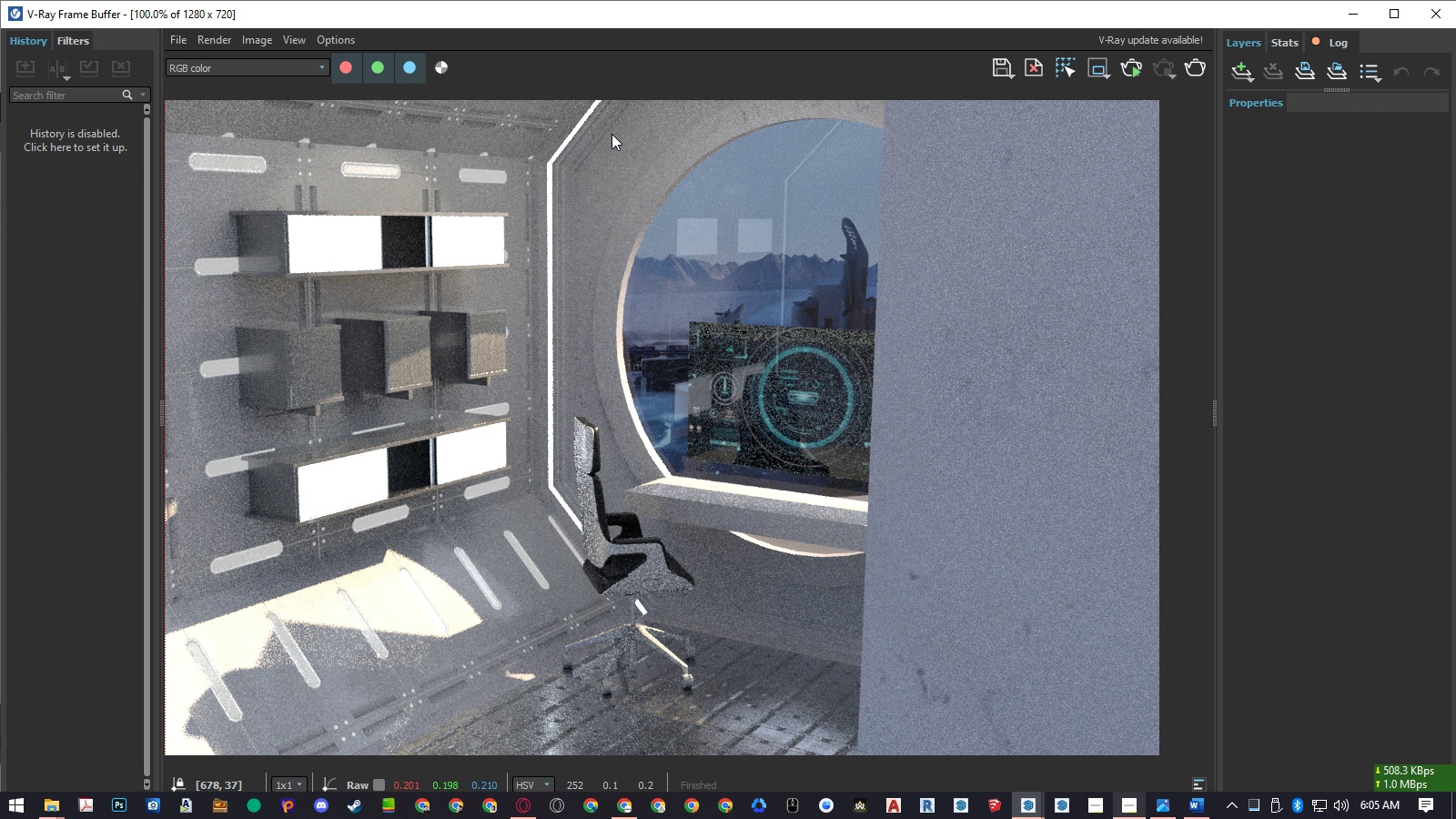 
wait(9.78)
 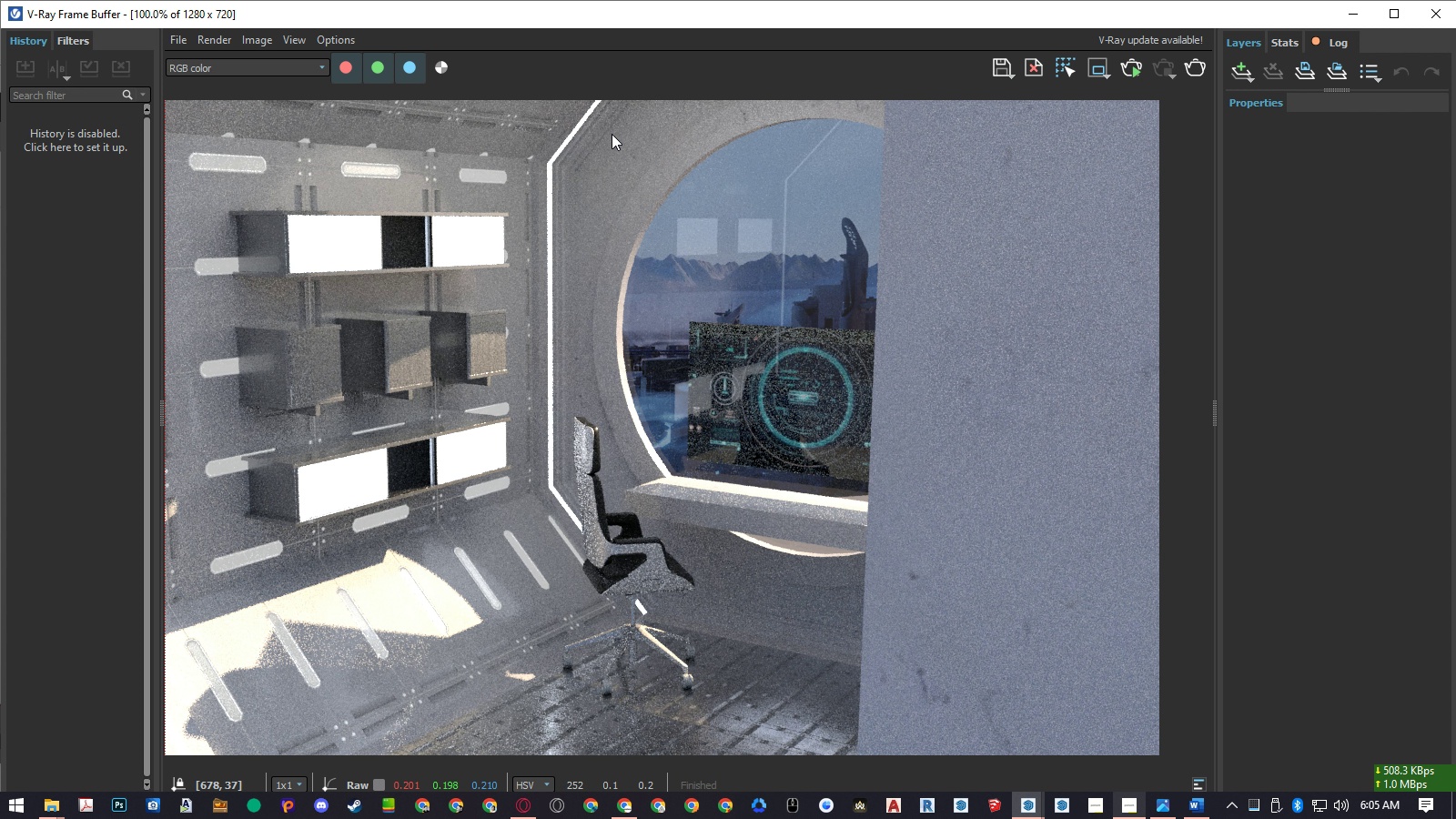 
left_click([1024, 809])
 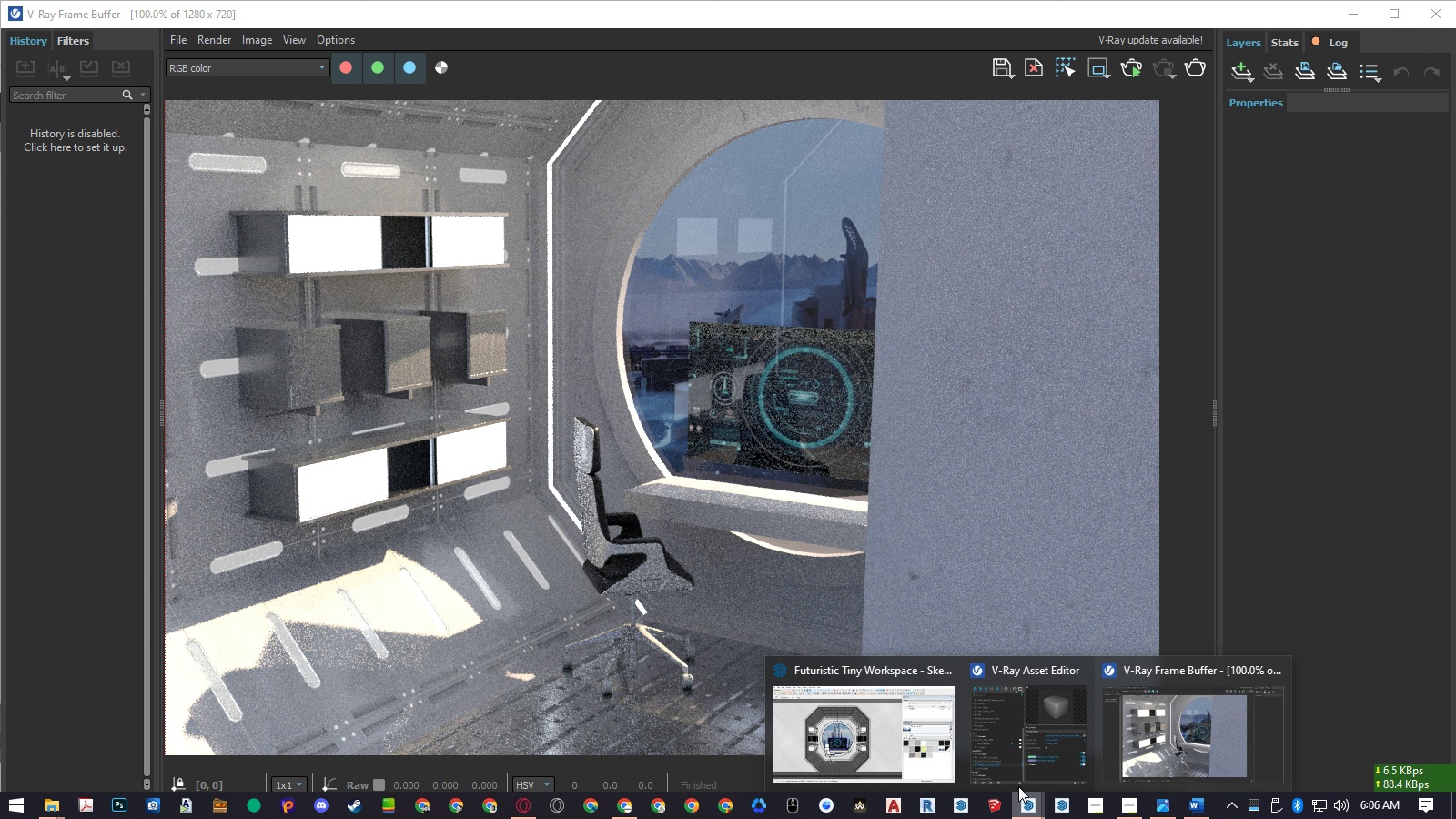 
mouse_move([1033, 764])
 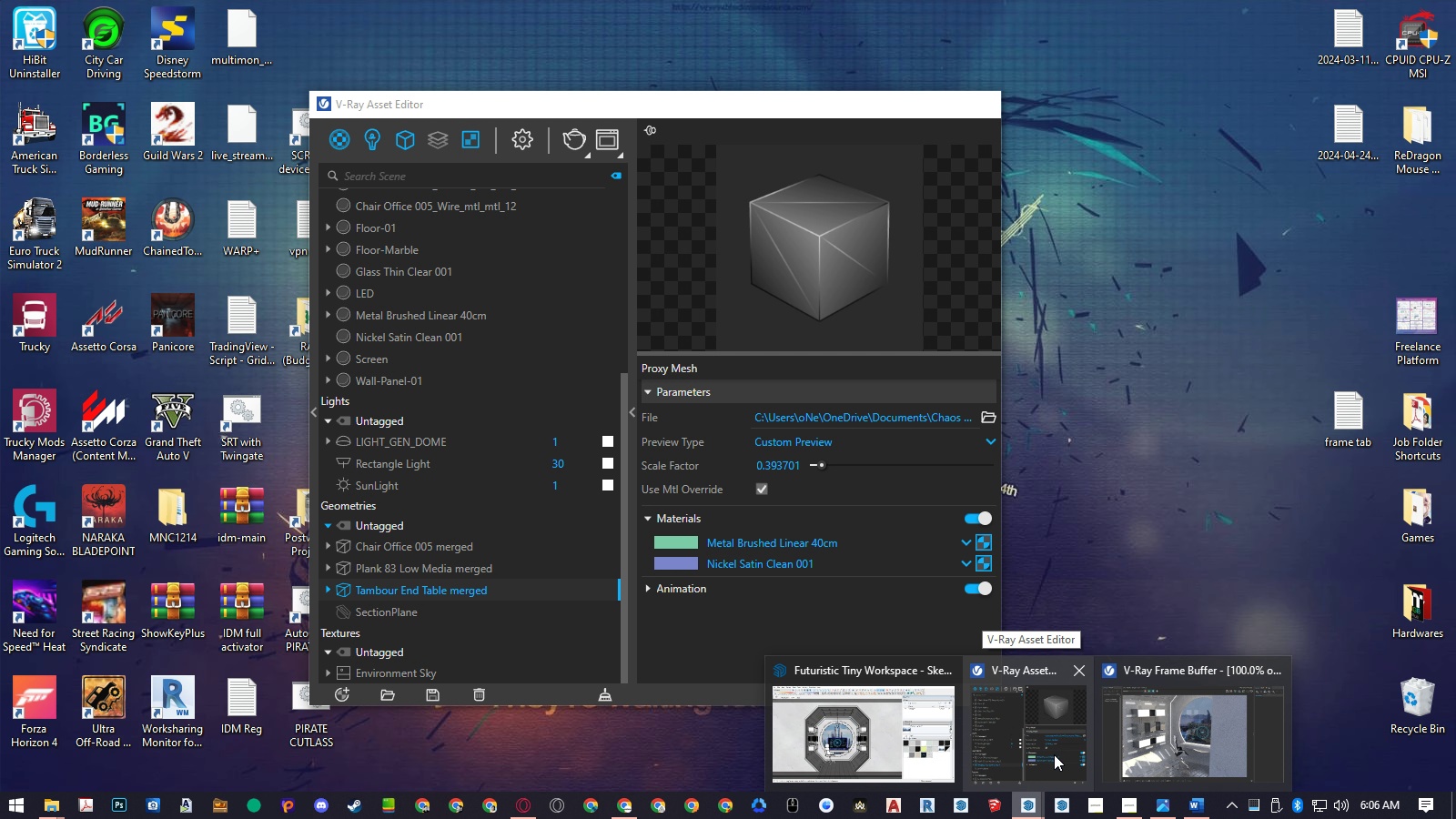 
left_click([1054, 754])
 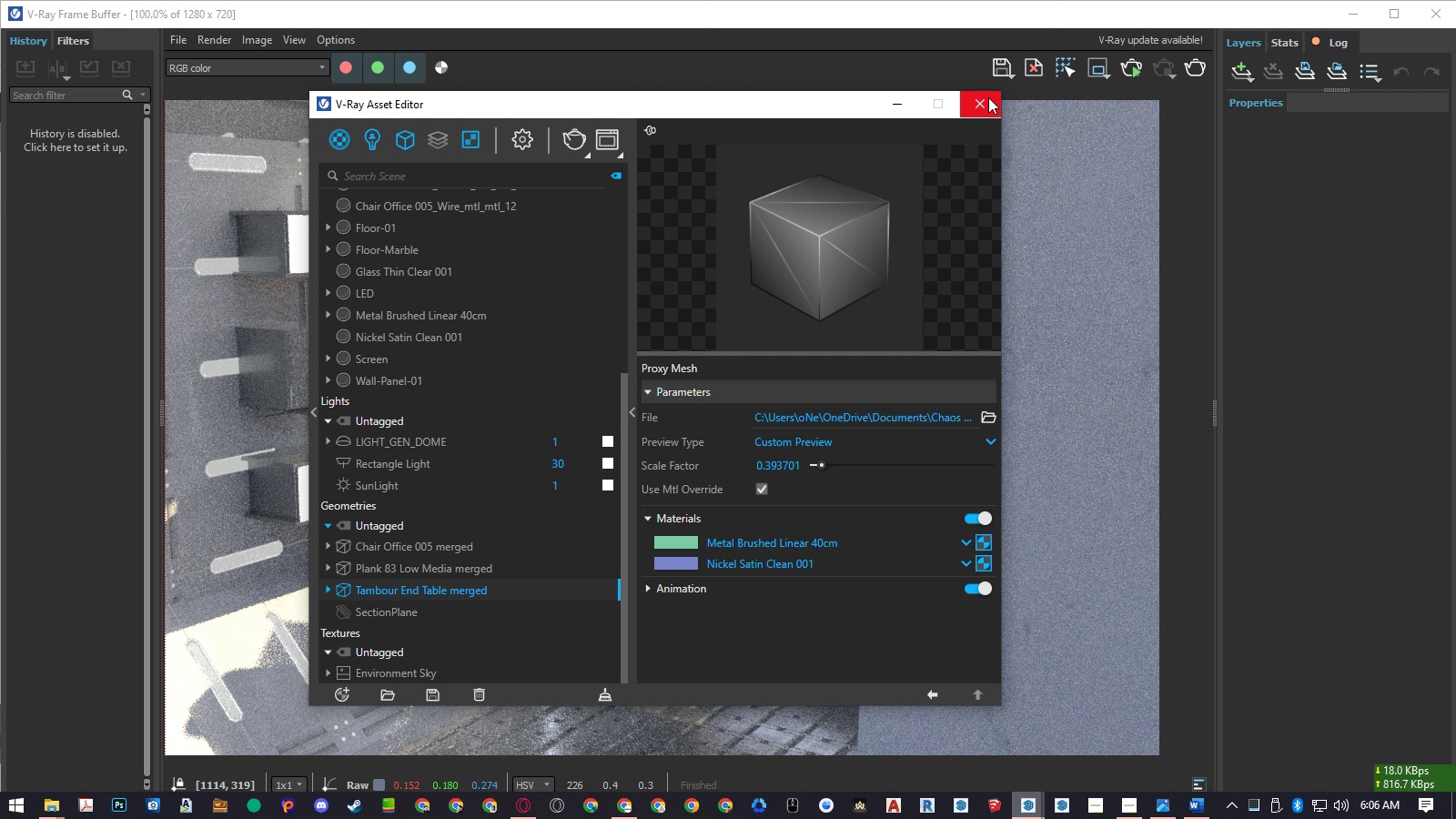 
left_click([989, 96])
 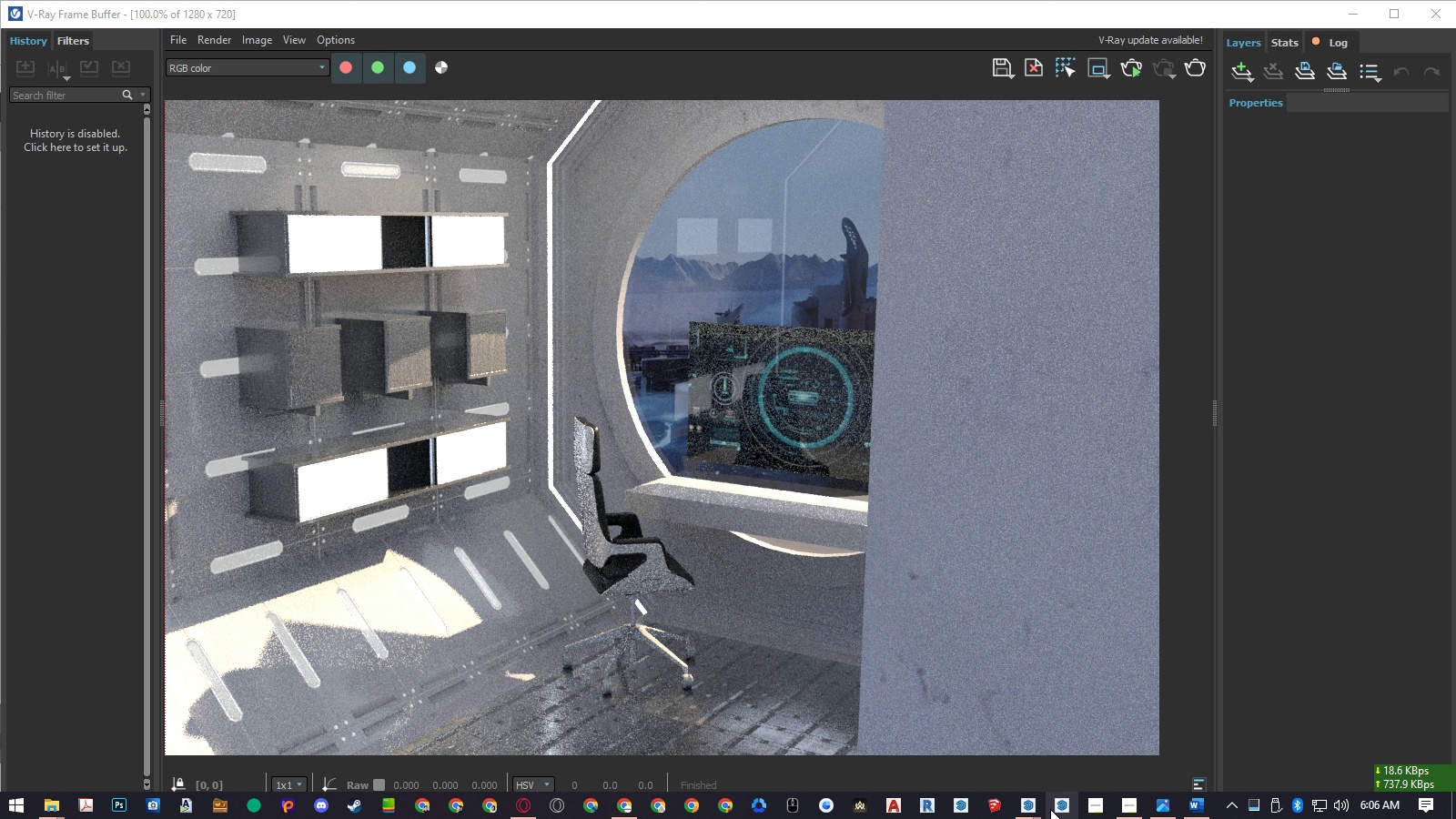 
left_click([1036, 811])
 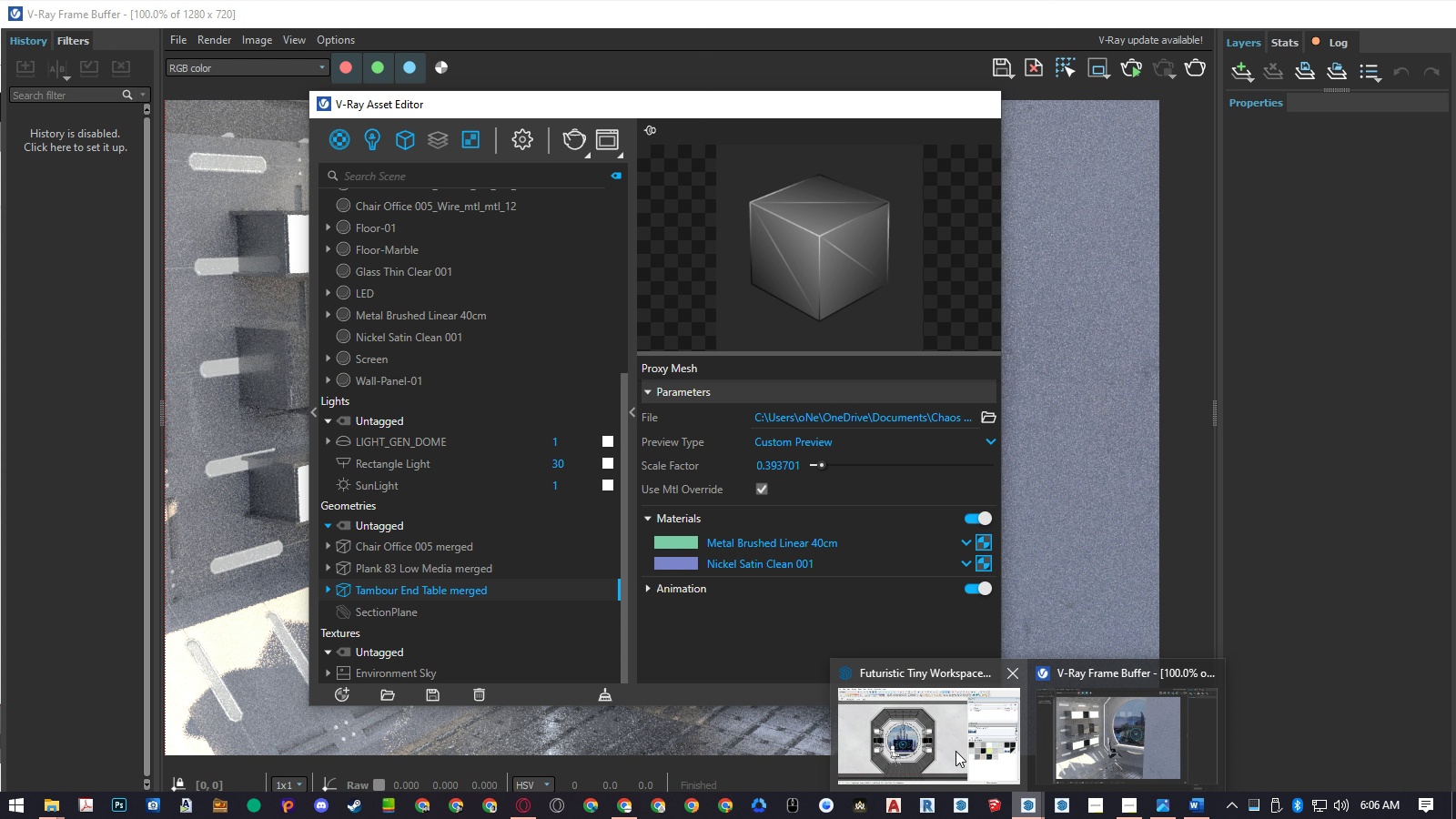 
left_click([956, 751])
 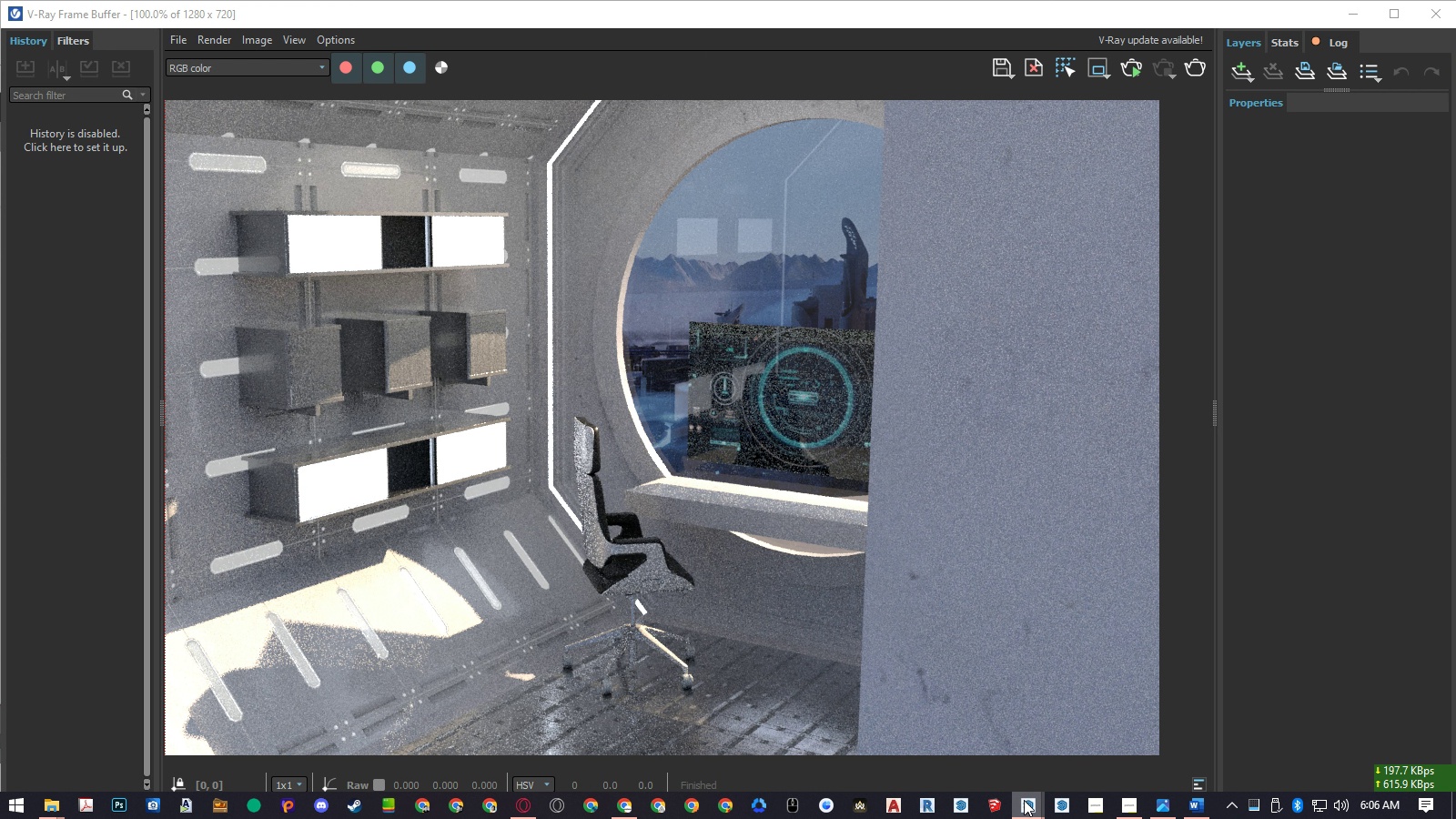 
left_click([1025, 804])
 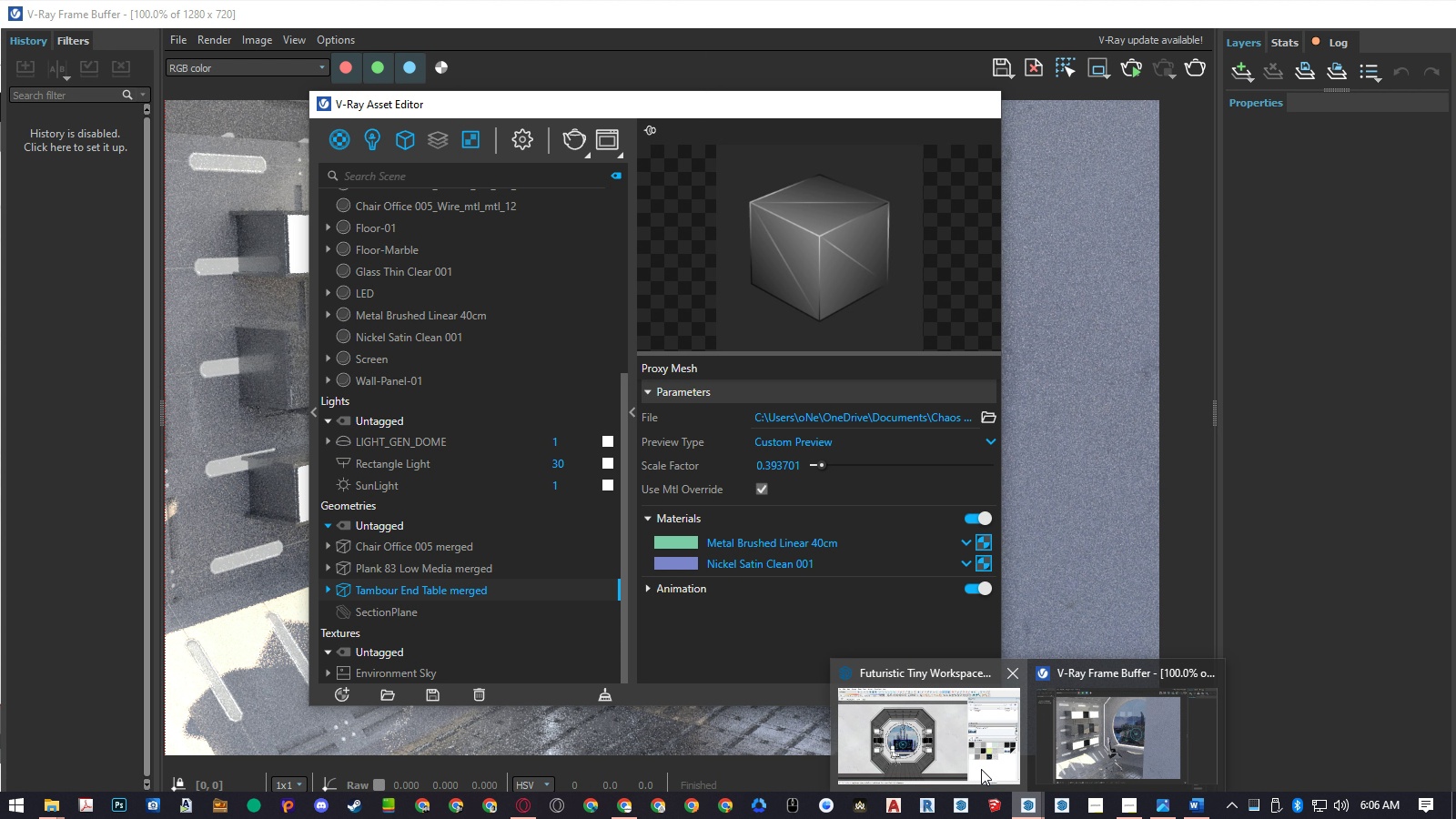 
left_click([981, 769])
 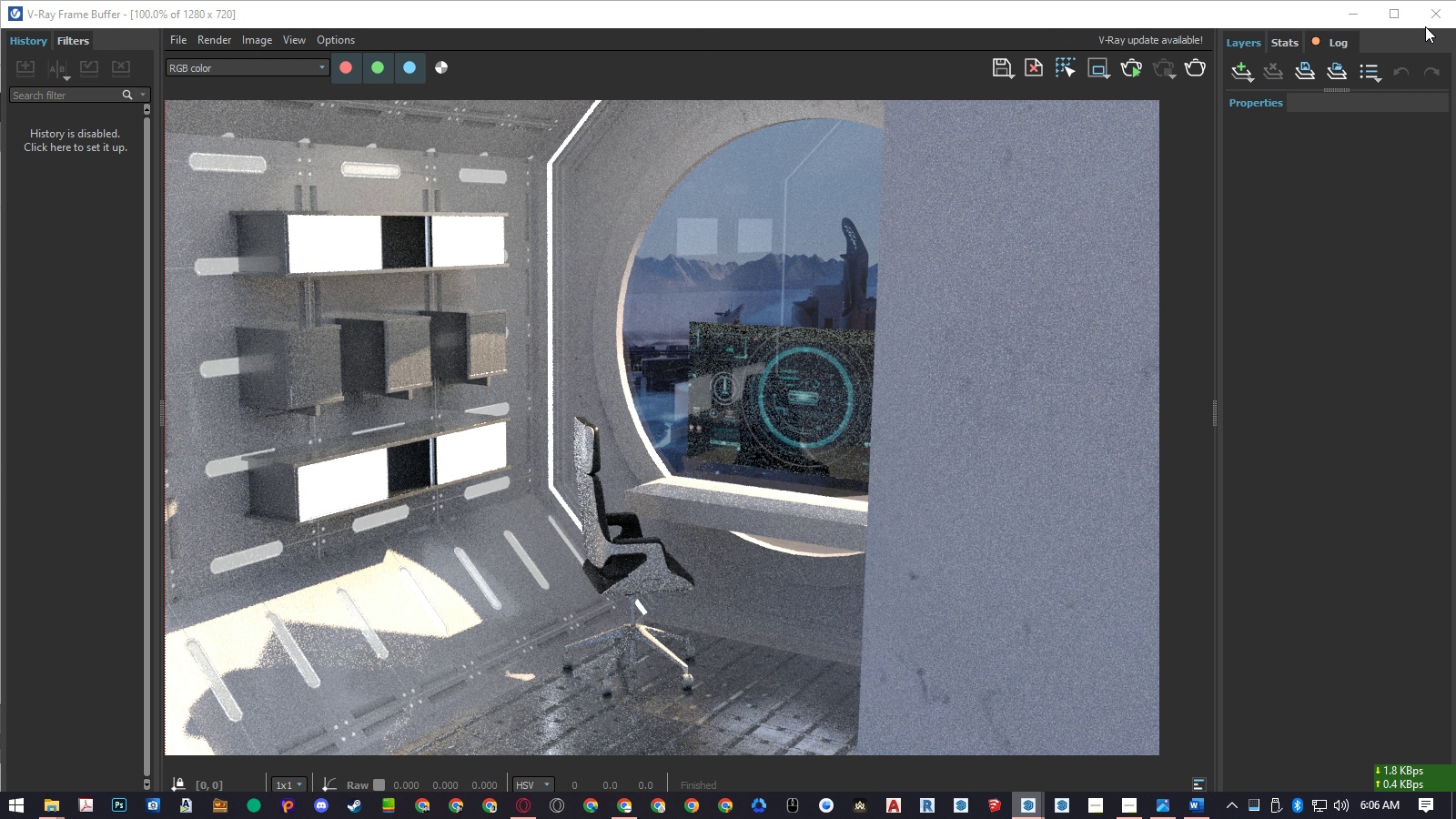 
left_click([1430, 21])
 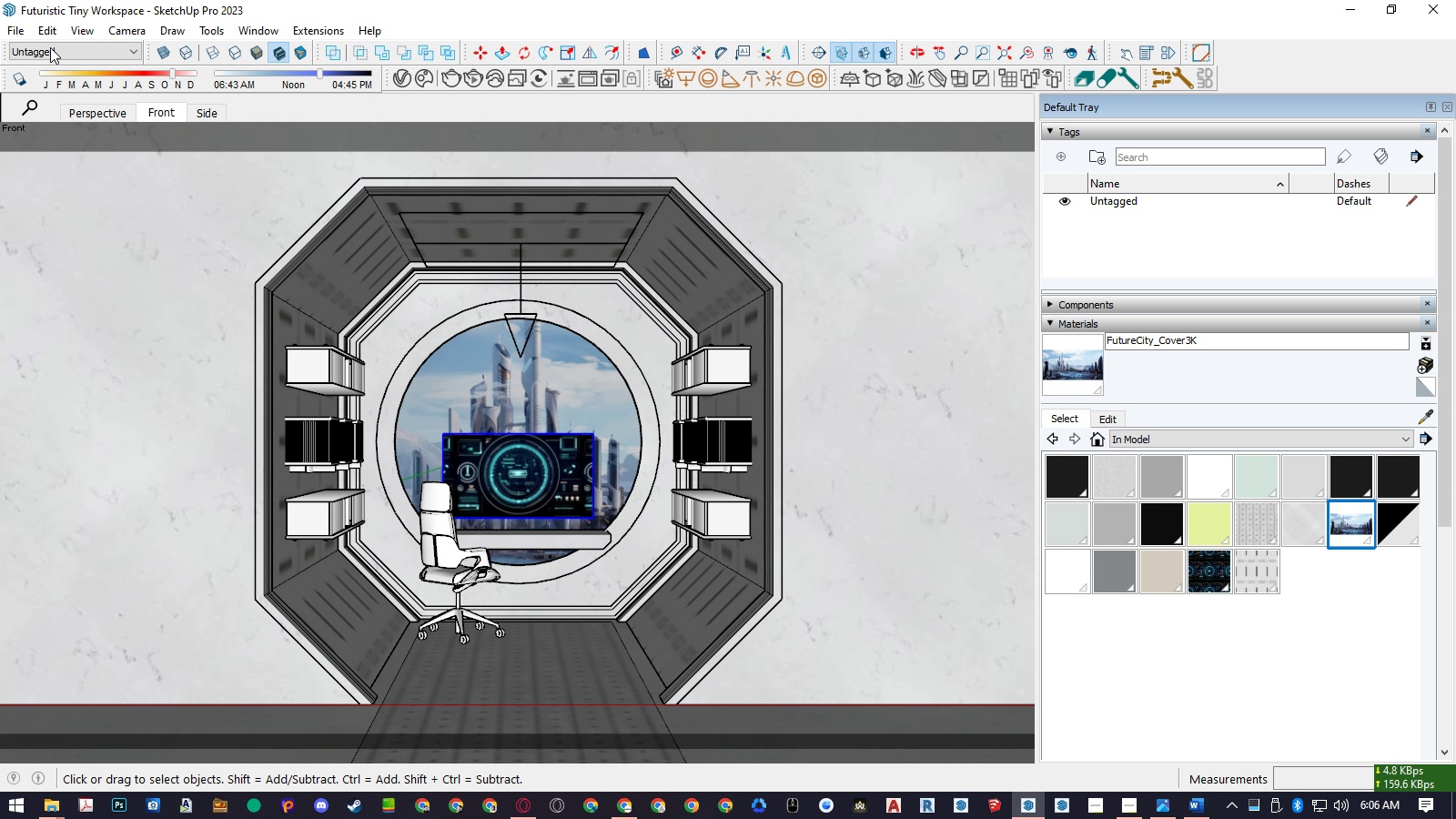 
left_click([24, 34])
 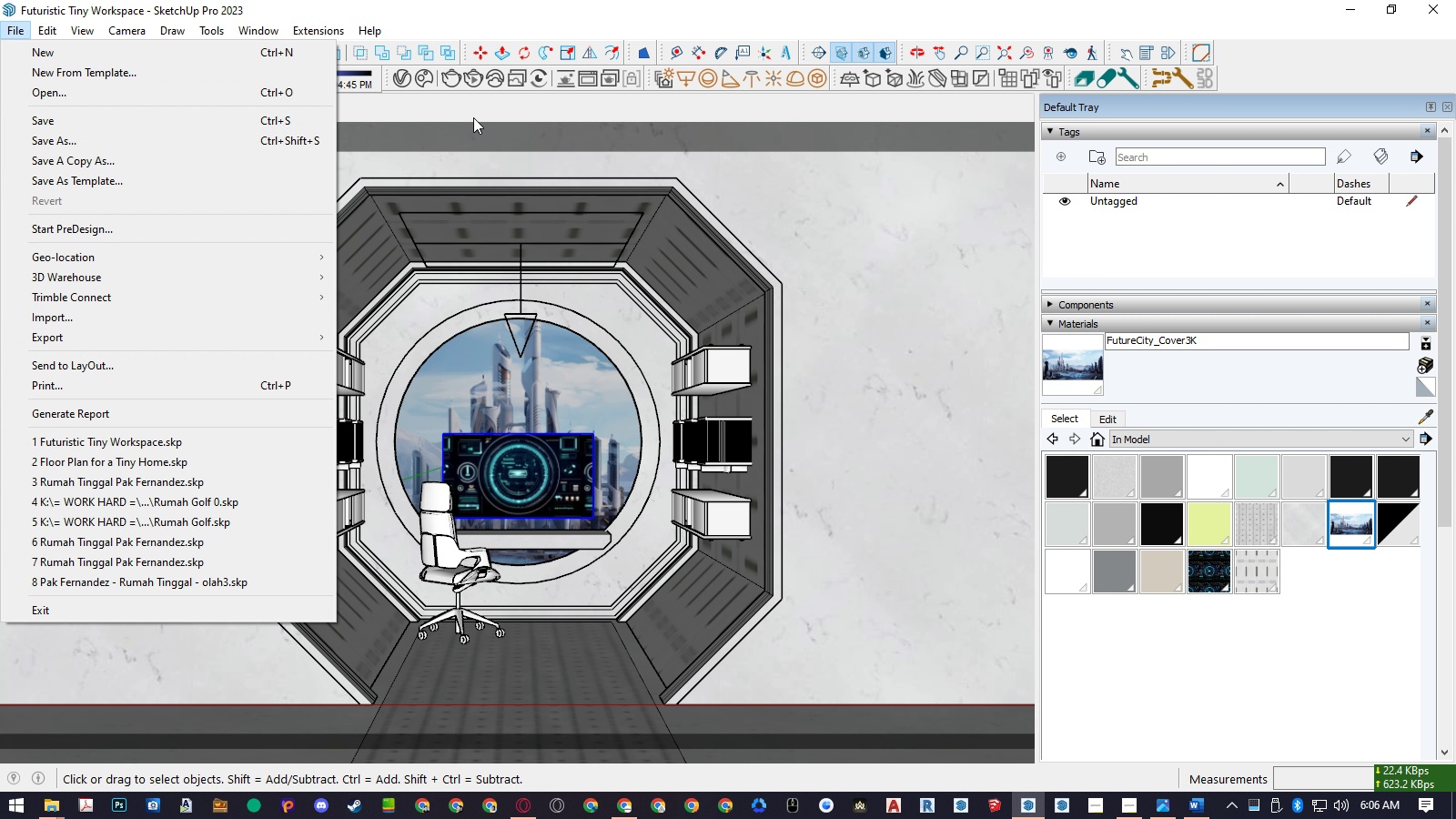 
left_click([476, 109])
 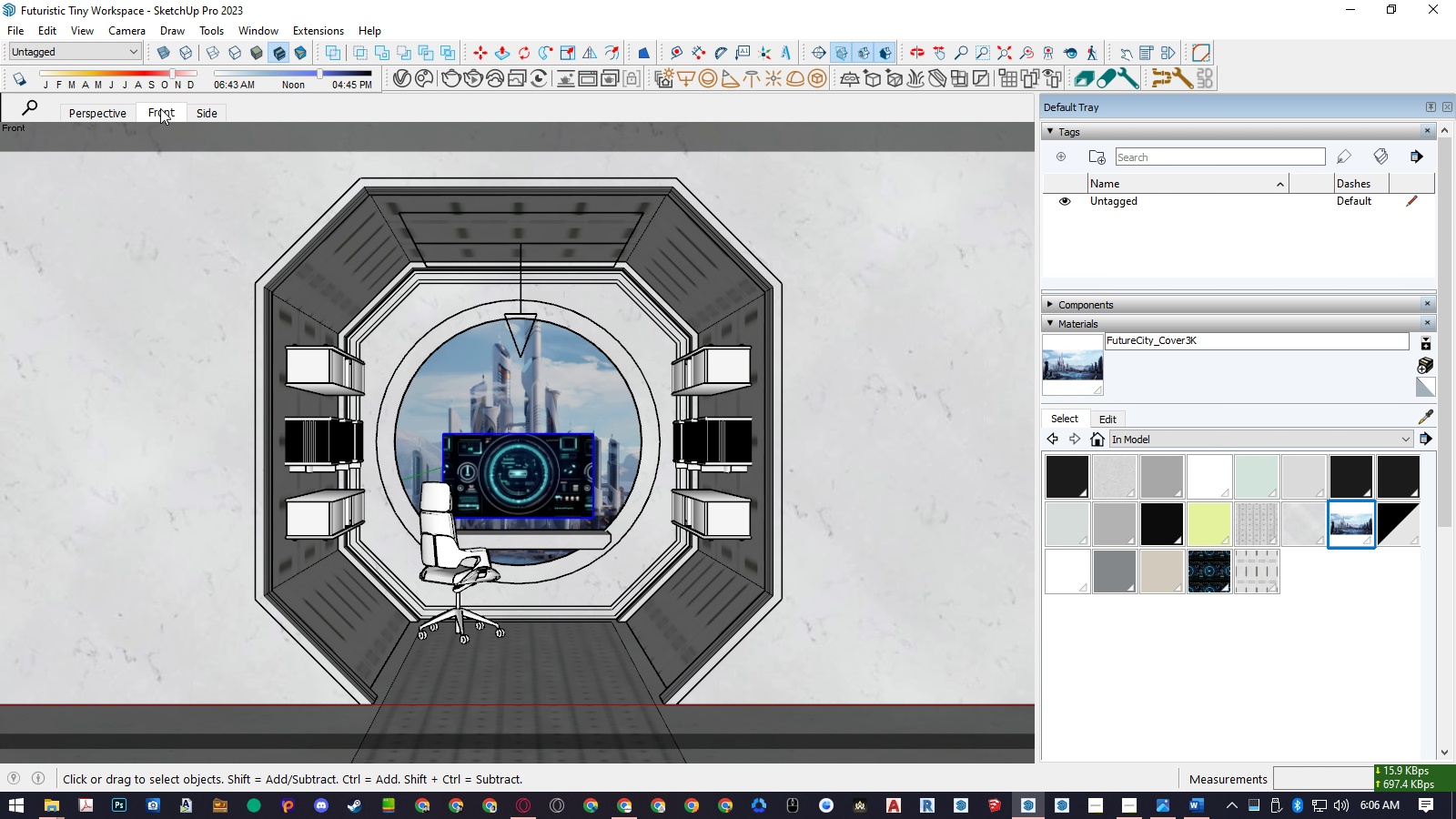 
double_click([160, 108])
 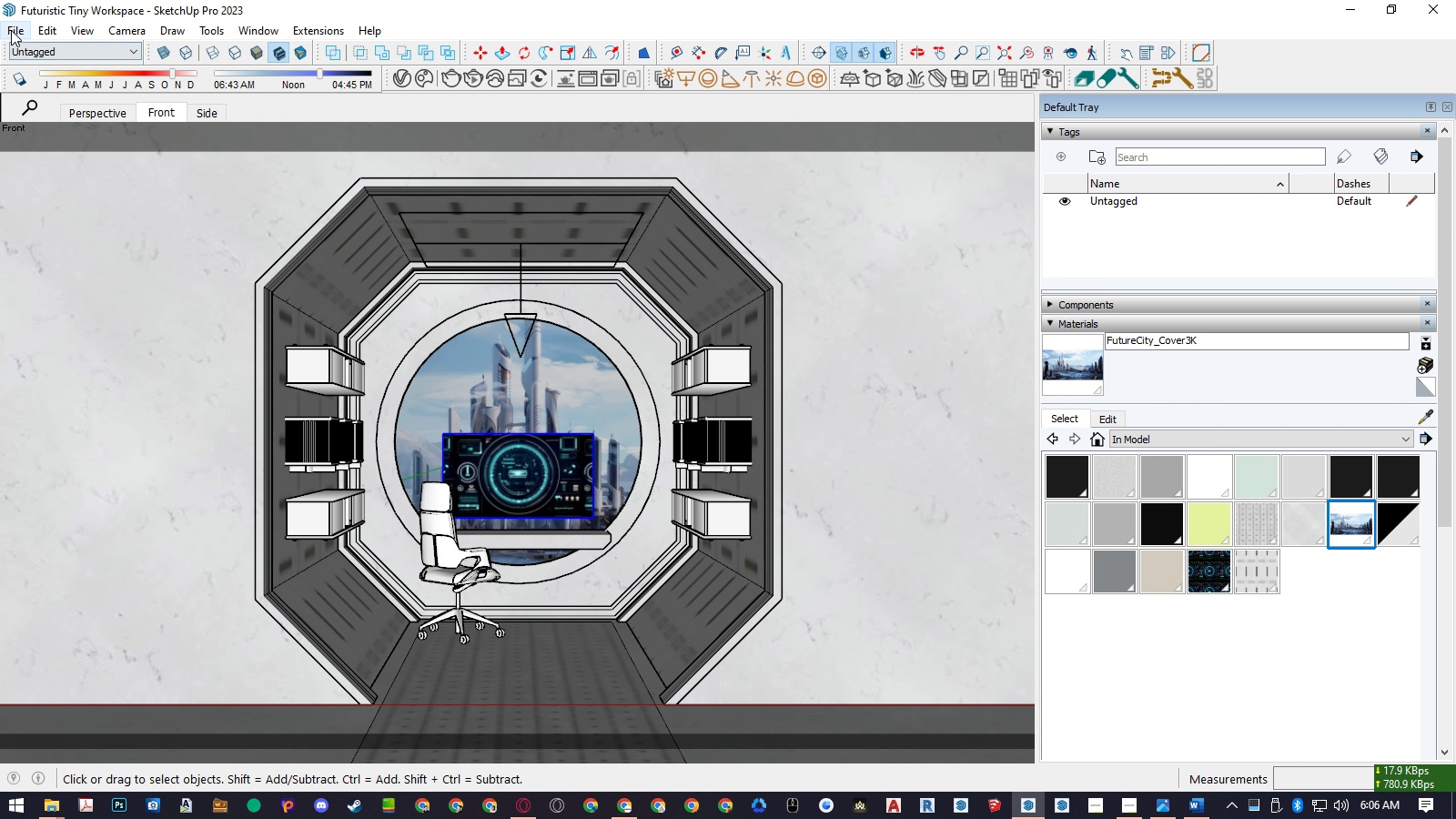 
left_click([11, 30])
 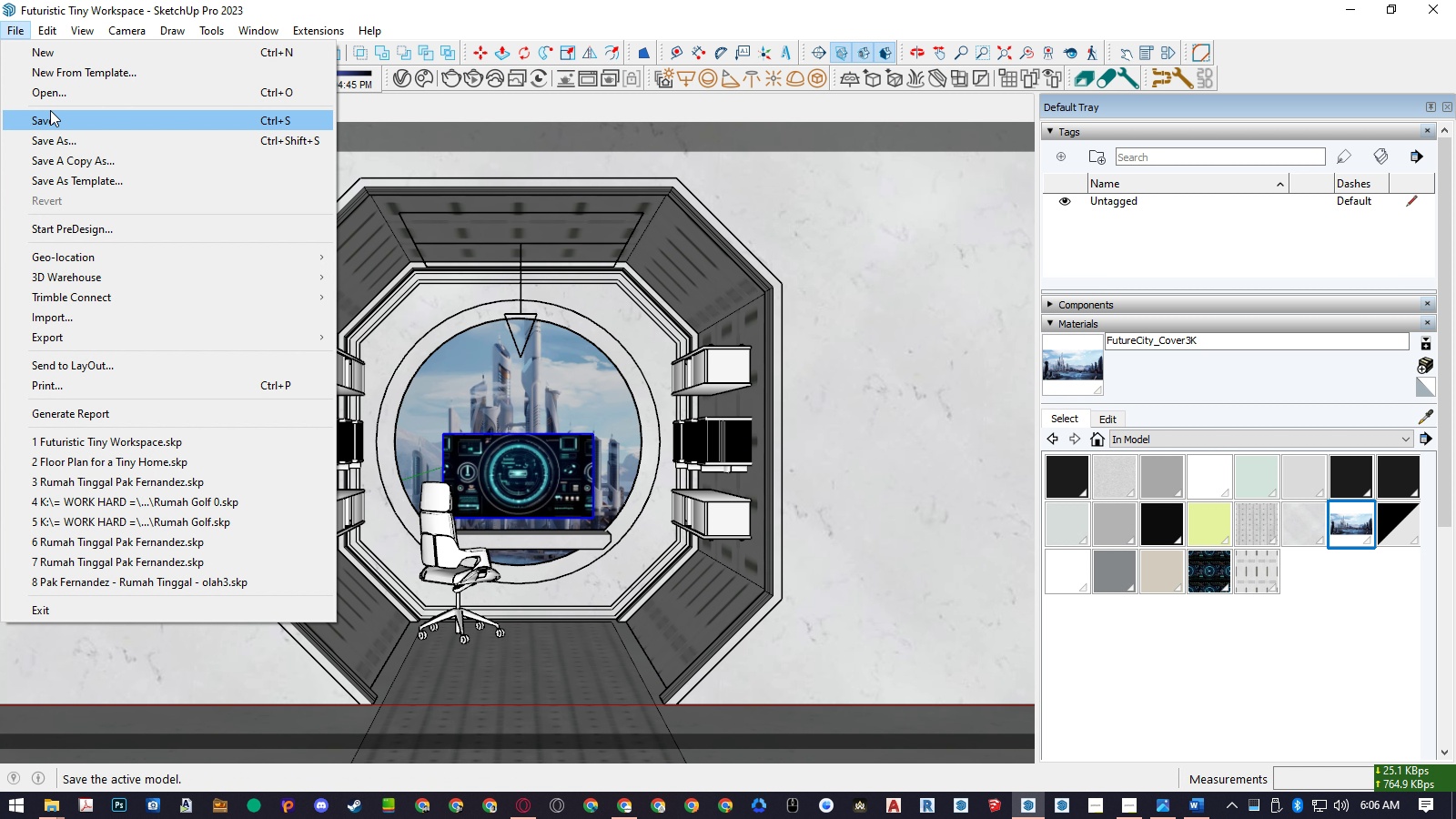 
left_click([50, 110])
 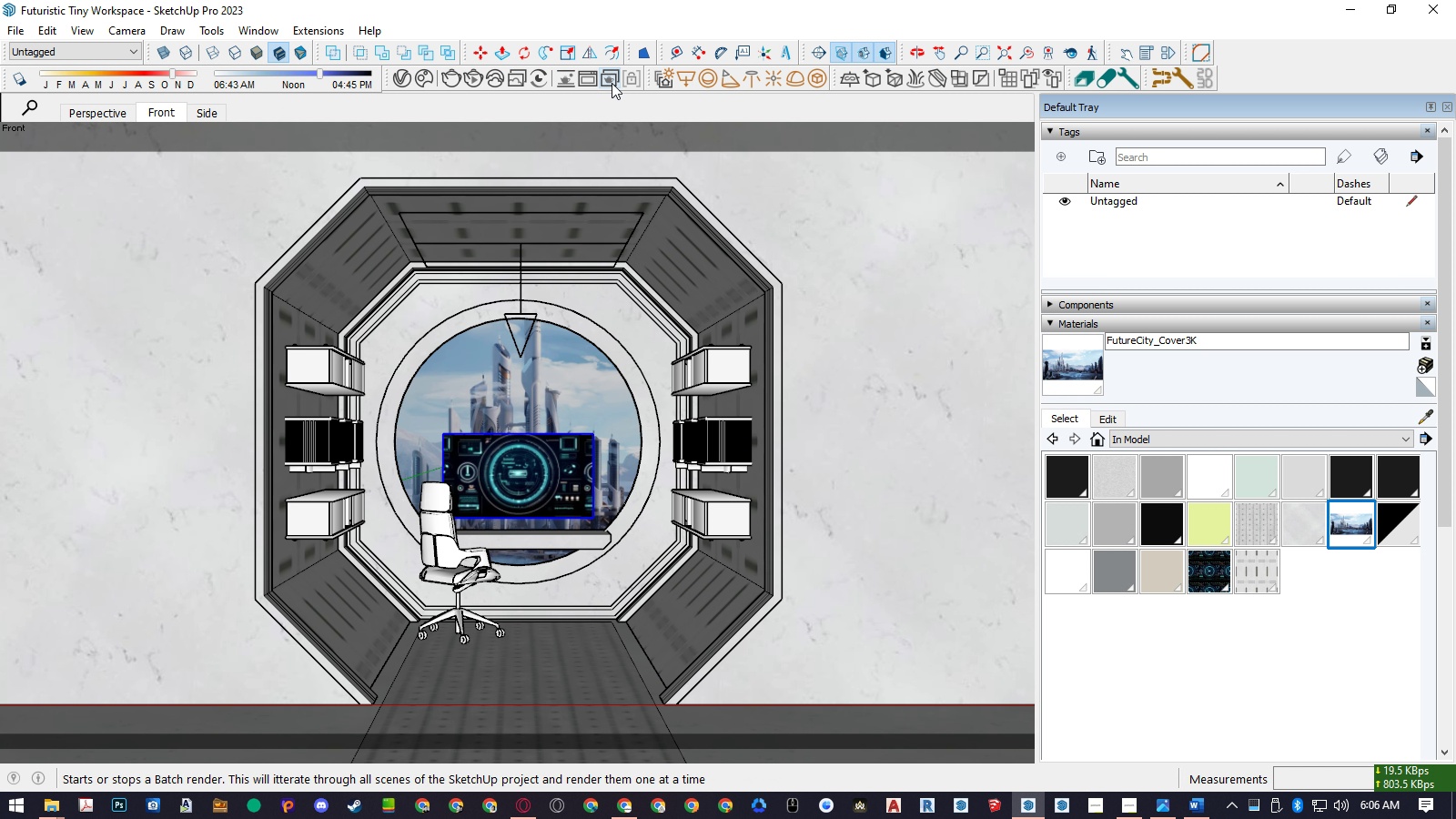 
left_click([612, 83])
 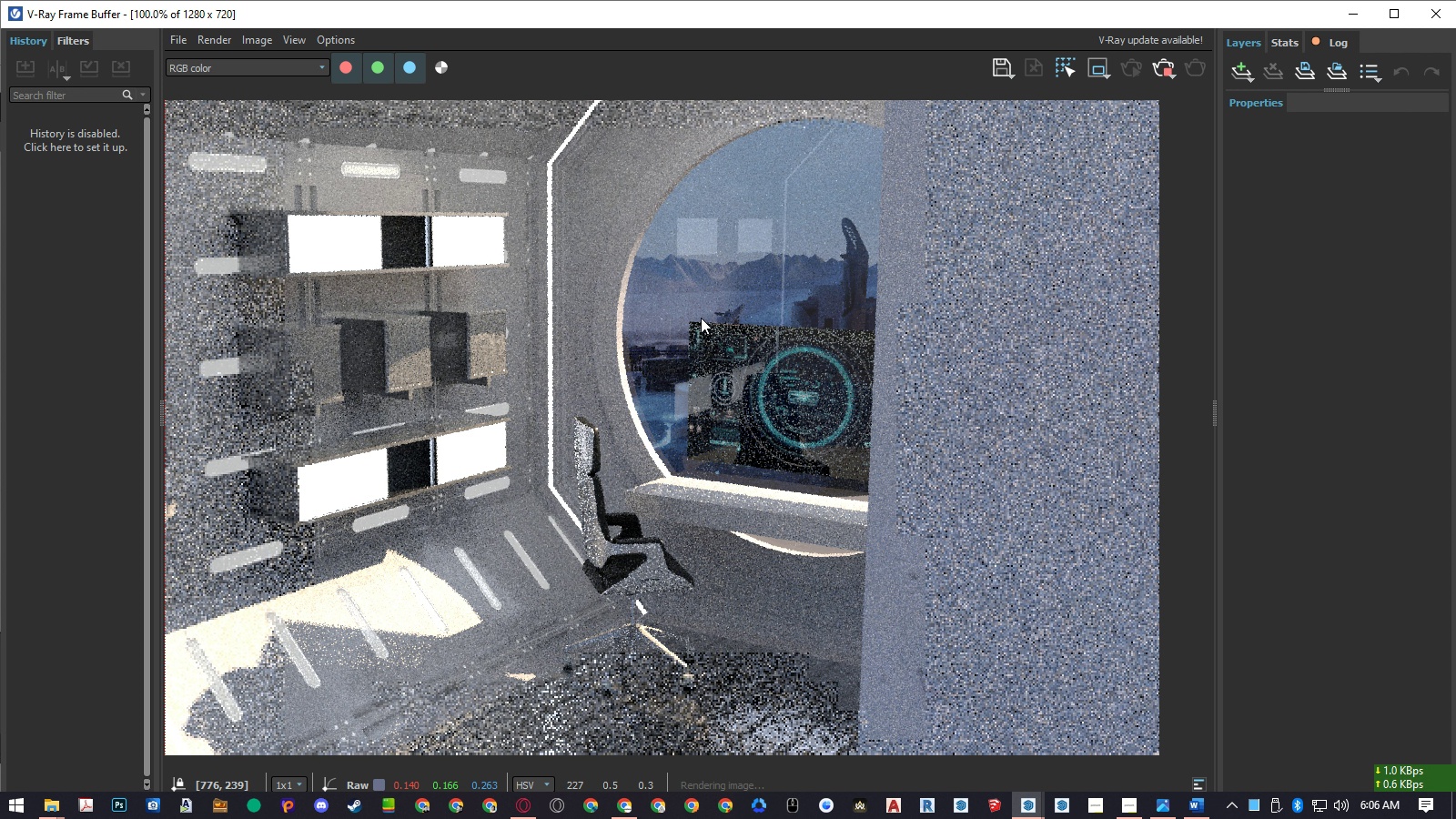 
wait(26.24)
 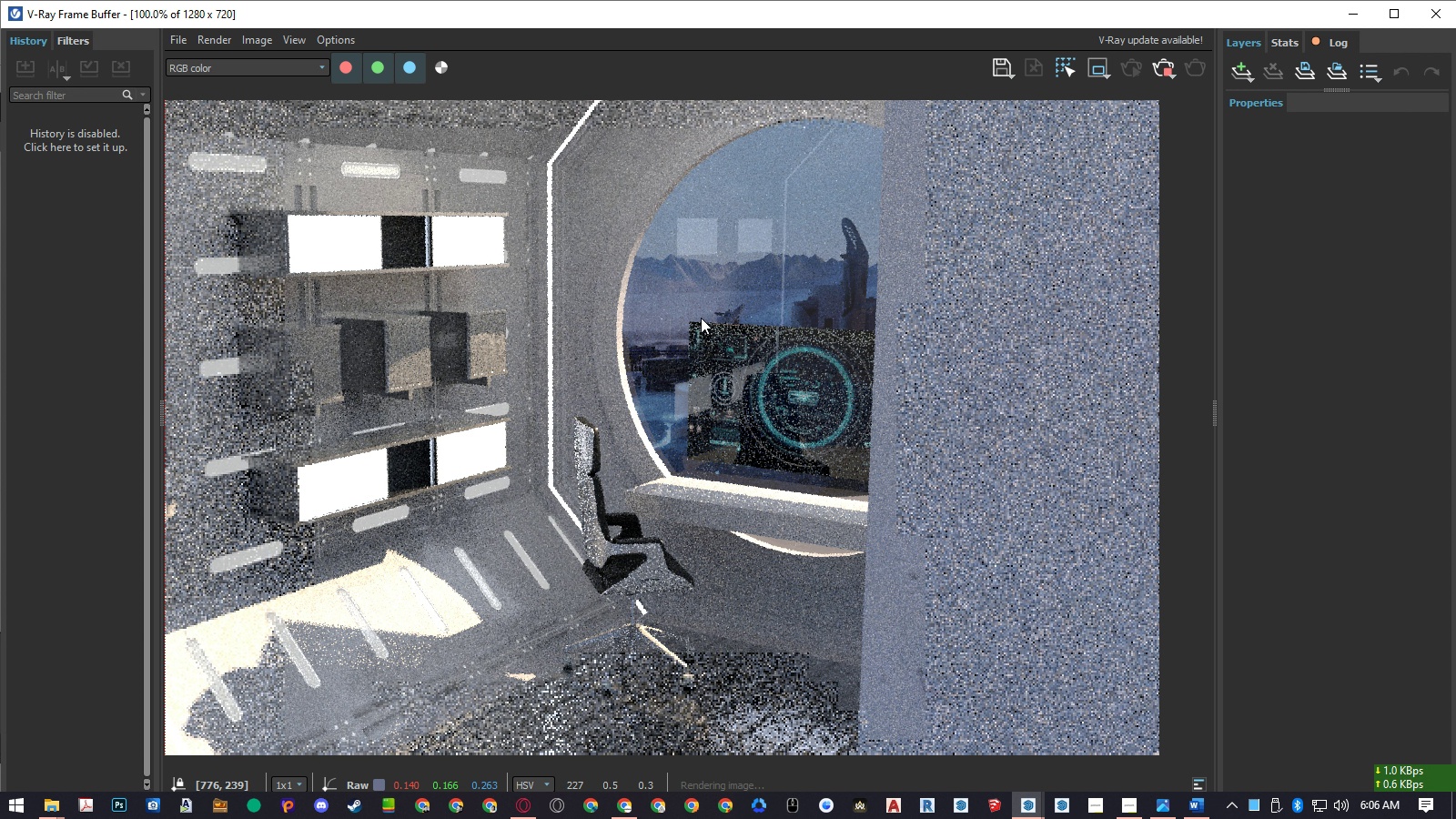 
mouse_move([63, 788])
 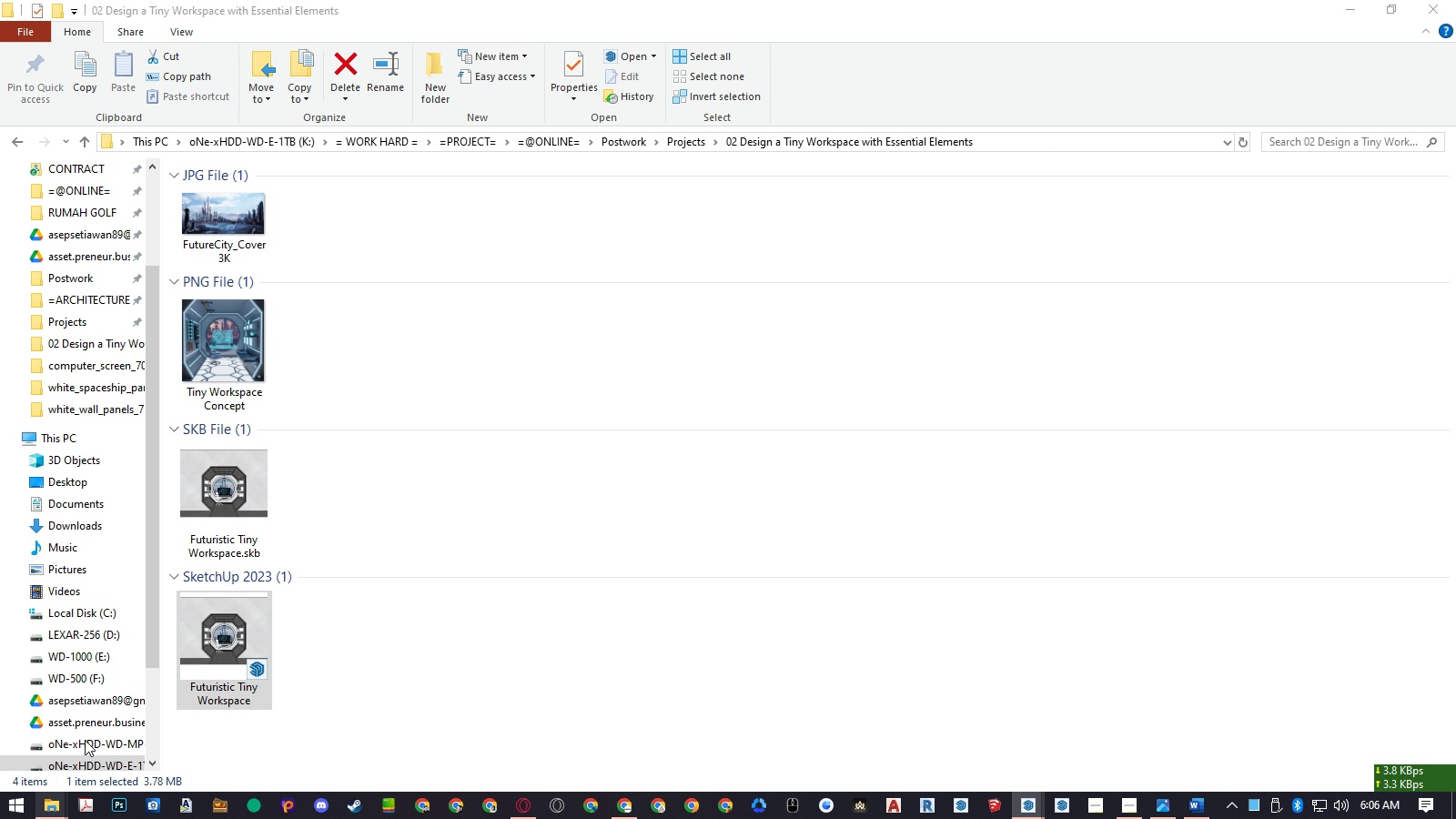 
left_click([85, 740])
 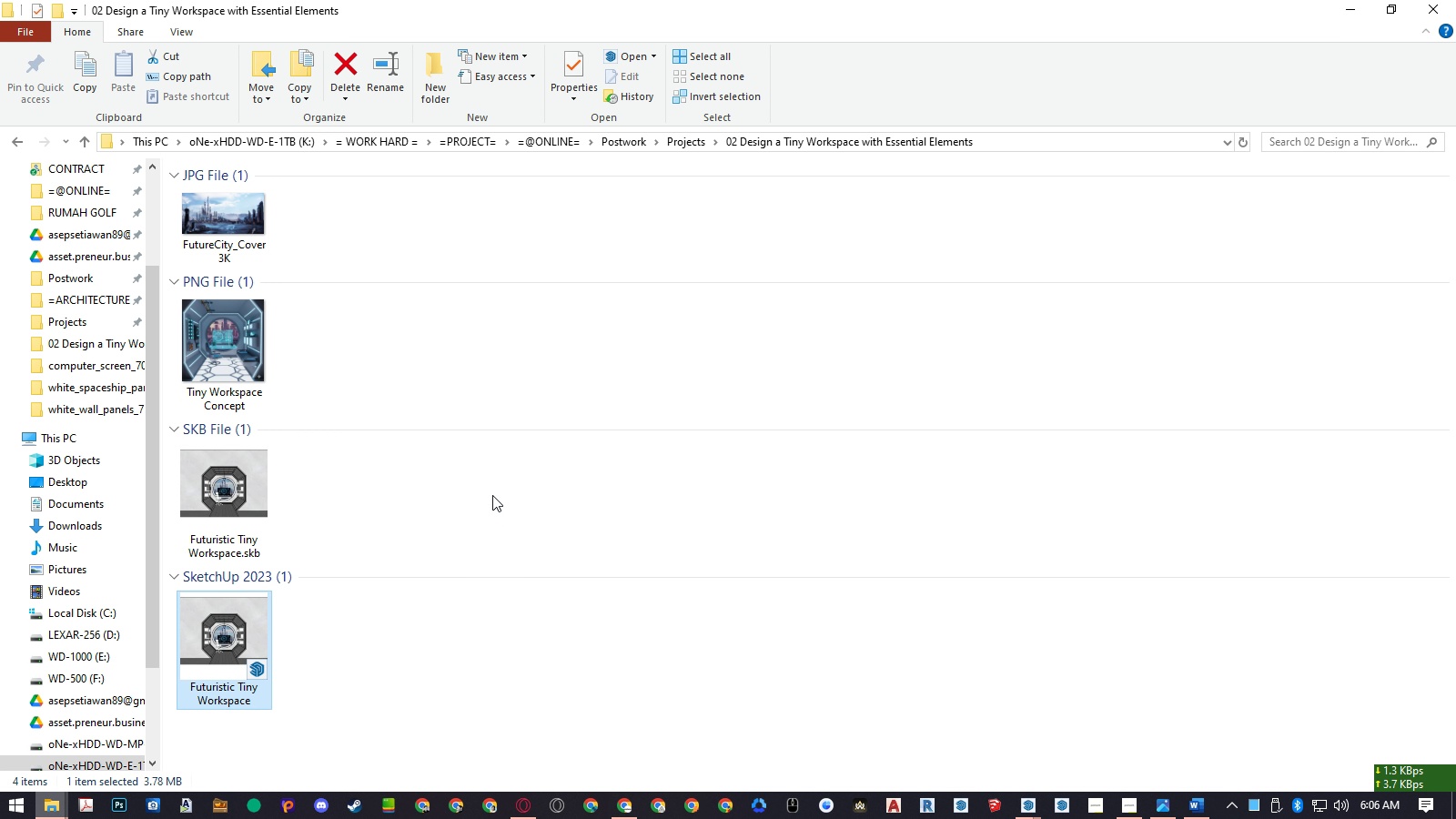 
left_click([492, 495])
 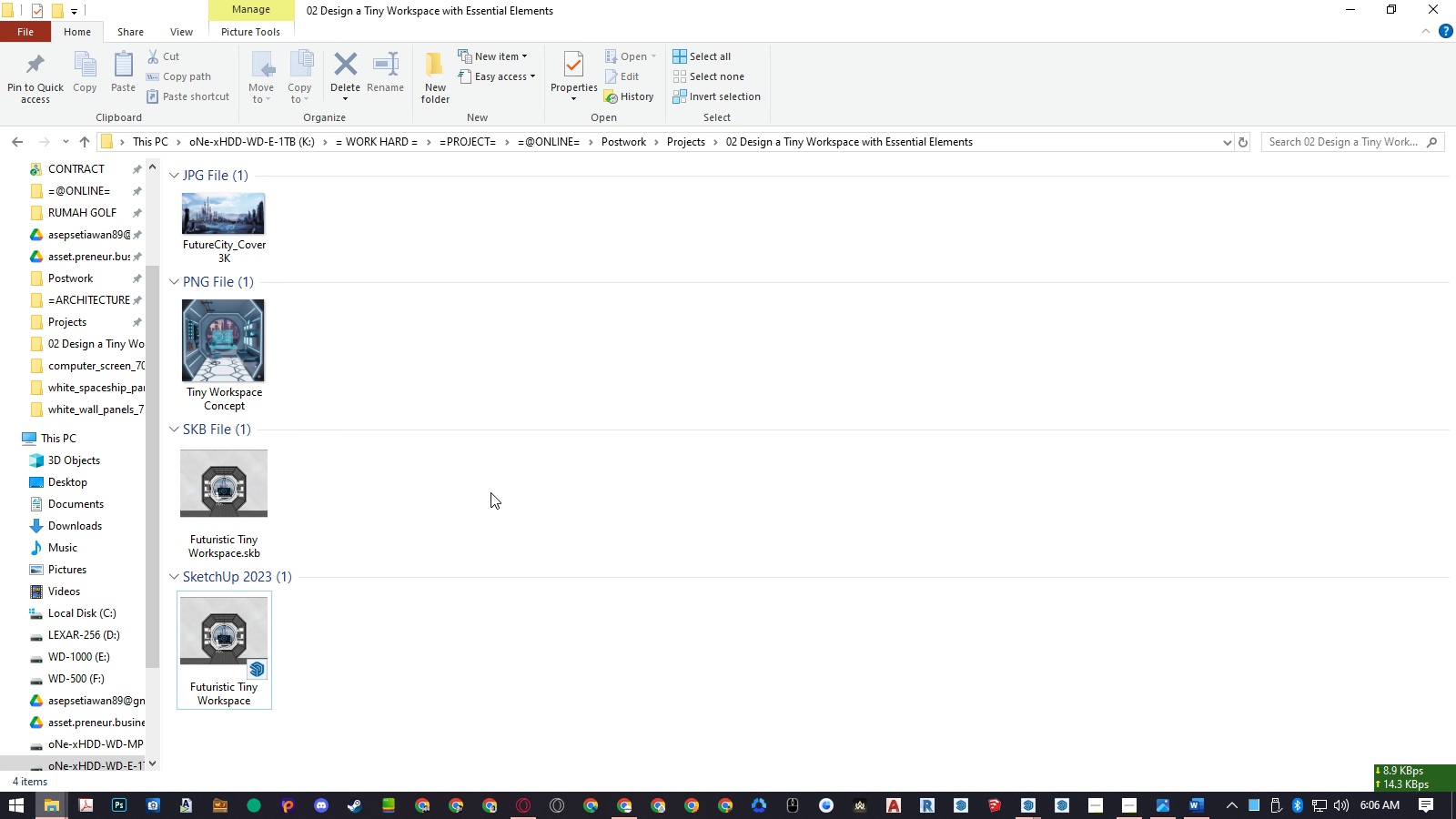 
key(F5)
 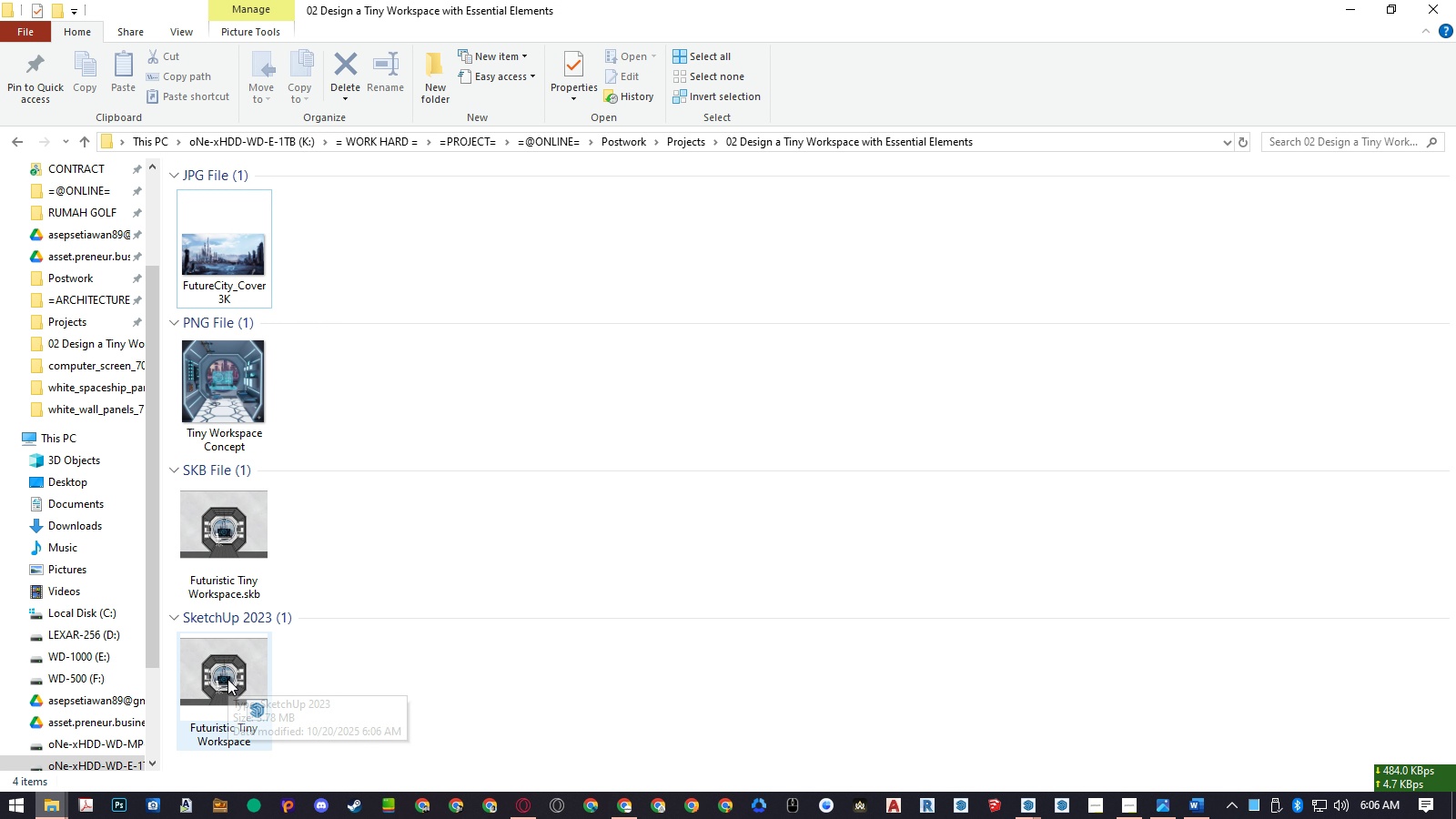 
left_click([228, 679])
 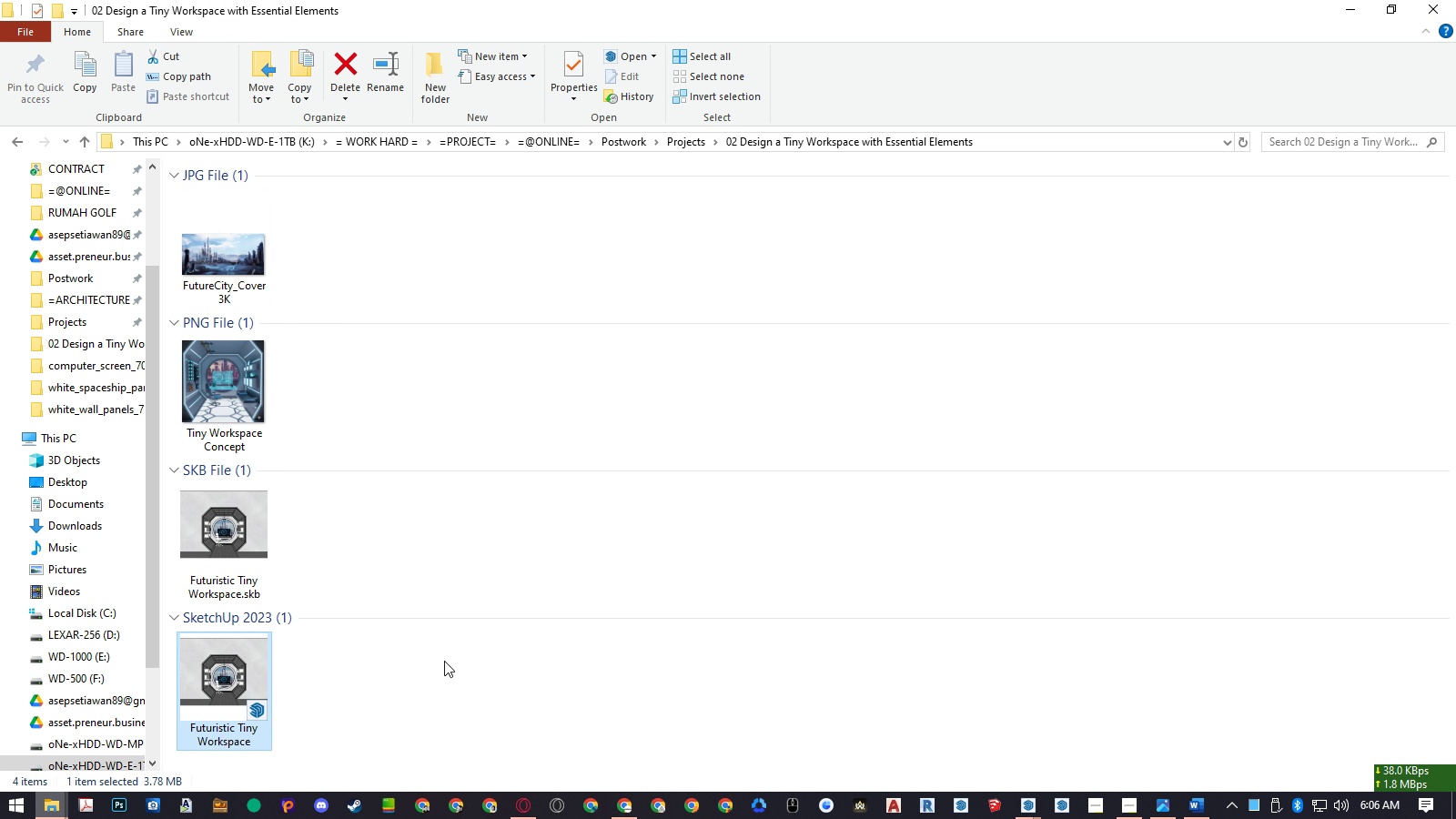 
key(Control+ControlLeft)
 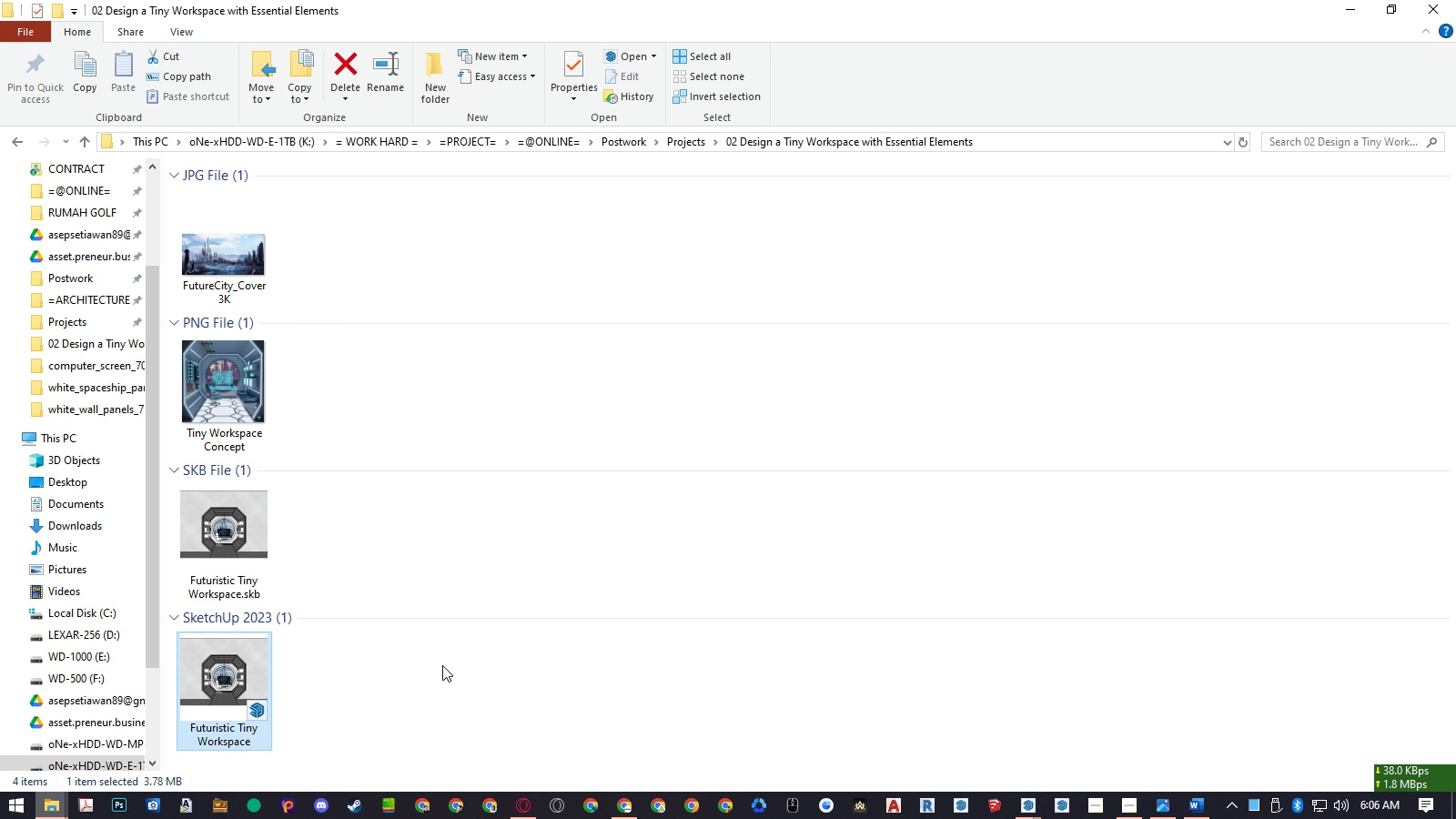 
key(Control+C)
 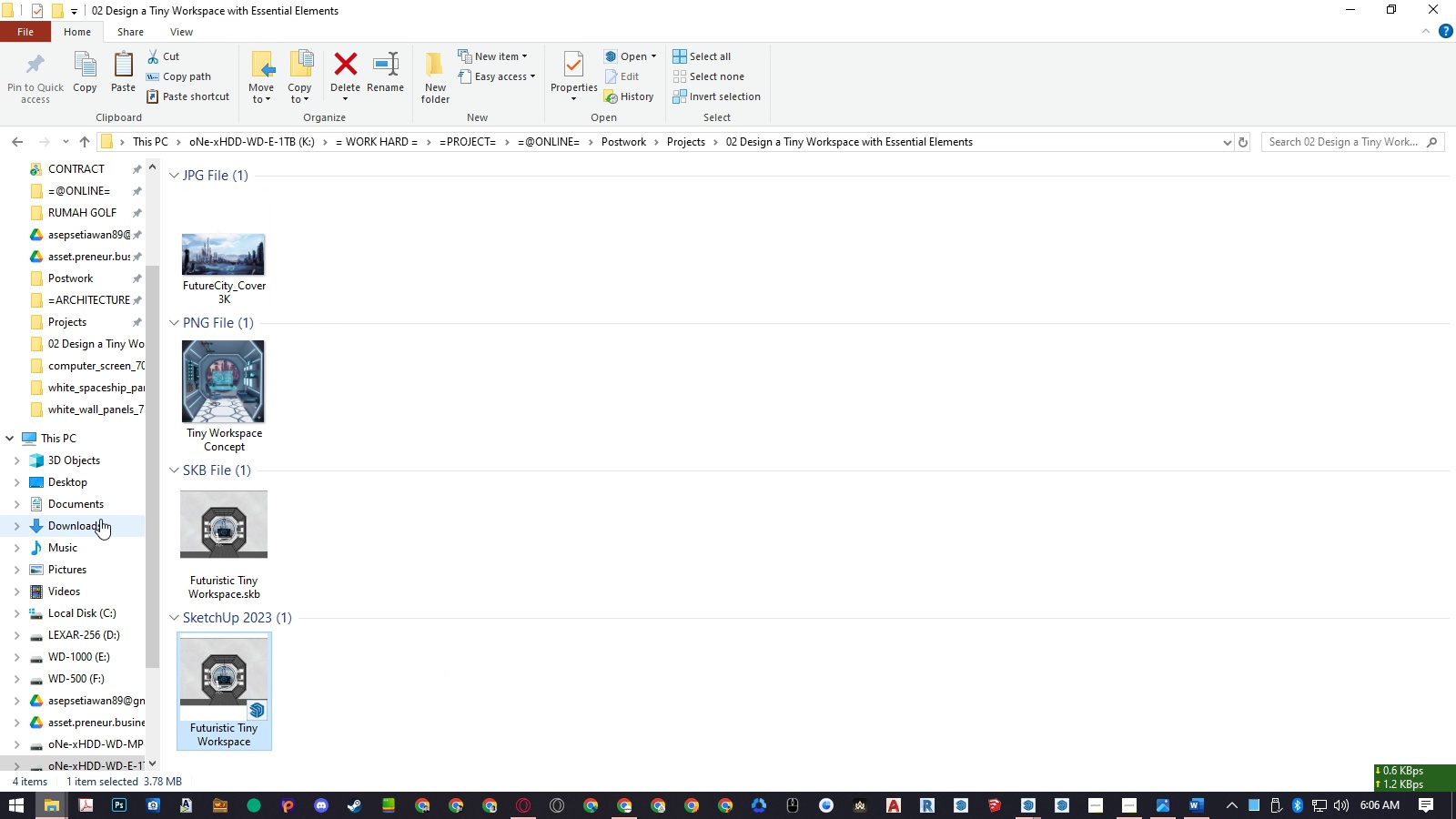 
left_click([100, 519])
 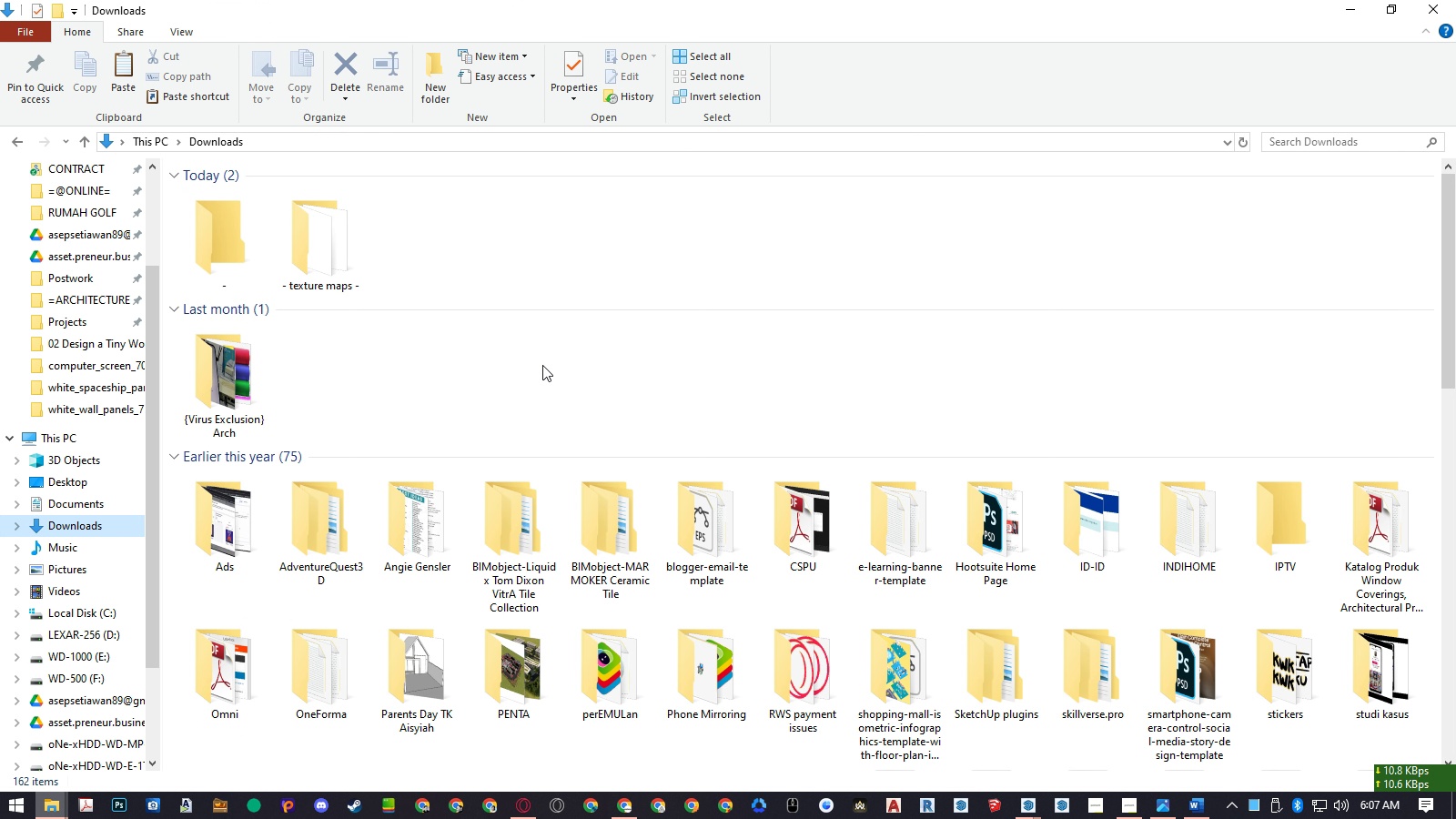 
left_click([522, 269])
 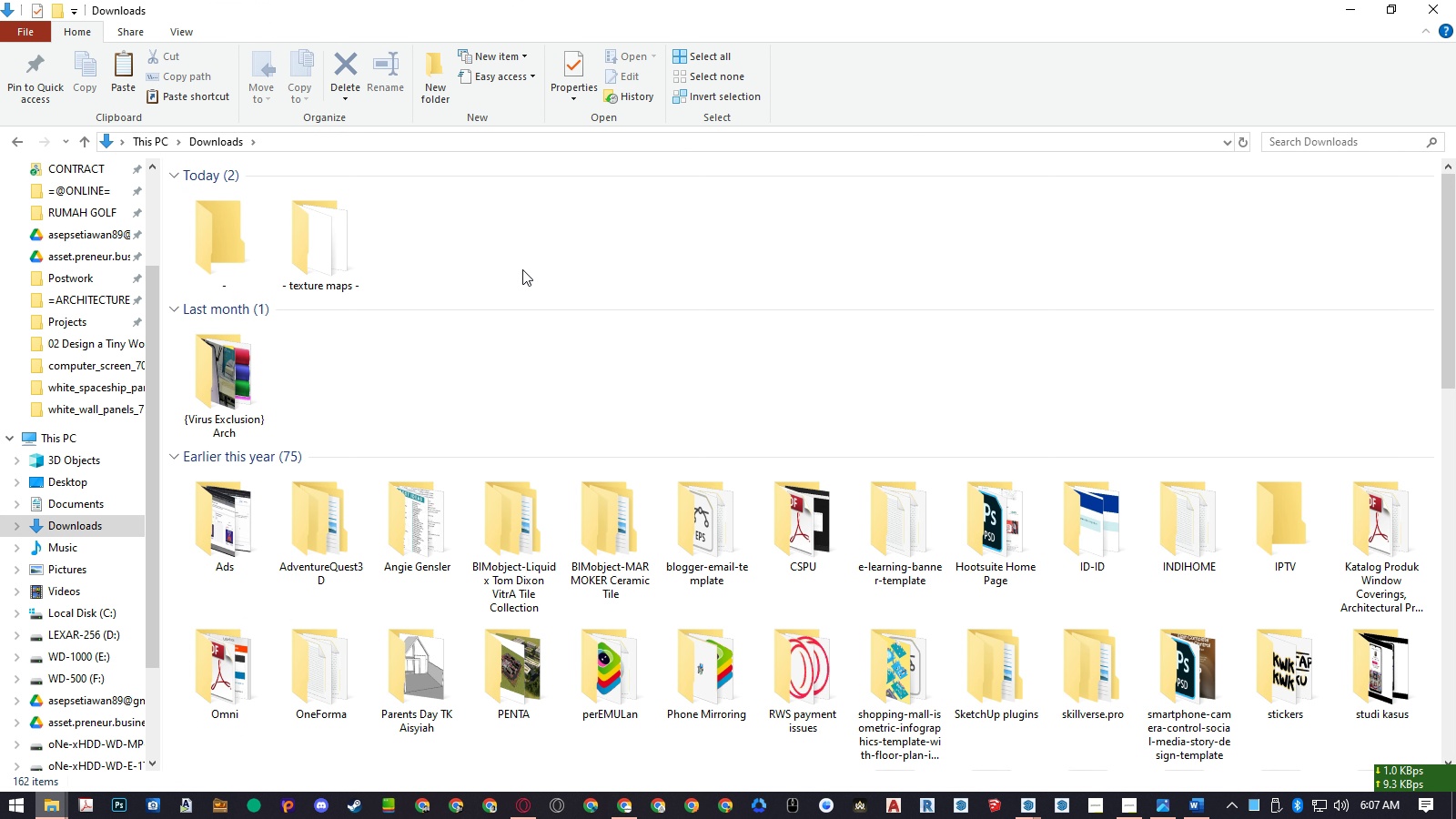 
key(Control+ControlLeft)
 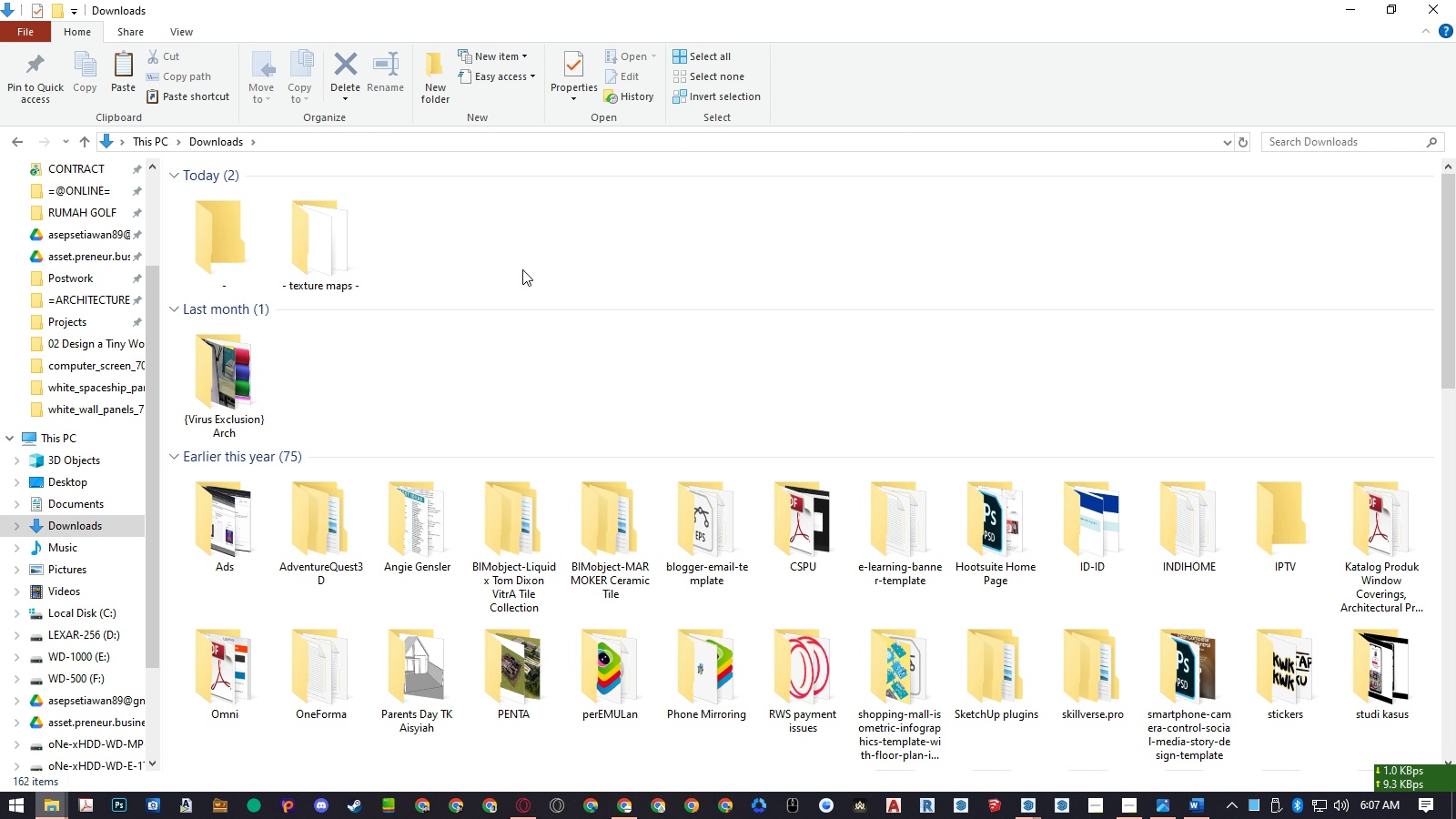 
left_click([22, 143])
 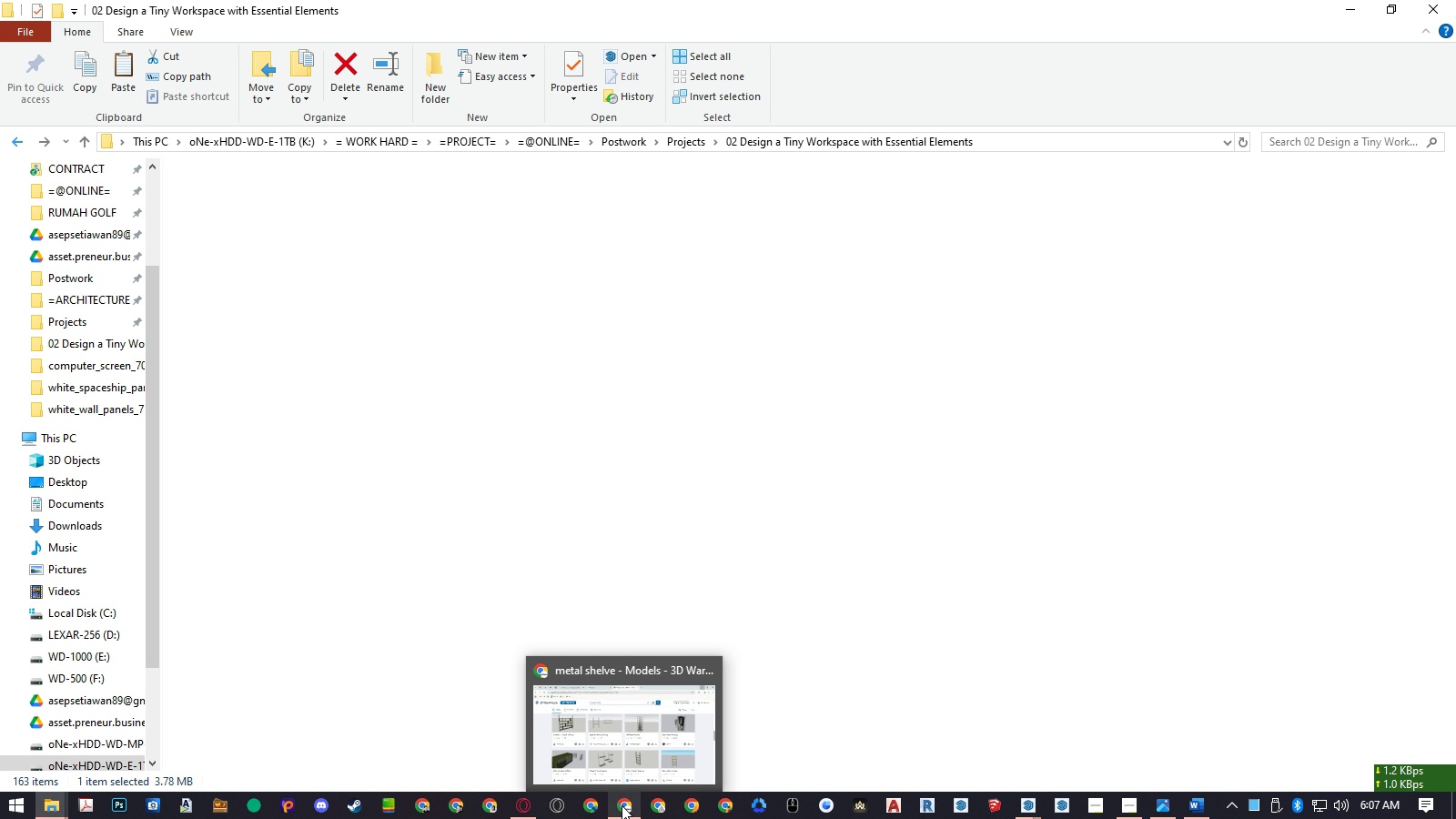 
left_click([622, 805])
 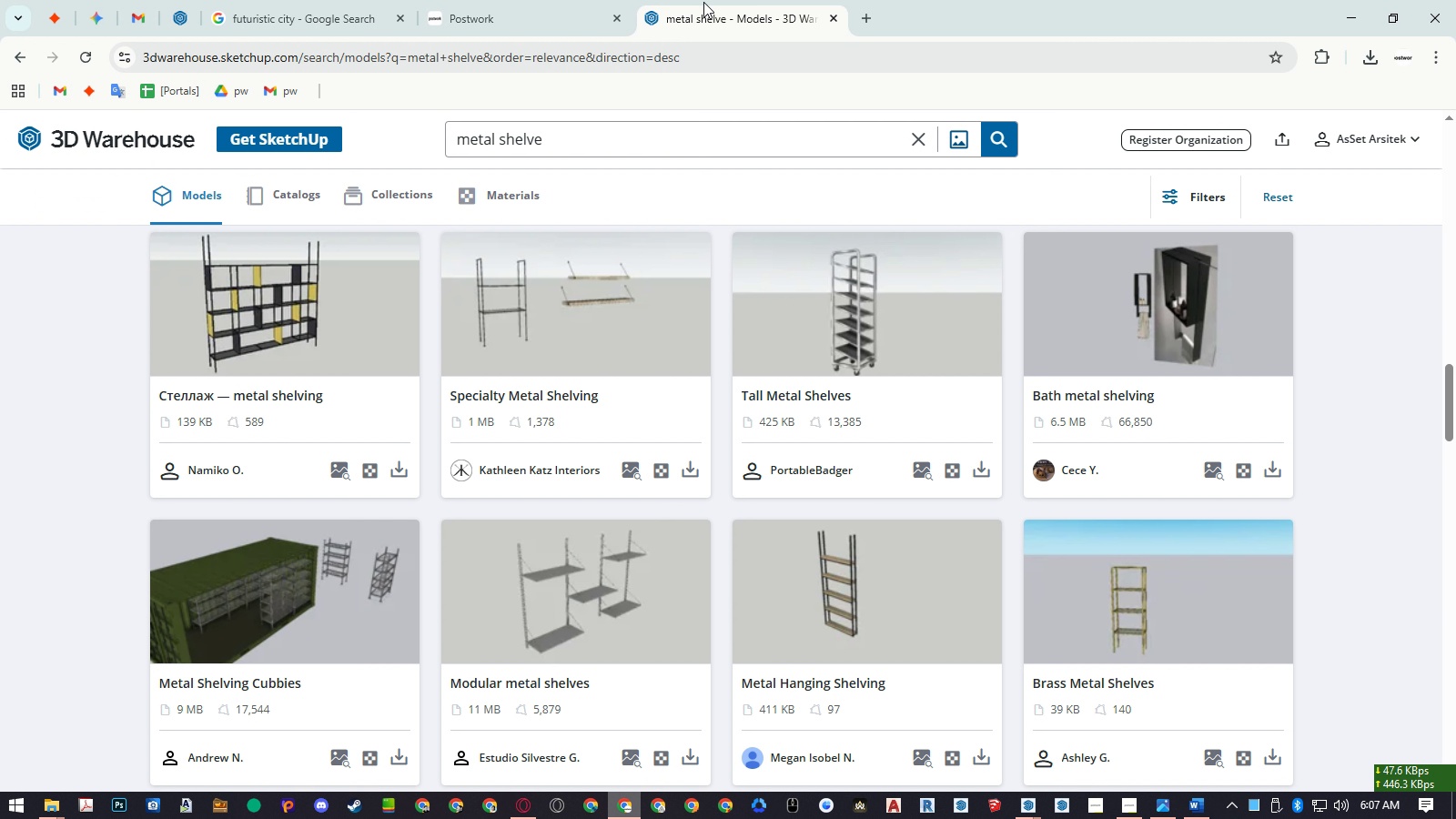 
middle_click([697, 7])
 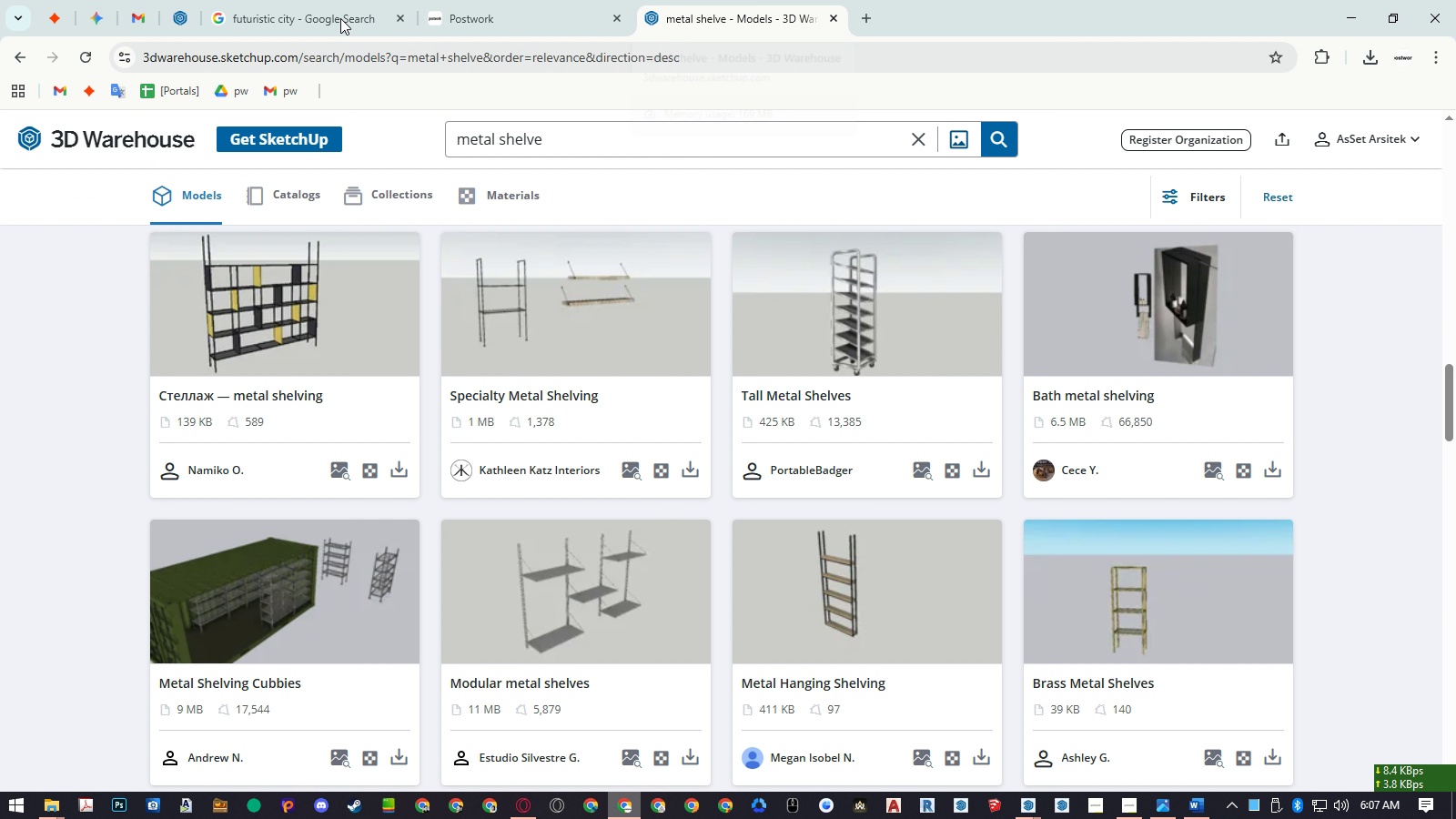 
middle_click([340, 18])
 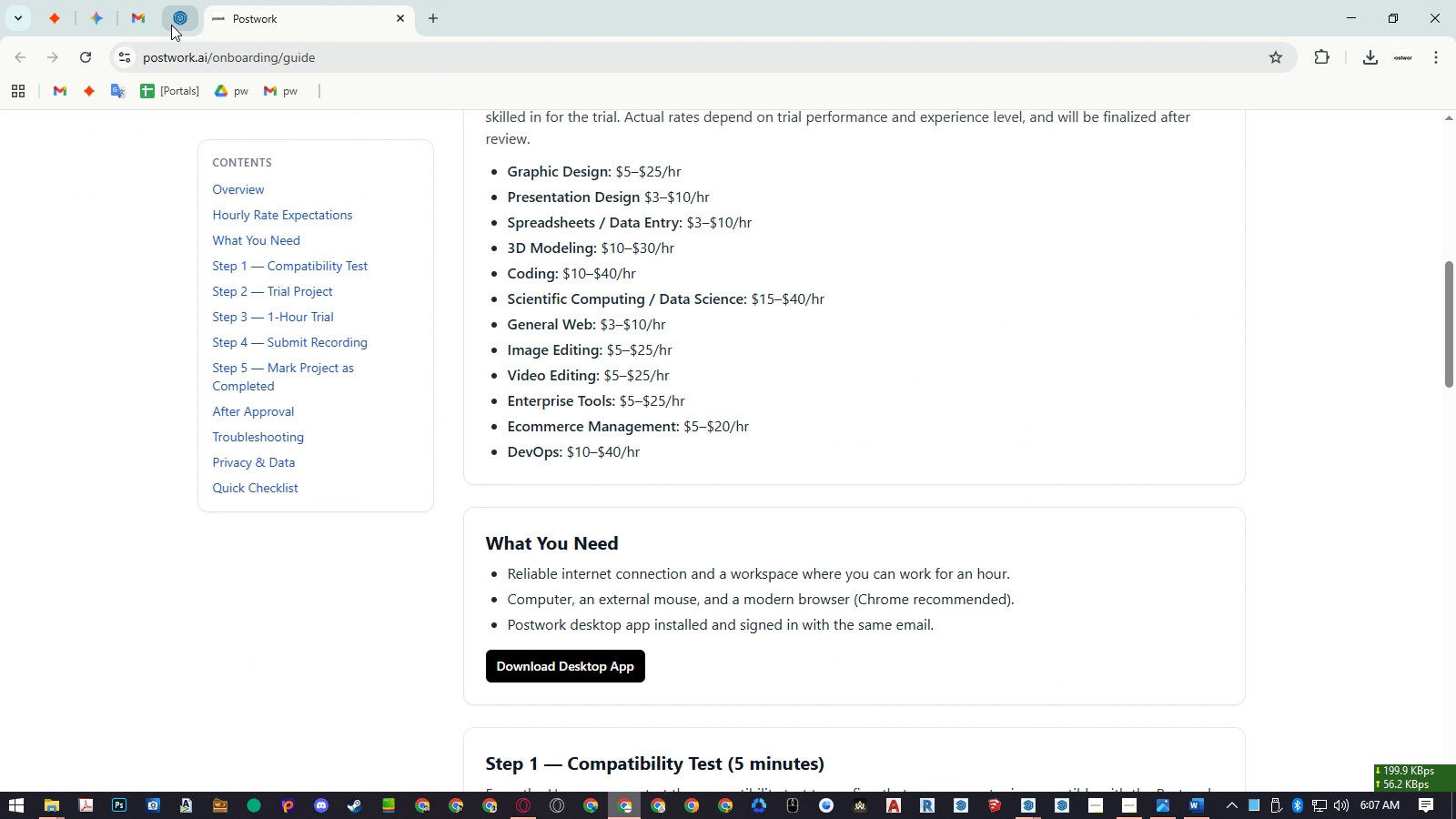 
left_click([172, 22])
 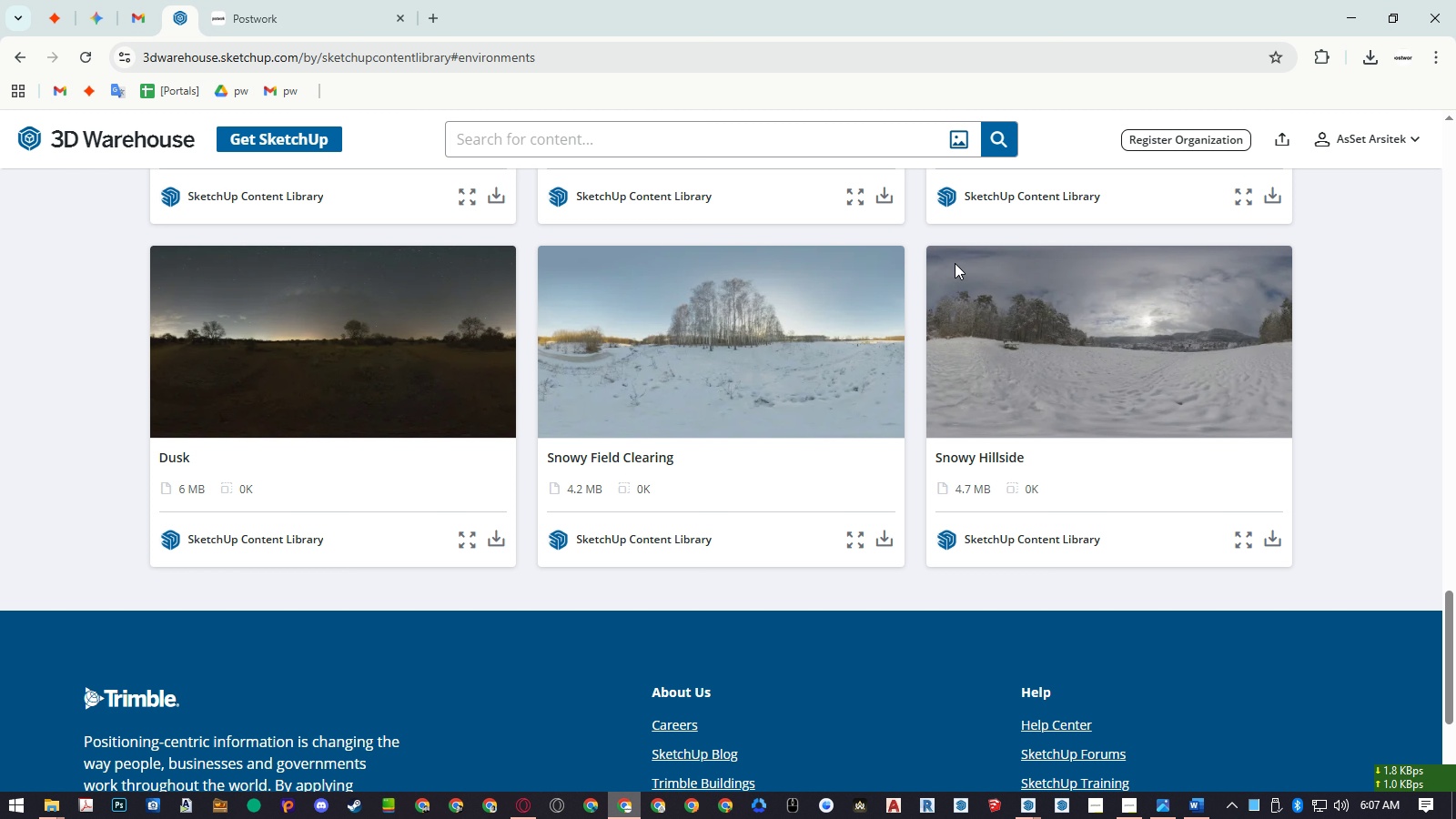 
left_click([1378, 130])
 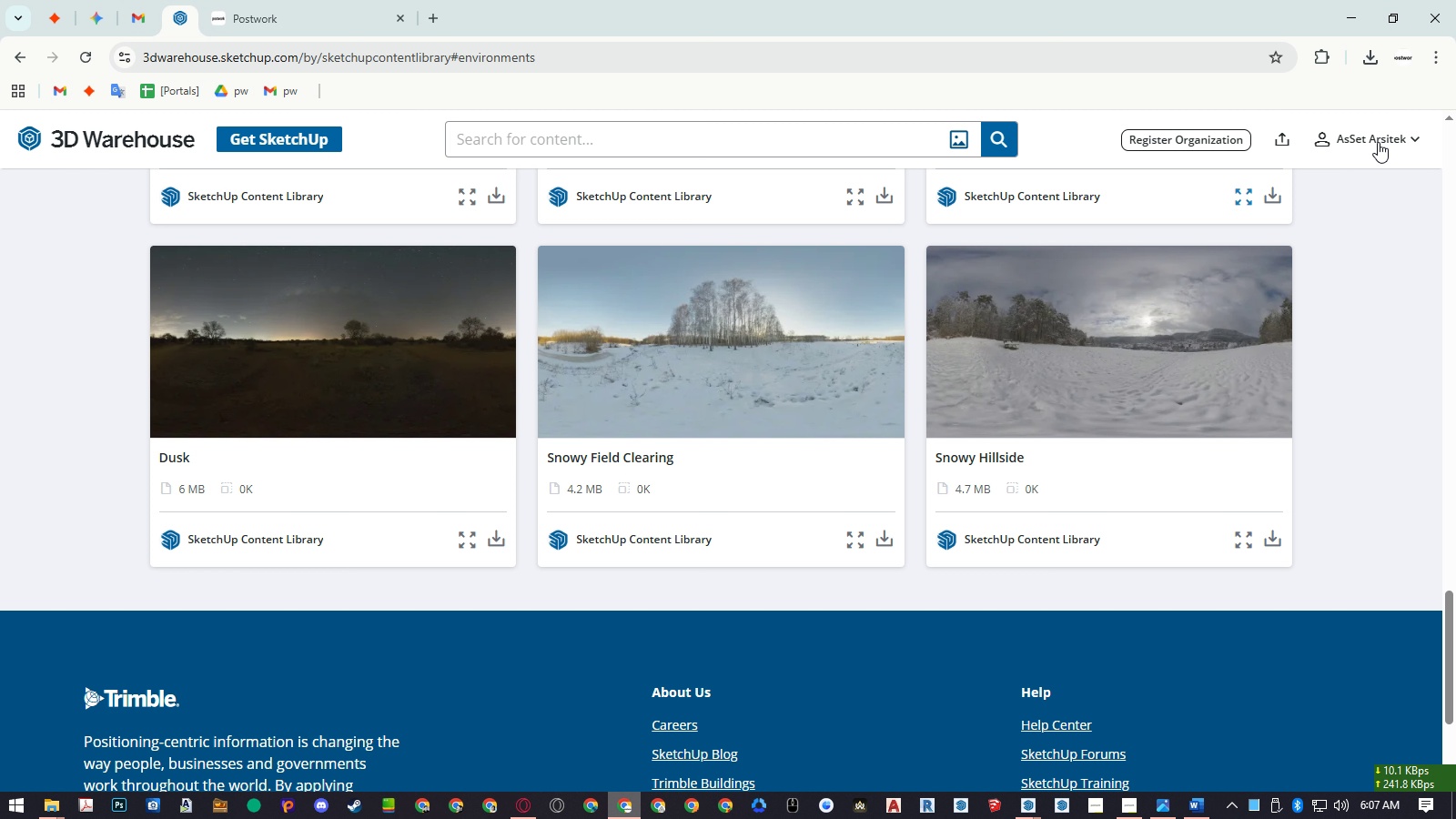 
left_click([1378, 142])
 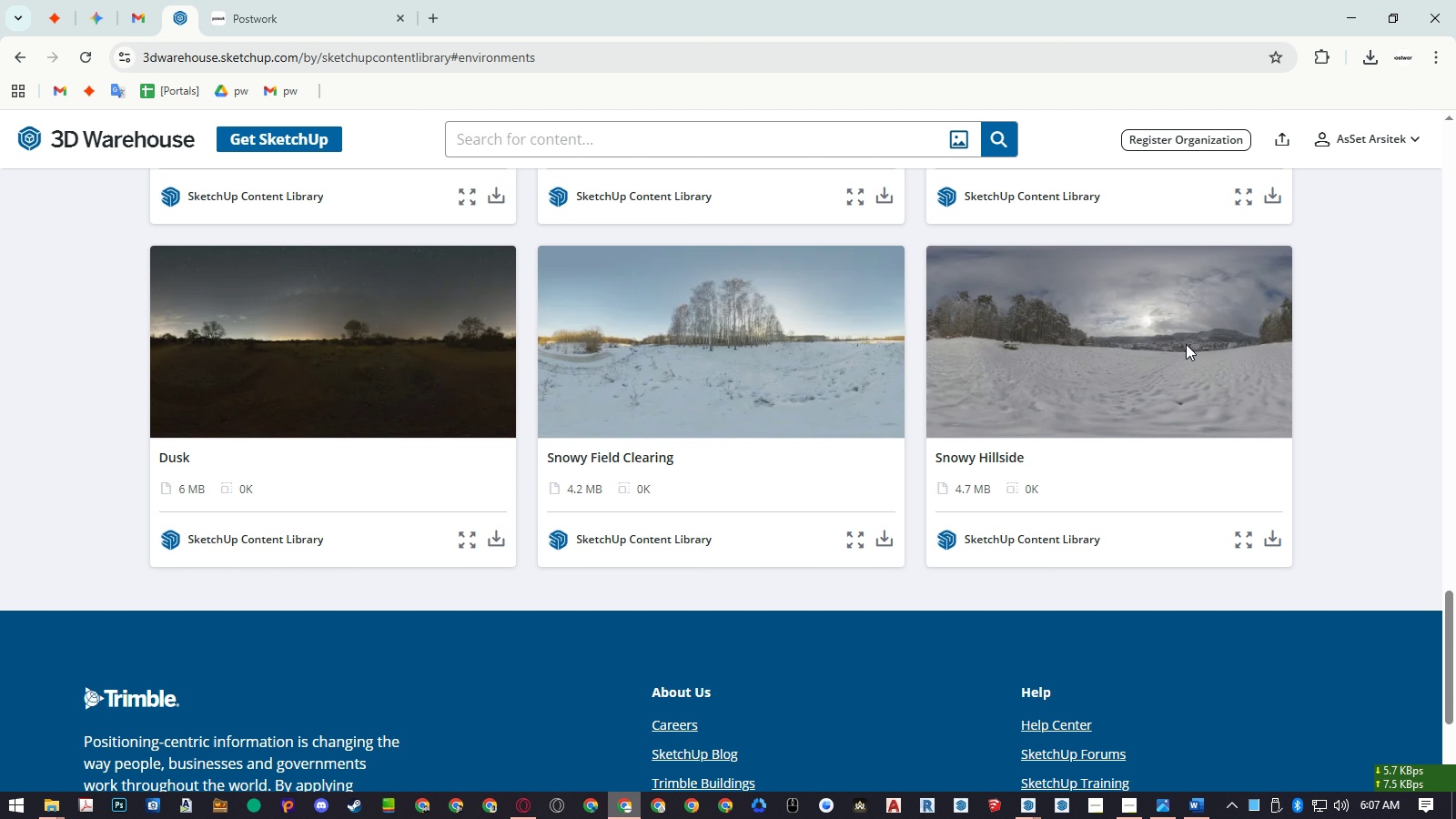 
wait(5.42)
 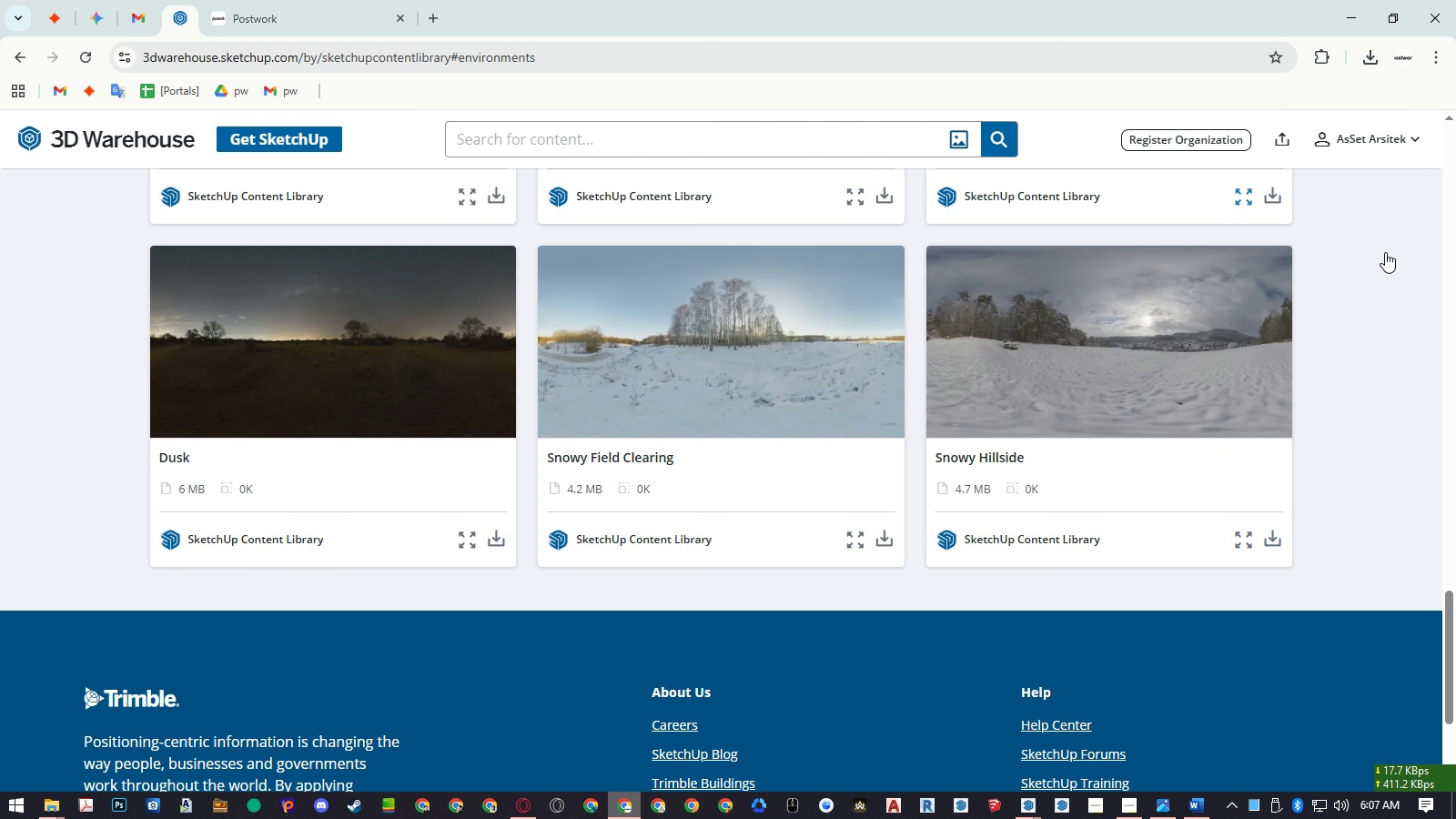 
left_click([1392, 141])
 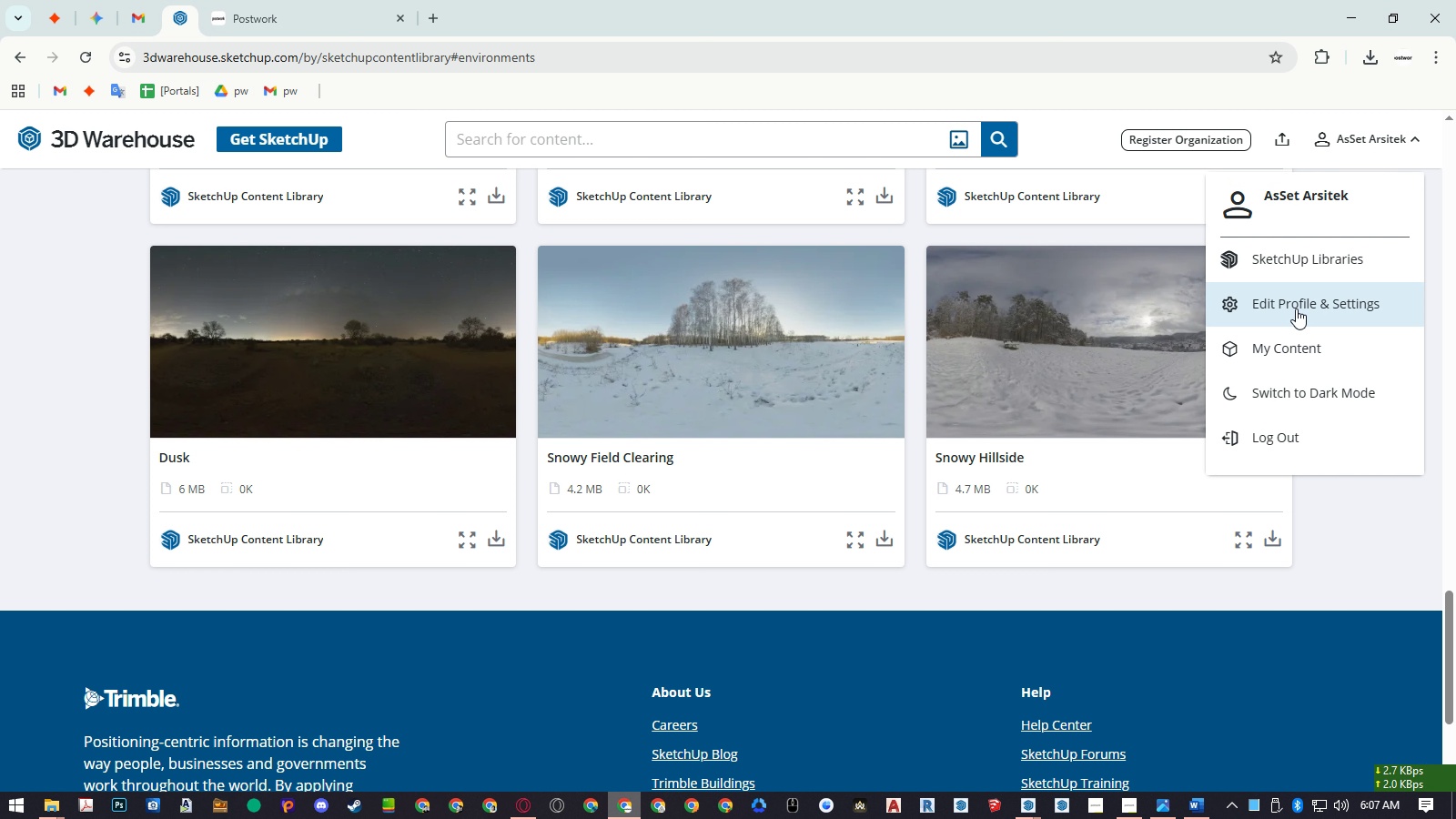 
left_click([1289, 339])
 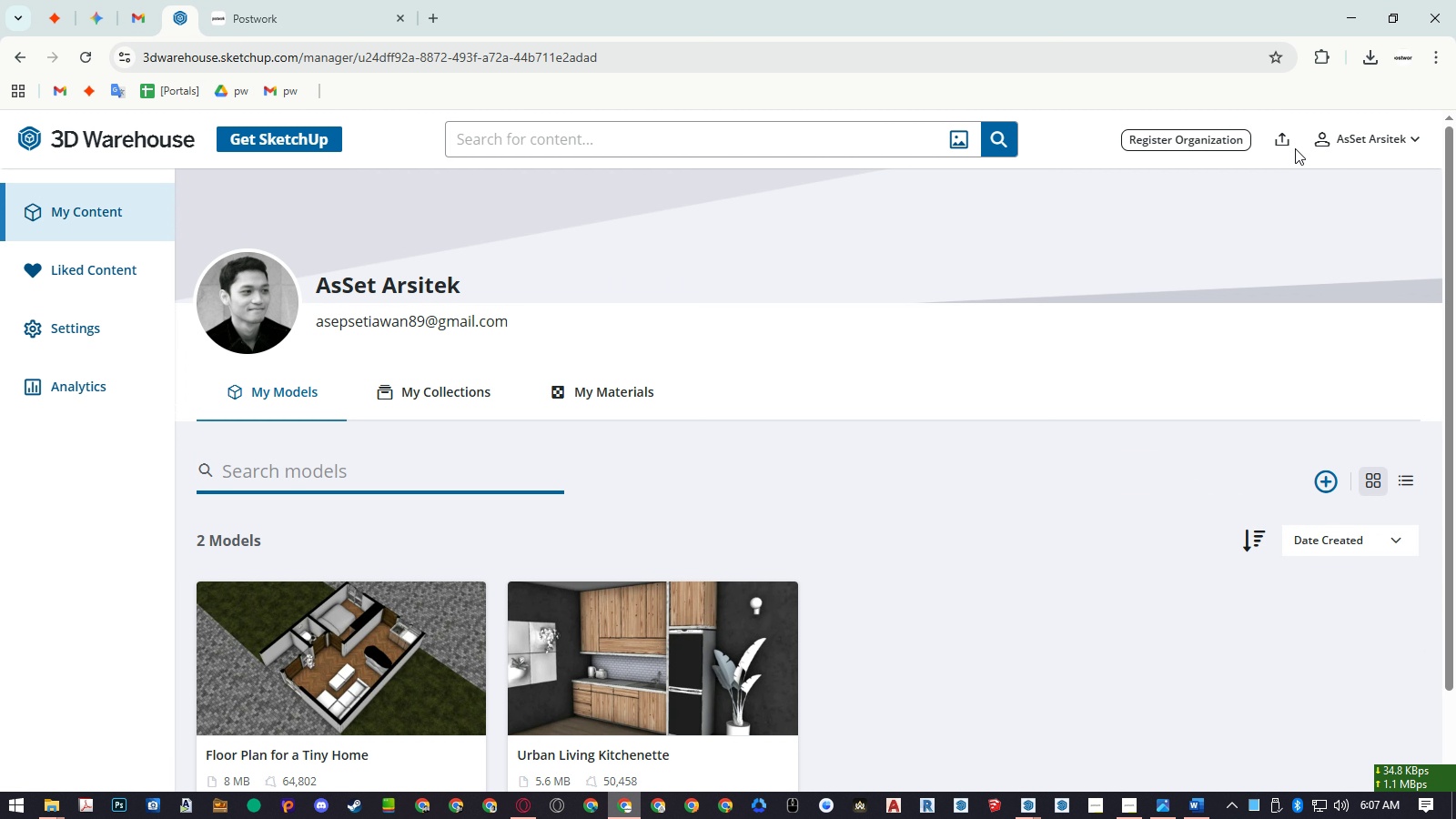 
left_click([1286, 142])
 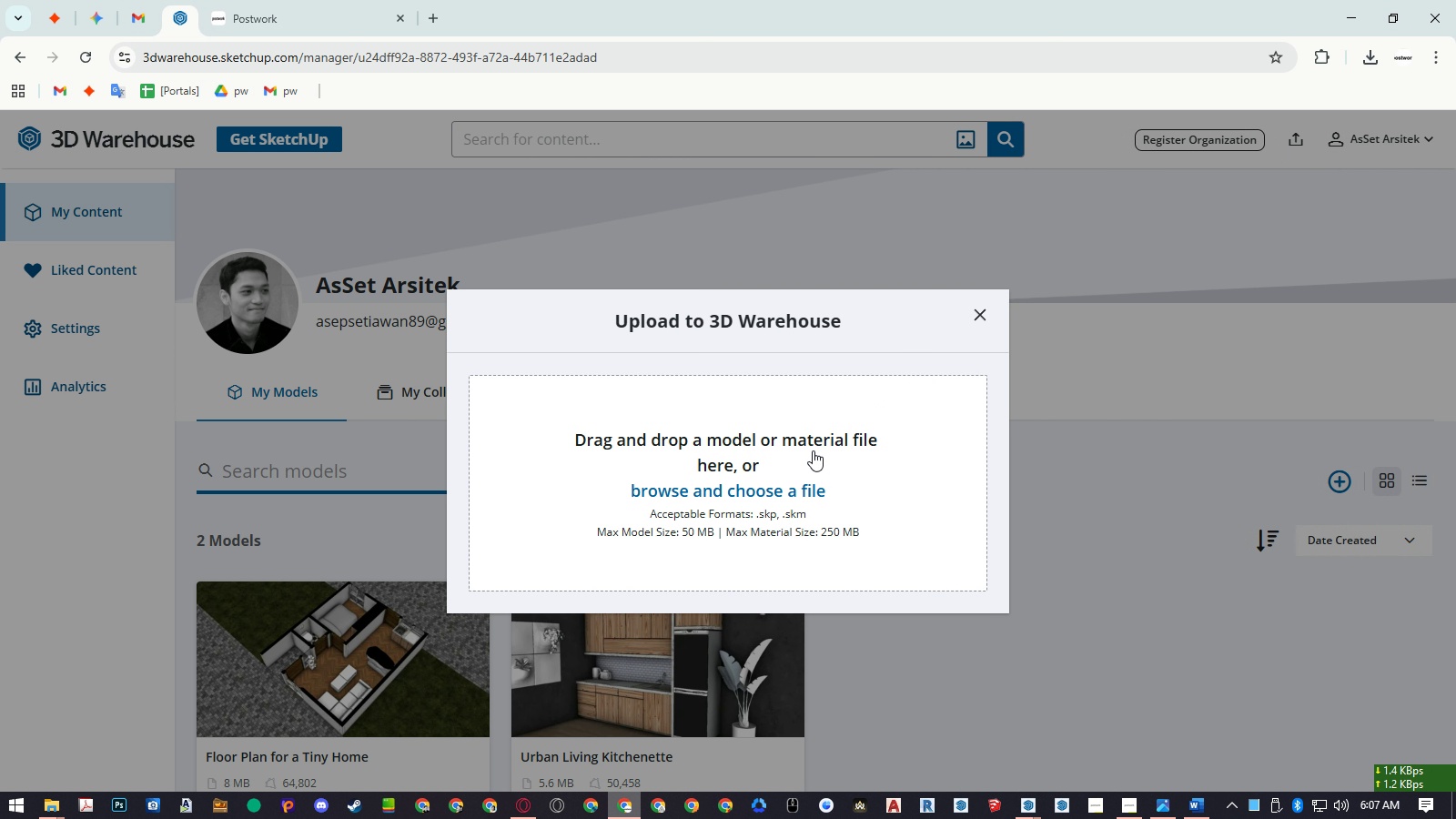 
left_click([779, 486])
 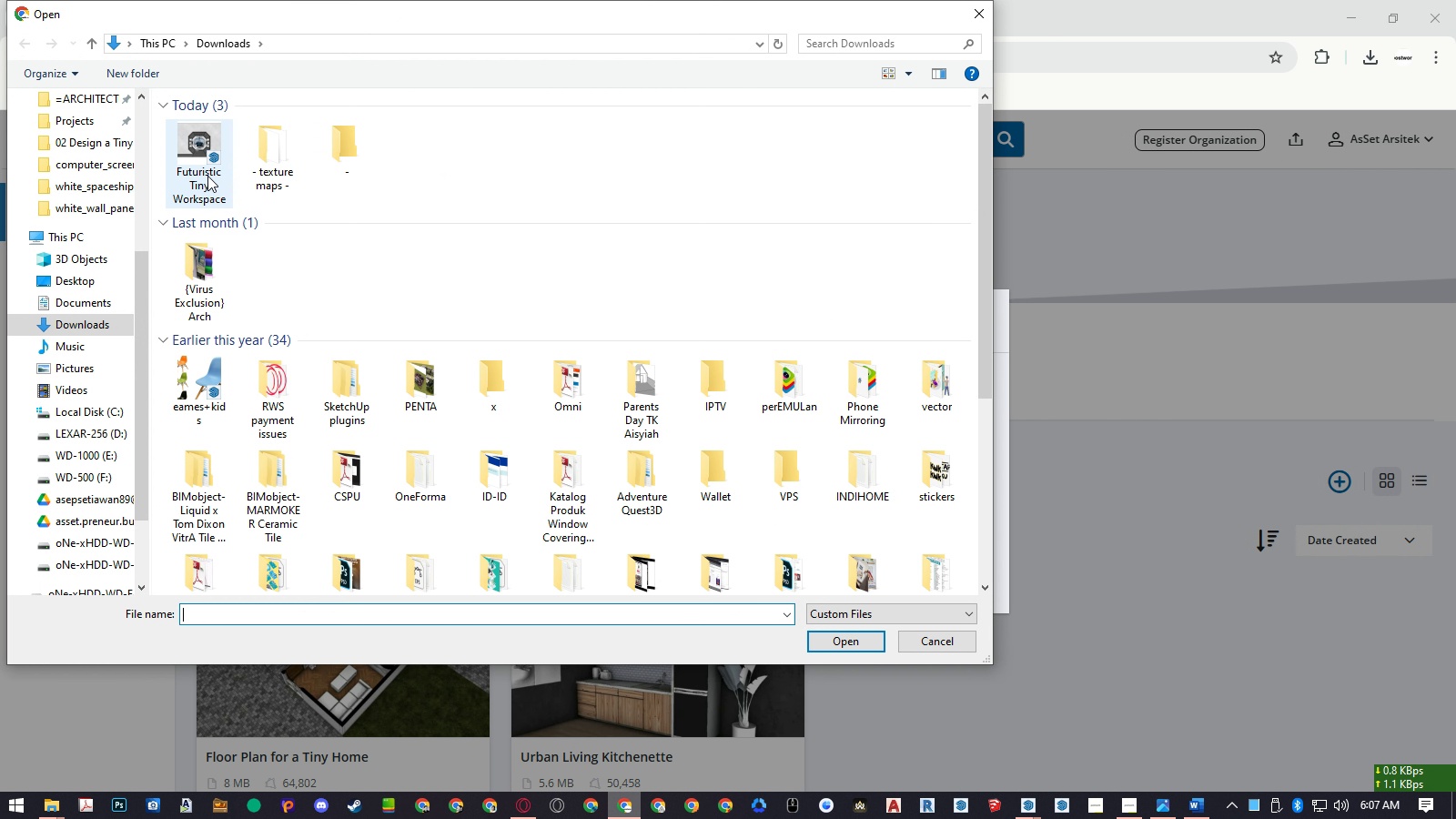 
wait(7.63)
 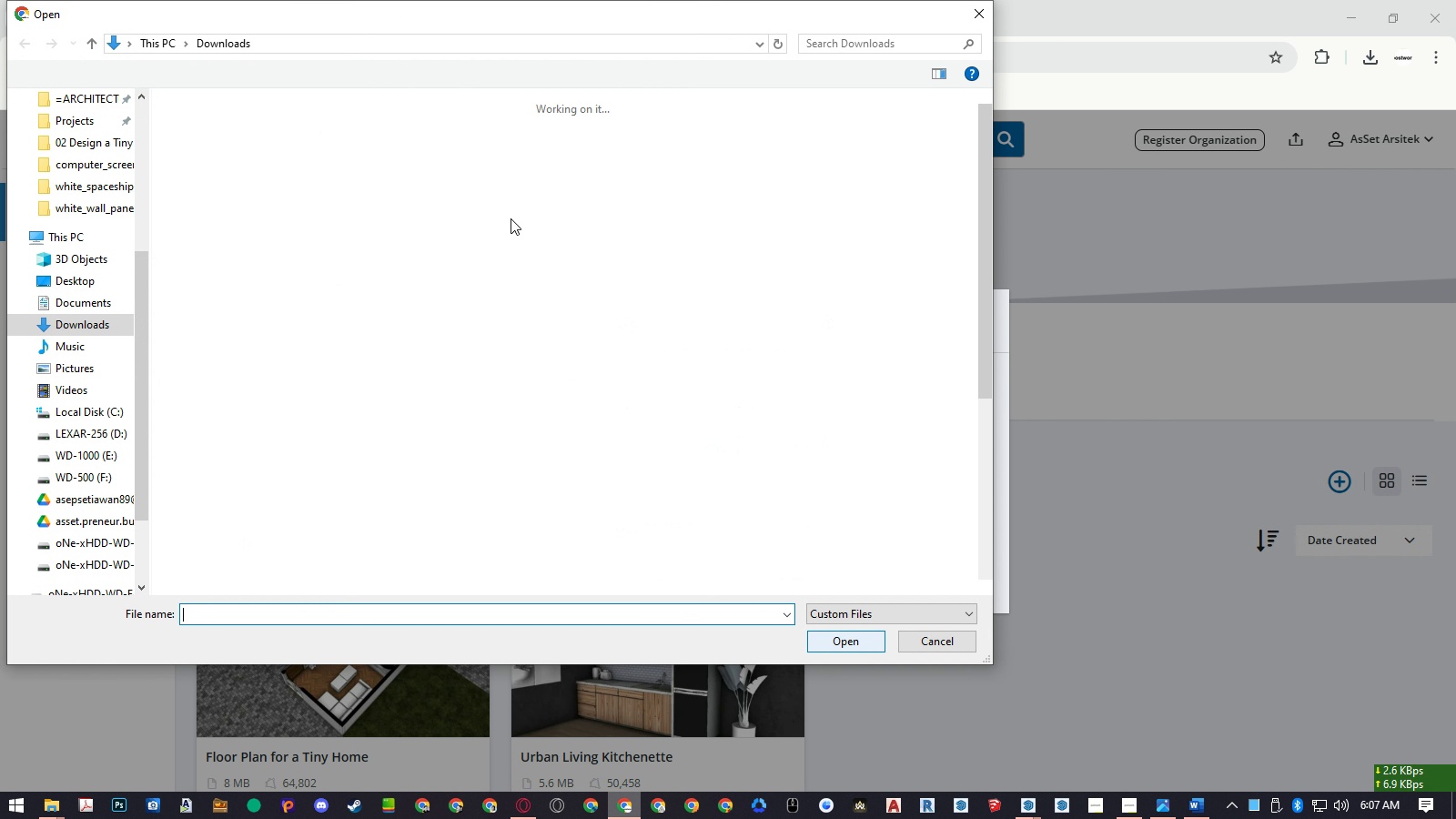 
double_click([203, 178])
 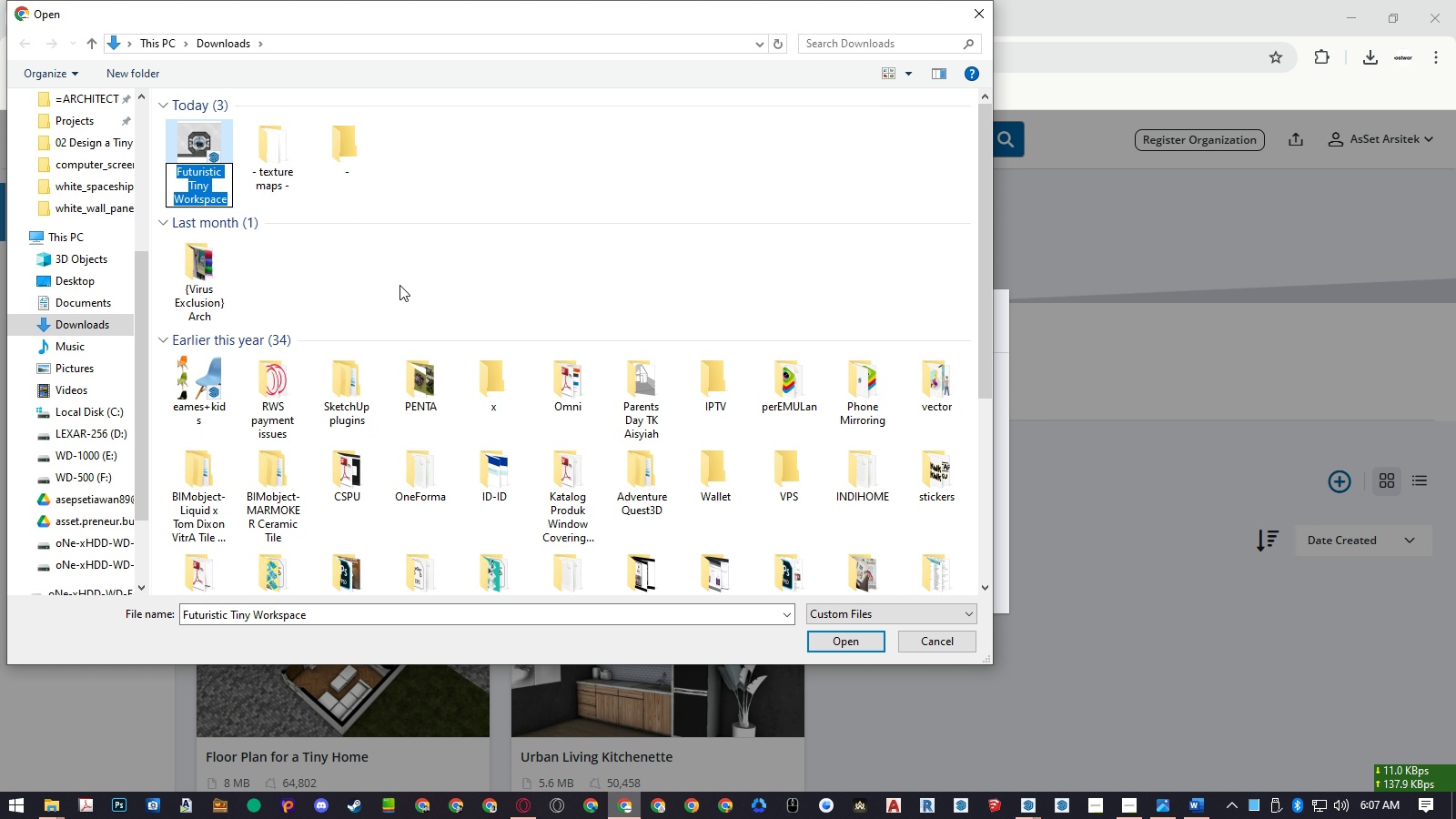 
key(Control+ControlLeft)
 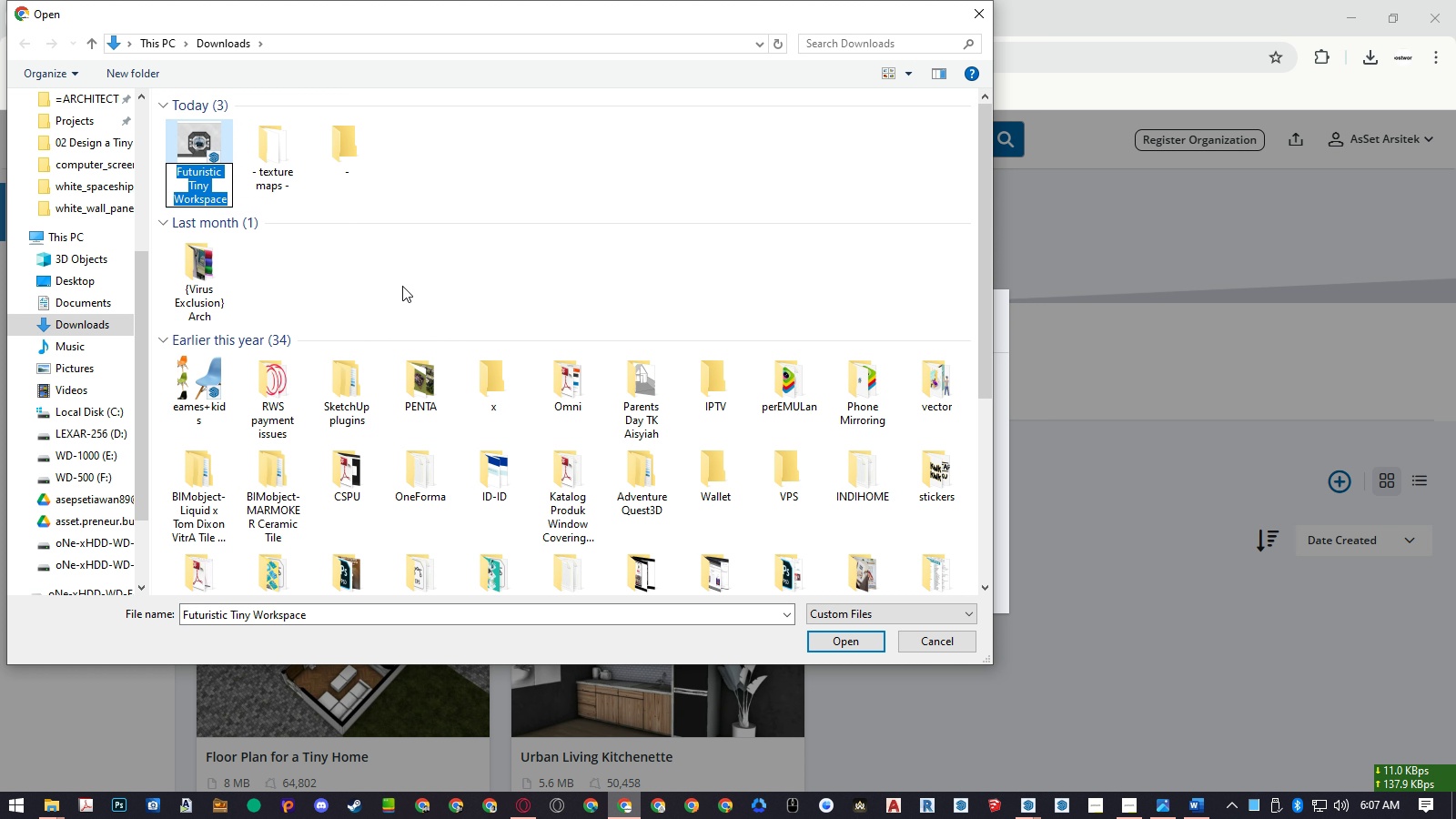 
key(Control+C)
 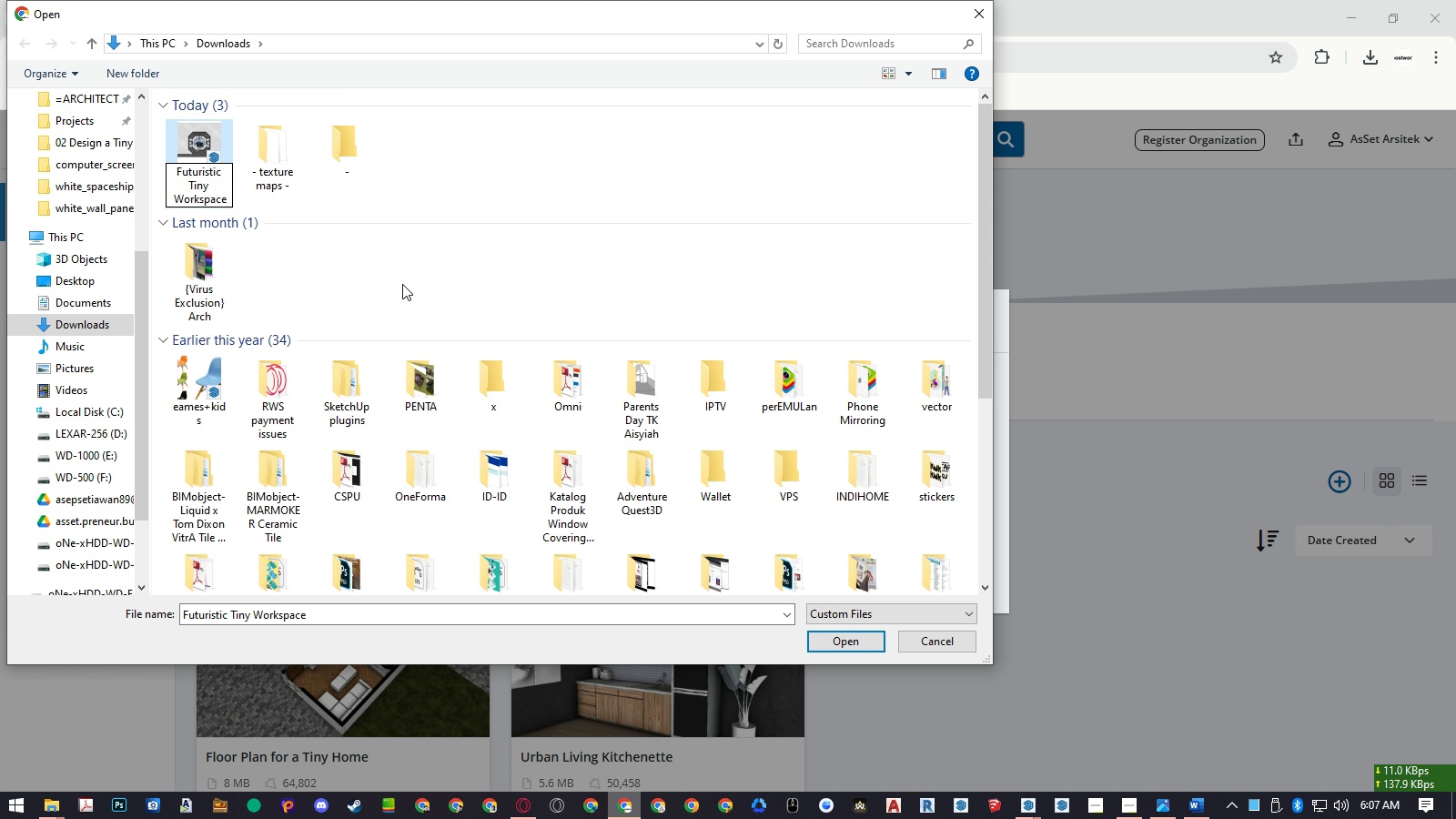 
left_click([402, 284])
 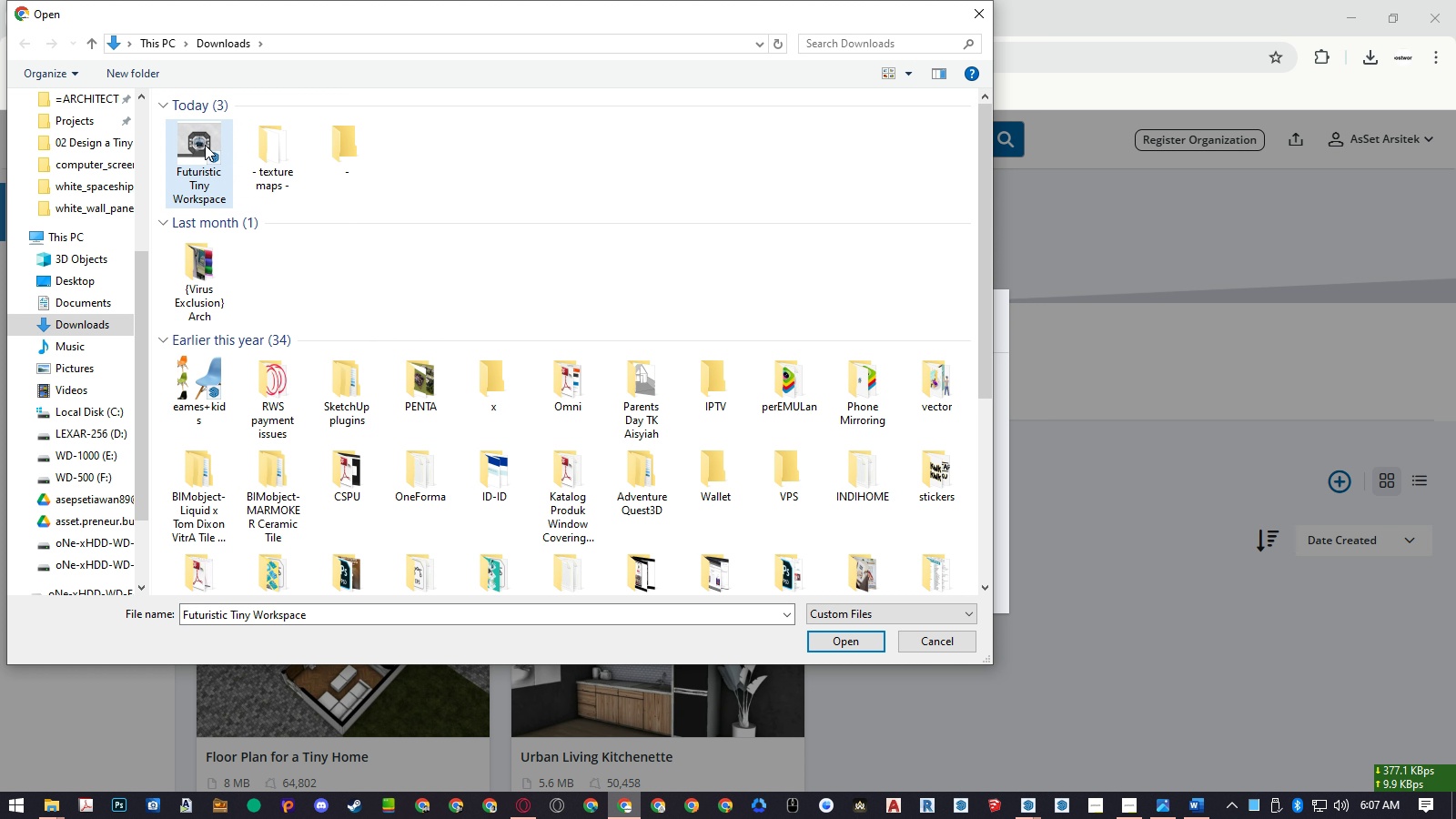 
double_click([205, 145])
 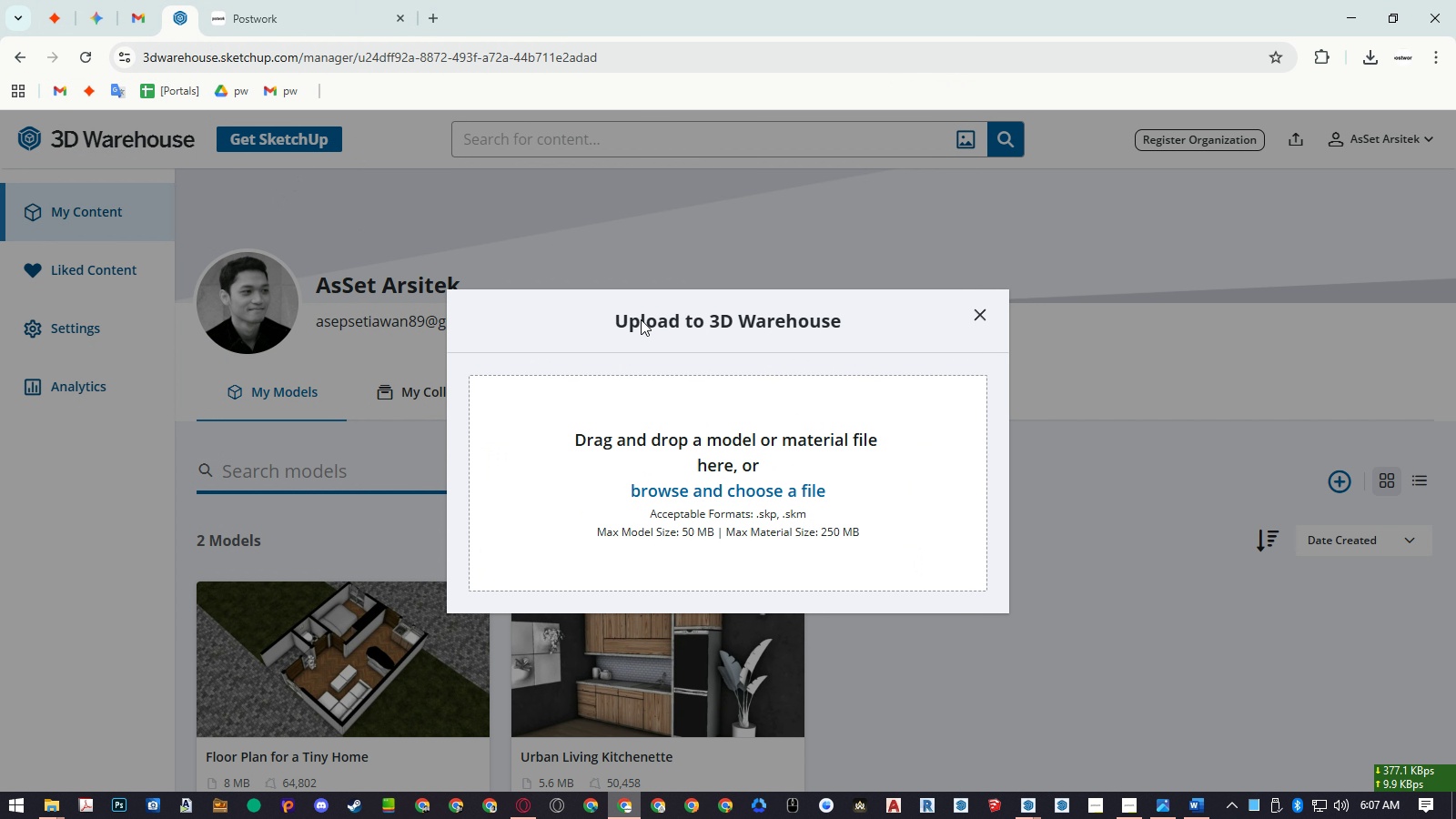 
mouse_move([691, 354])
 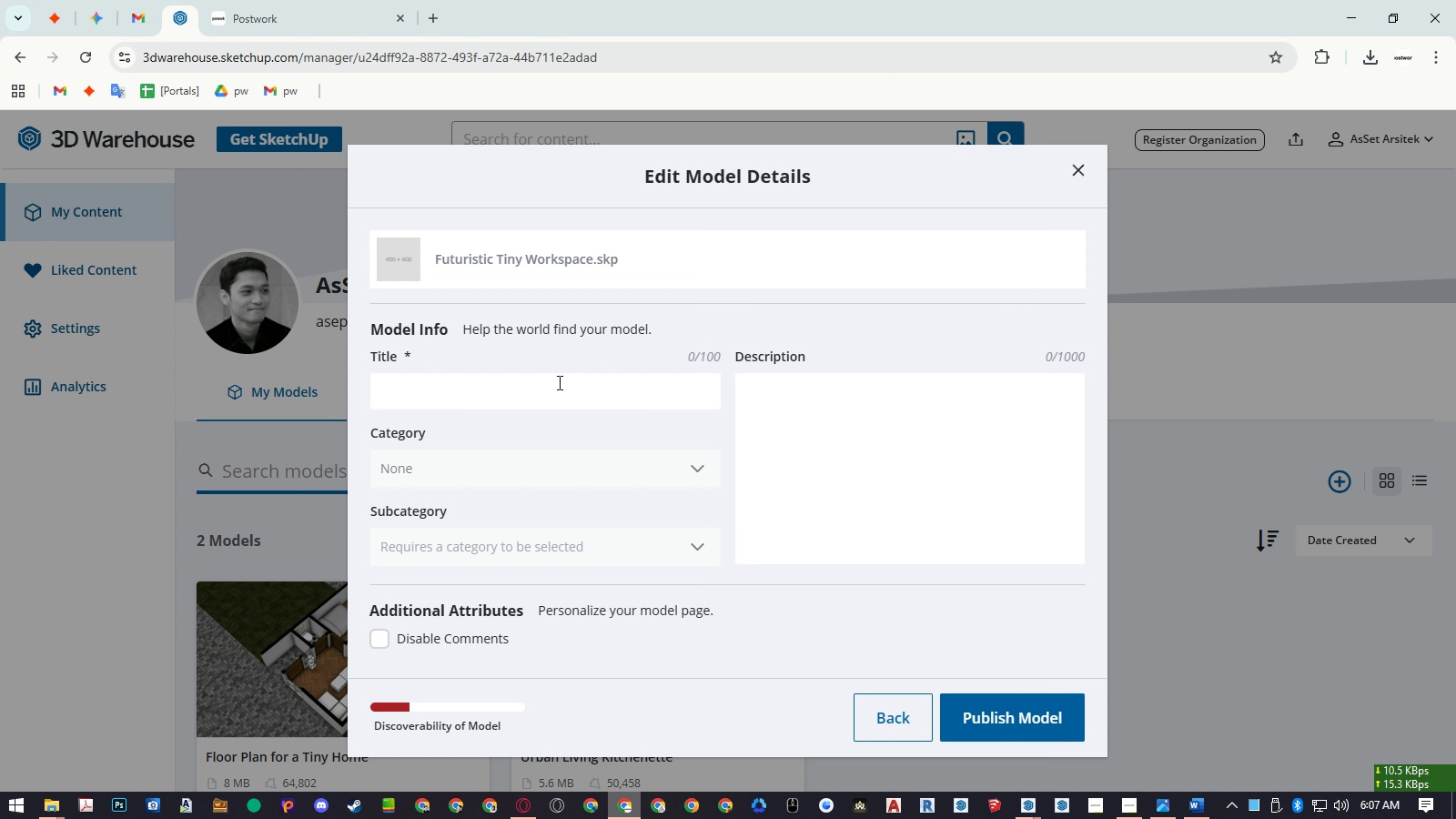 
left_click([558, 382])
 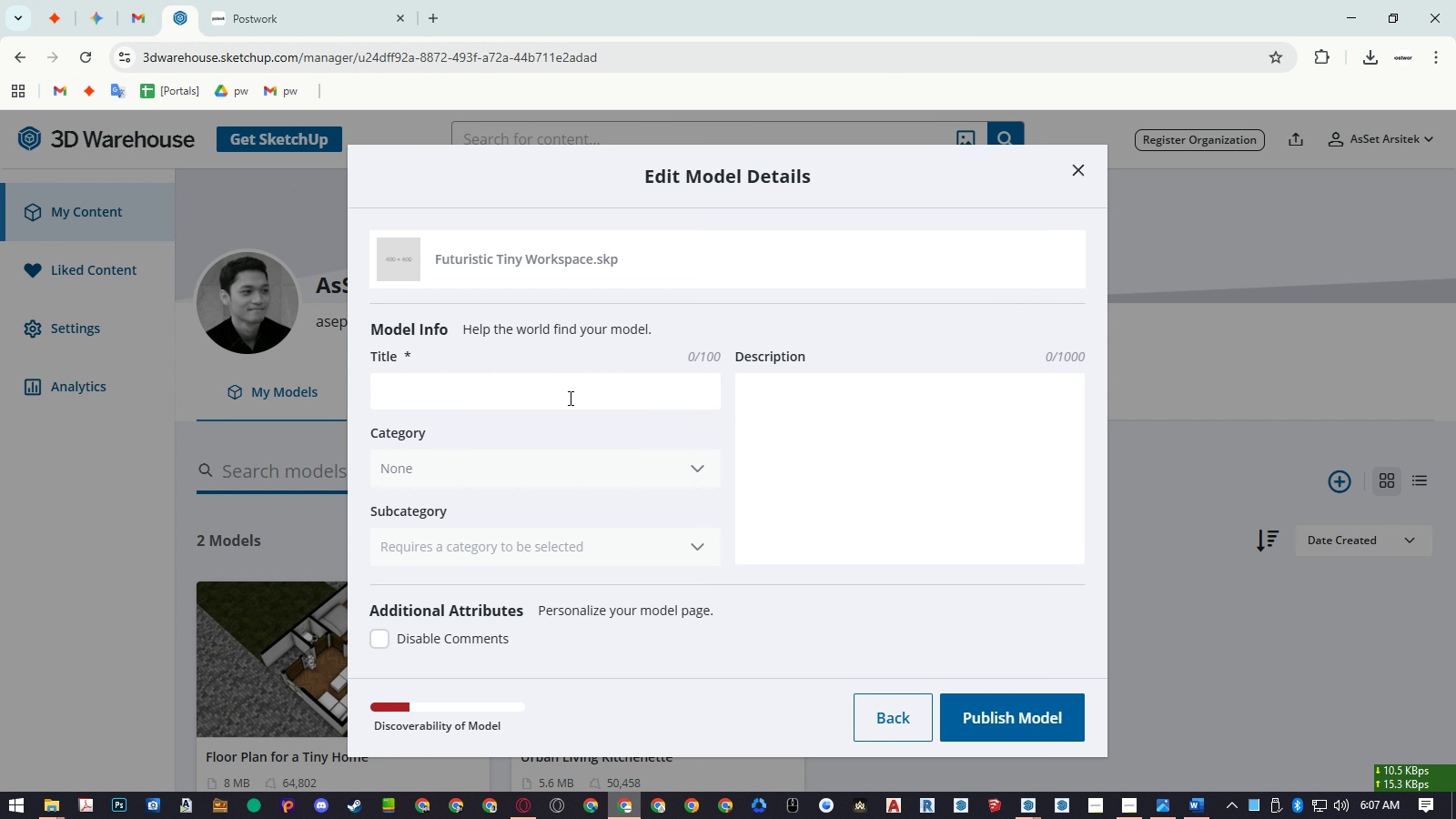 
key(Control+ControlLeft)
 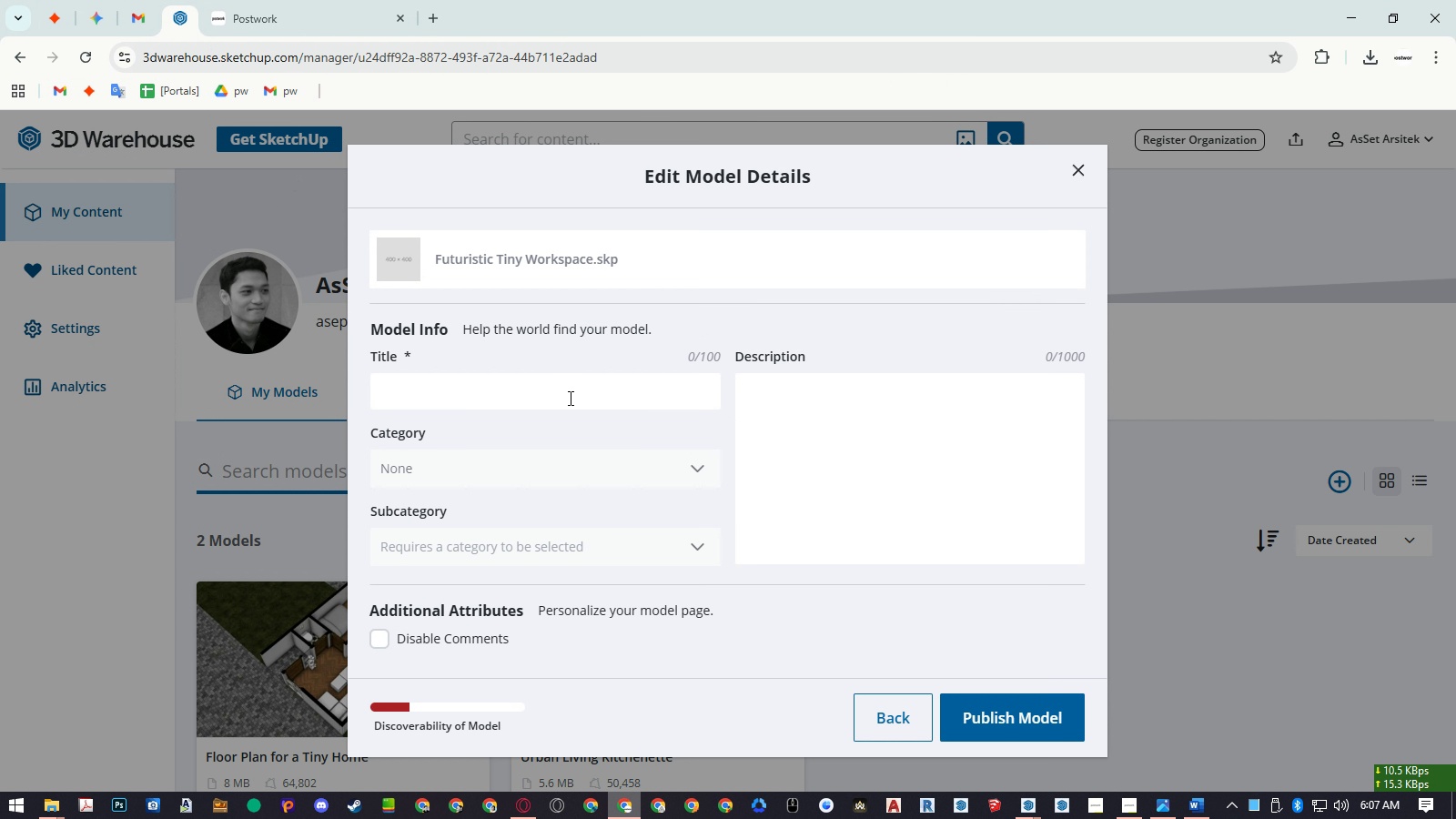 
key(Control+V)
 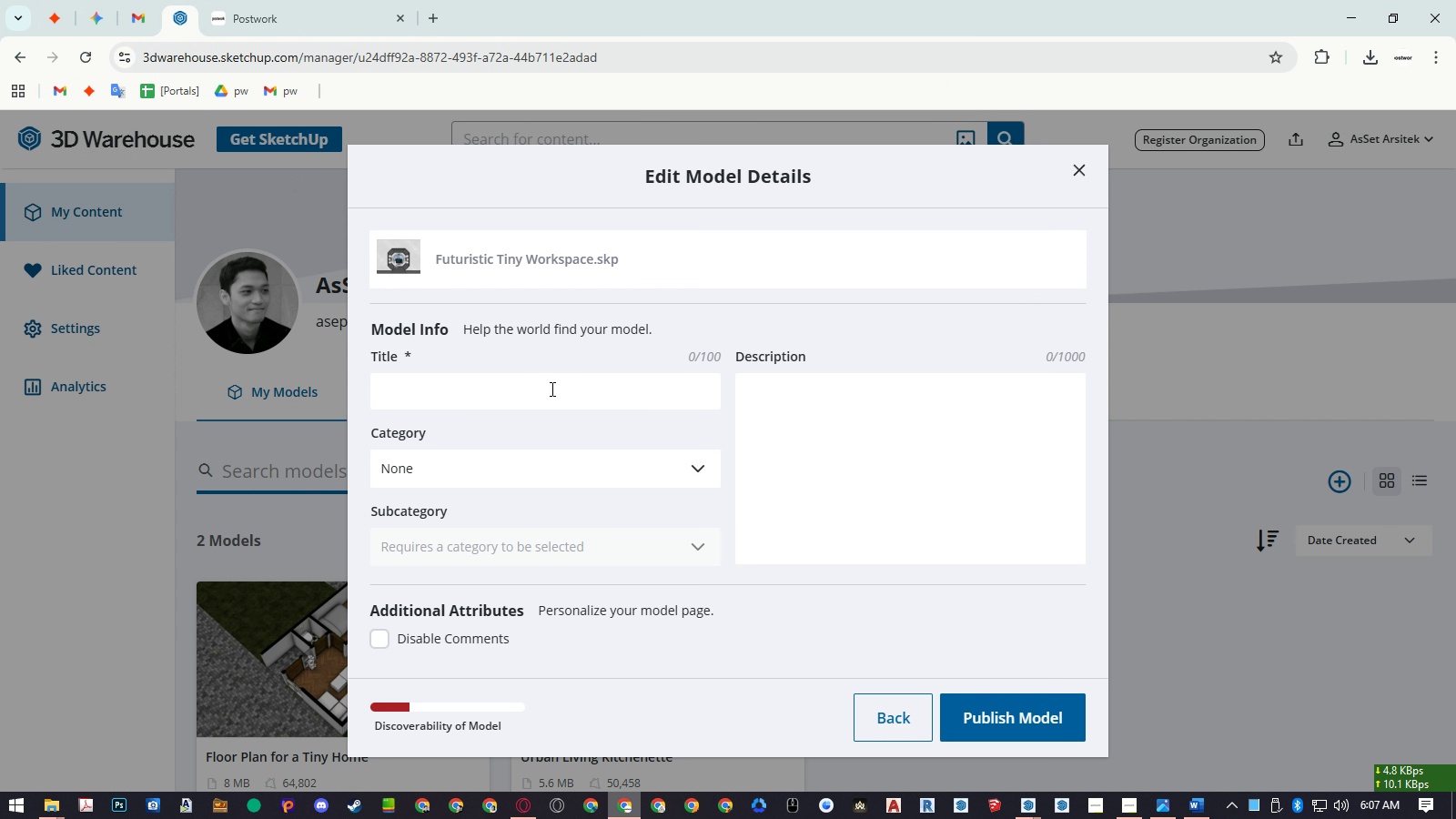 
left_click([549, 392])
 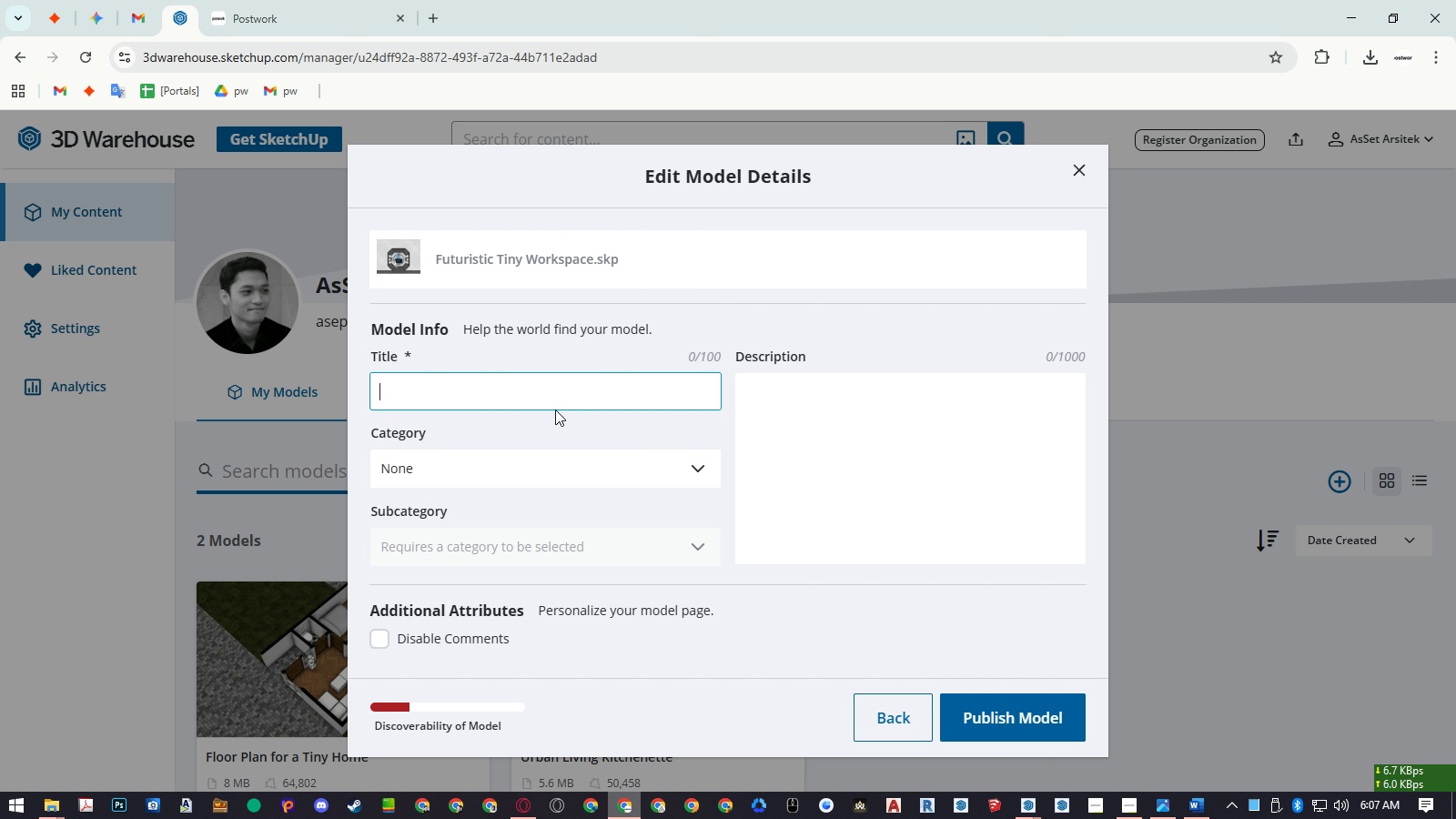 
key(Control+ControlLeft)
 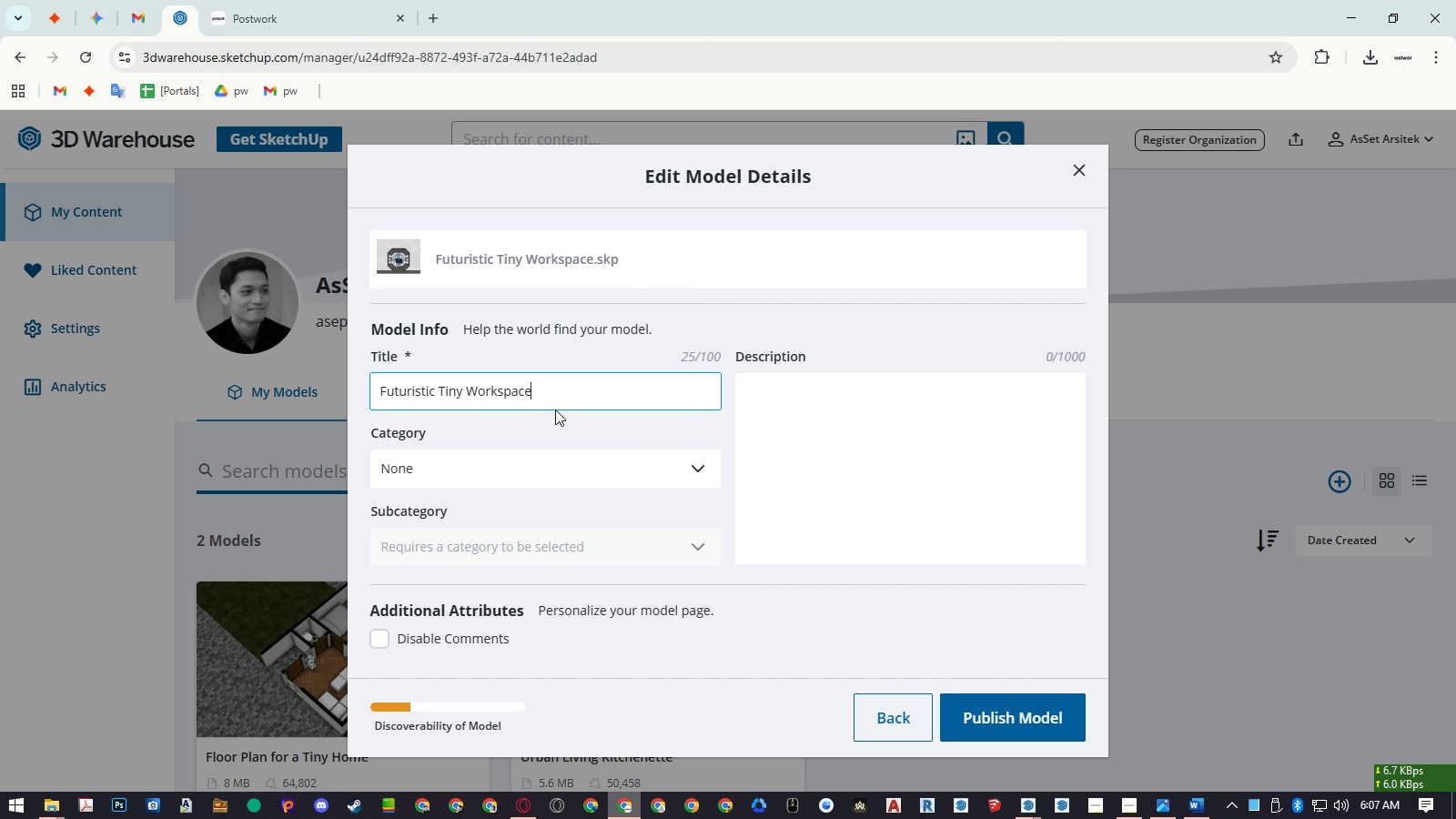 
key(Control+V)
 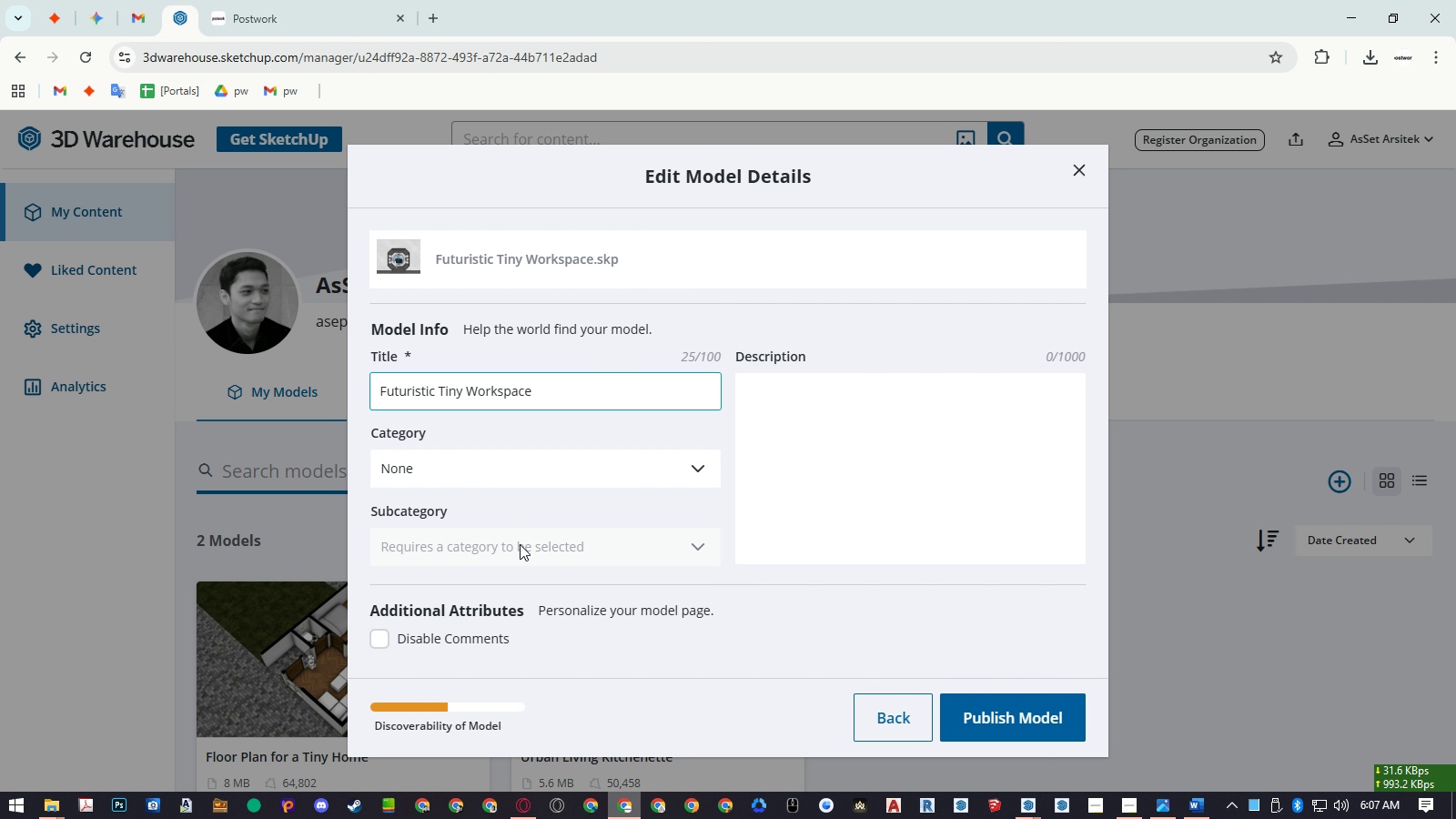 
left_click([508, 460])
 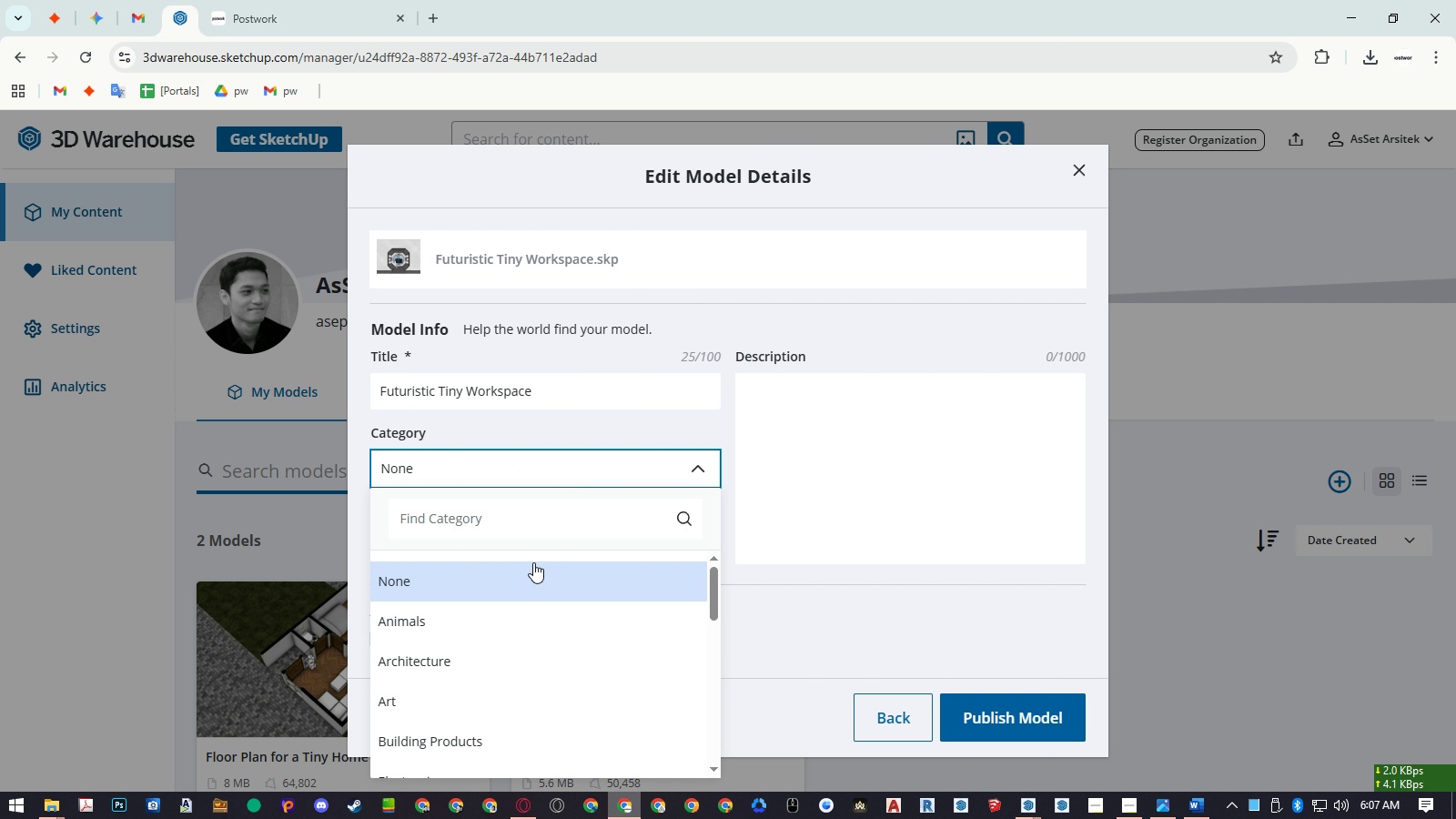 
scroll: coordinate [531, 572], scroll_direction: down, amount: 4.0
 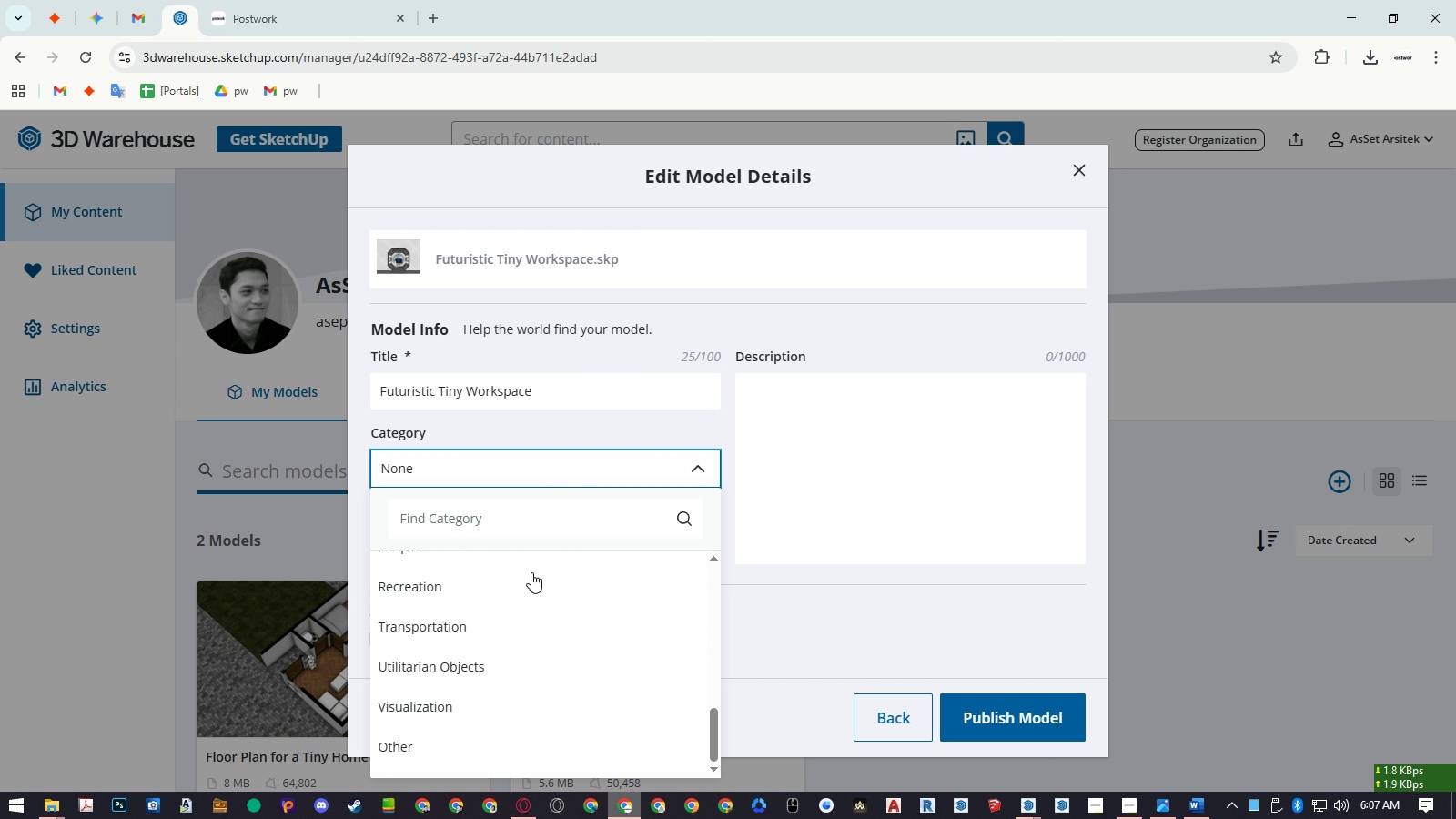 
scroll: coordinate [511, 594], scroll_direction: up, amount: 8.0
 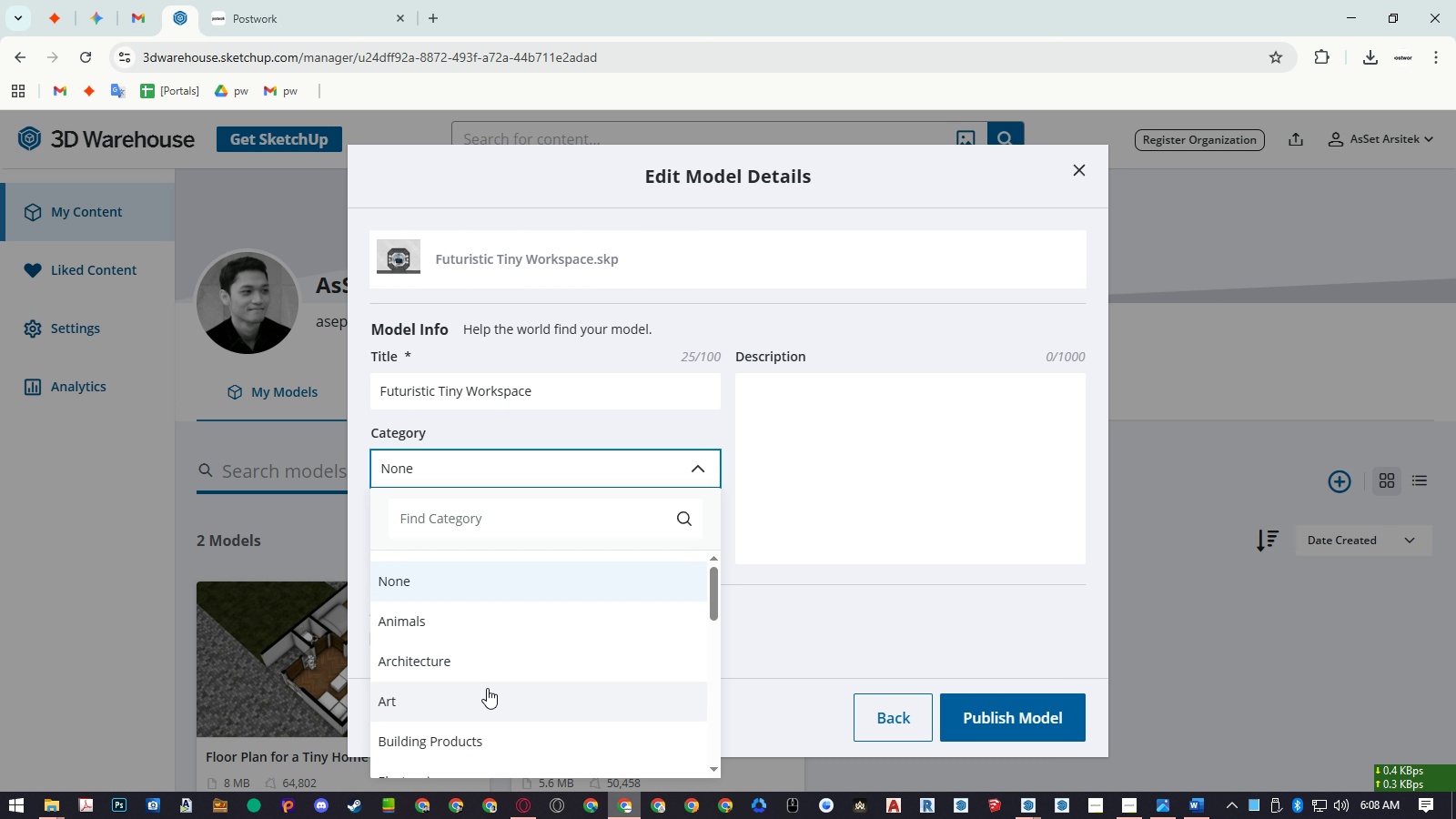 
left_click([487, 688])
 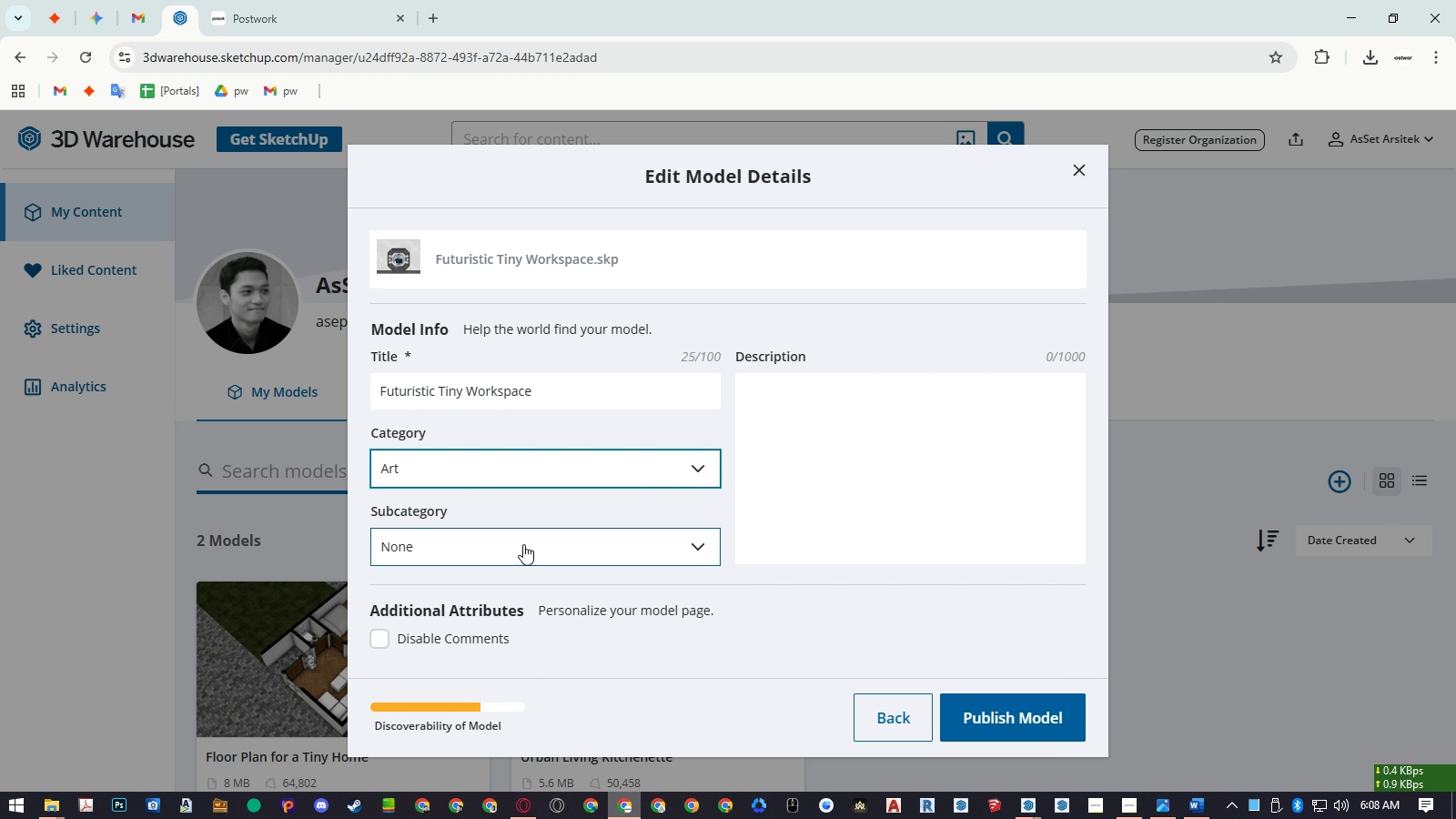 
left_click([523, 544])
 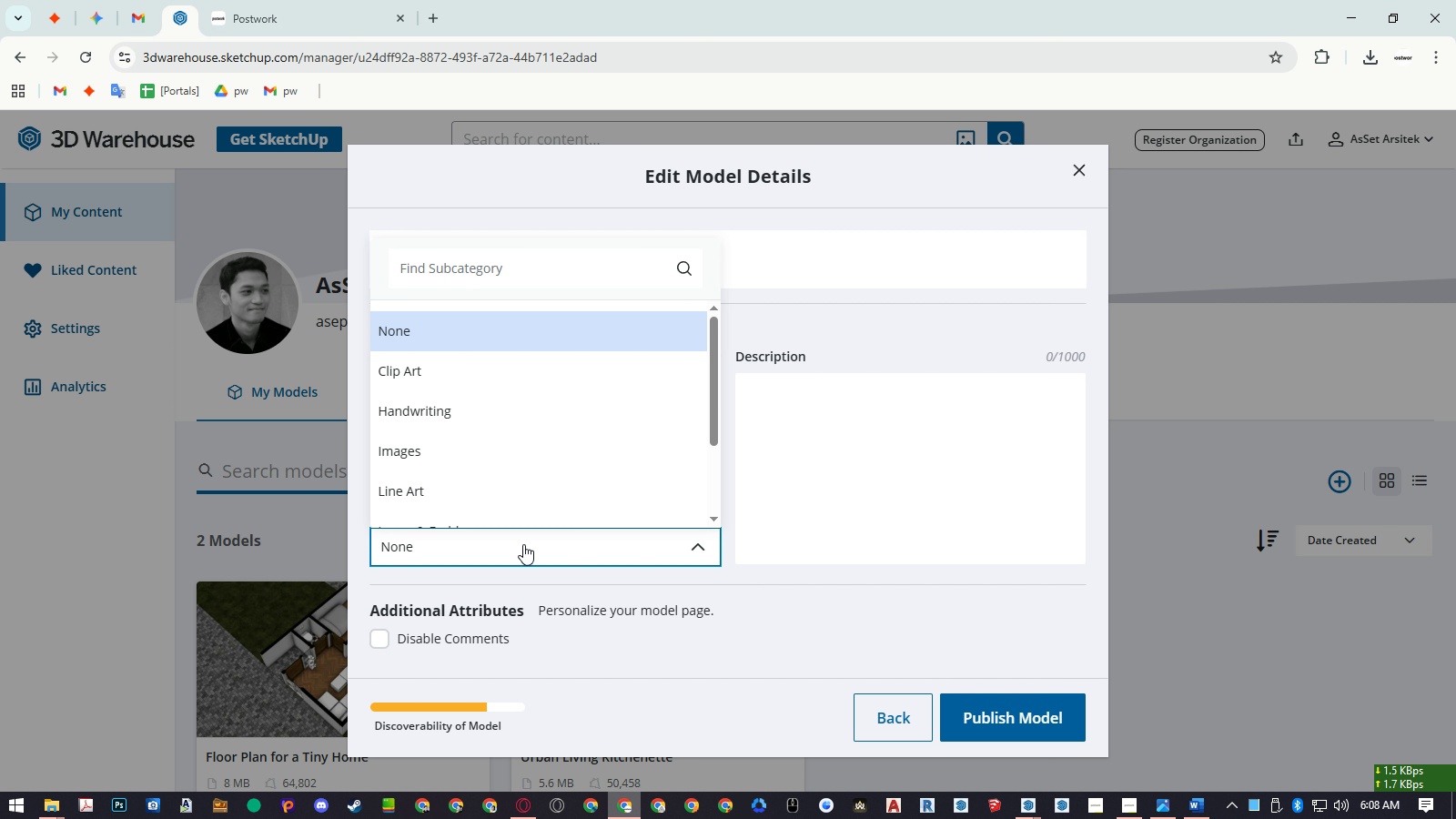 
scroll: coordinate [532, 494], scroll_direction: down, amount: 2.0
 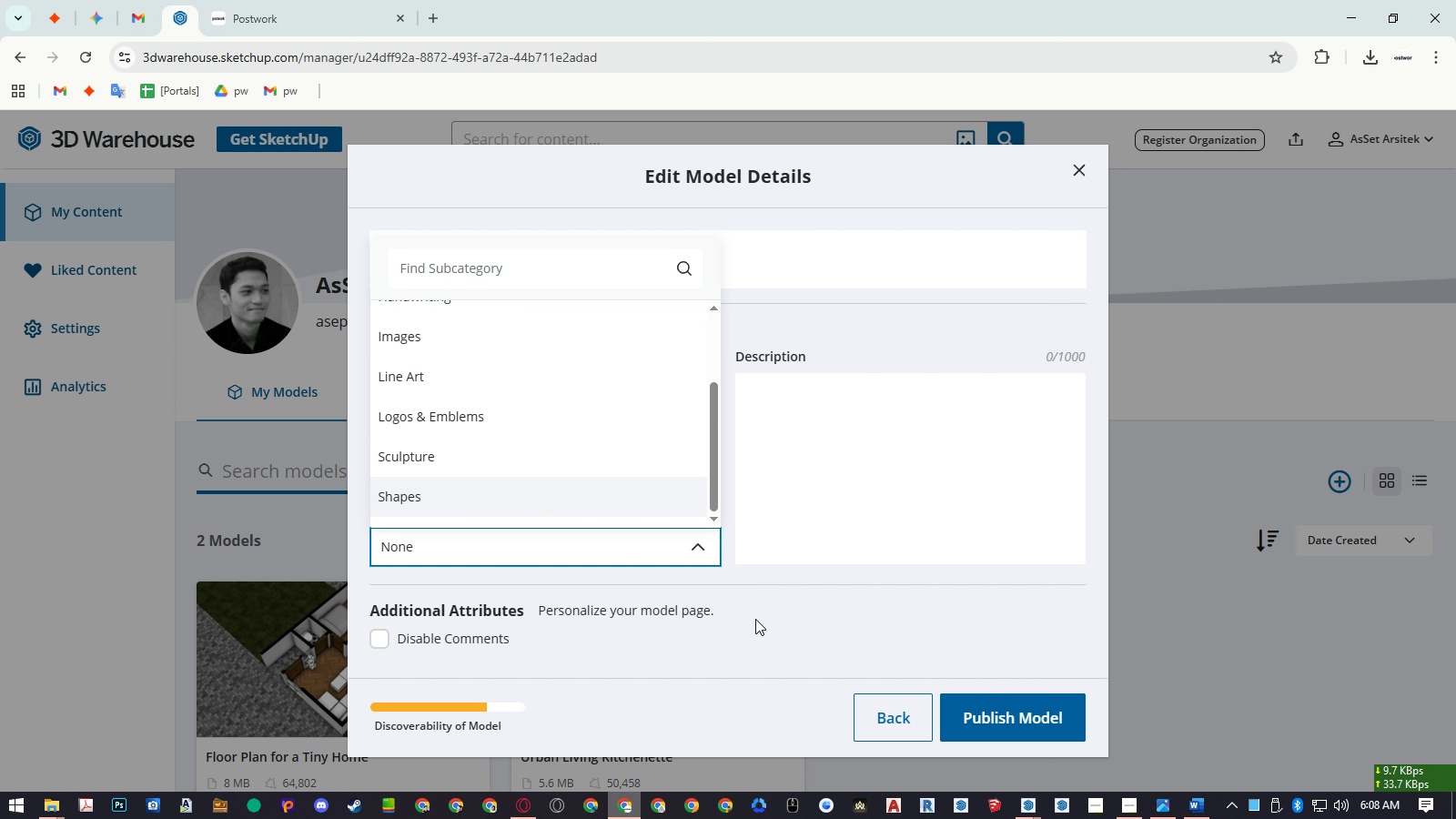 
left_click([802, 624])
 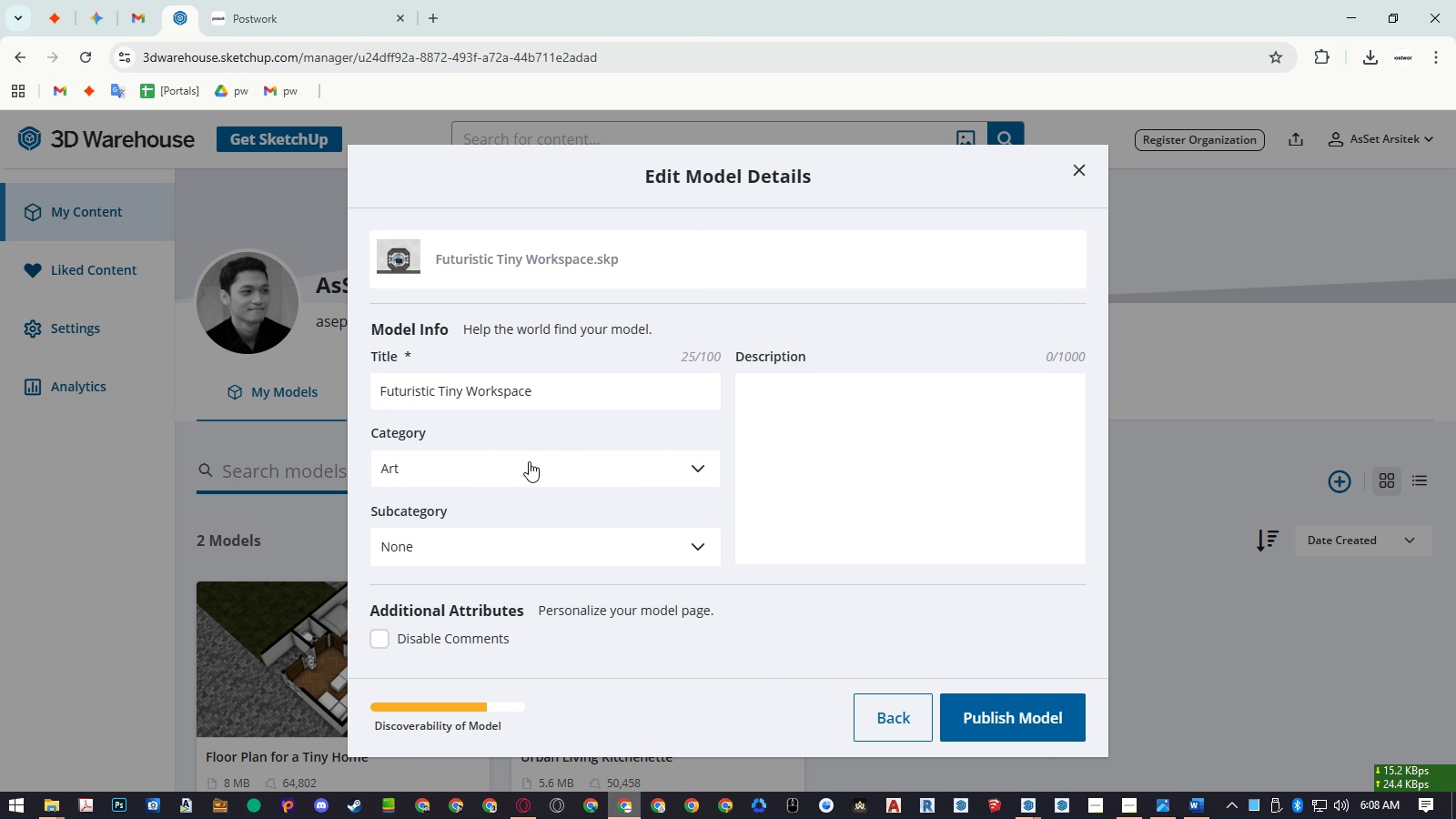 
left_click([529, 461])
 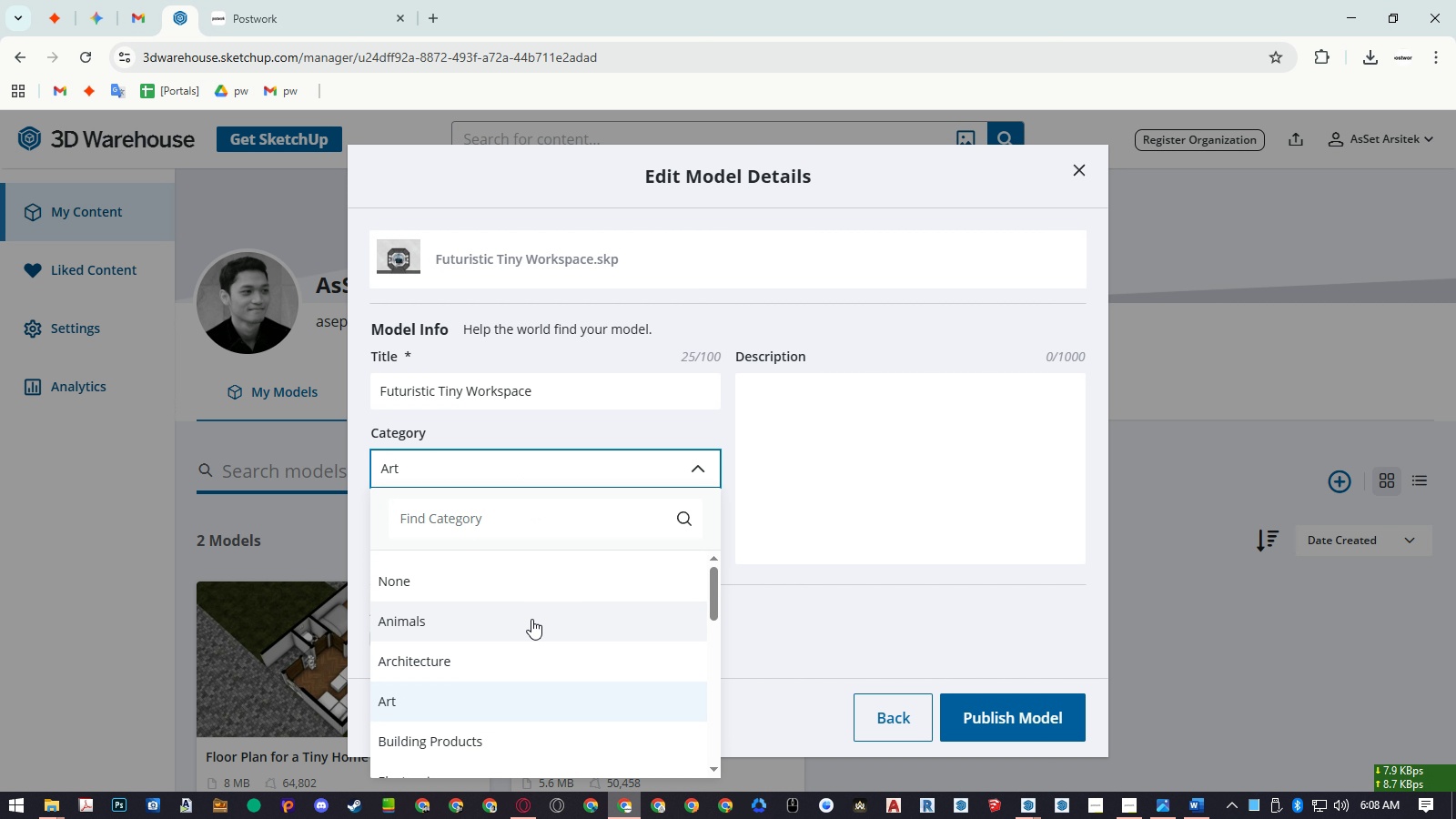 
scroll: coordinate [531, 622], scroll_direction: down, amount: 1.0
 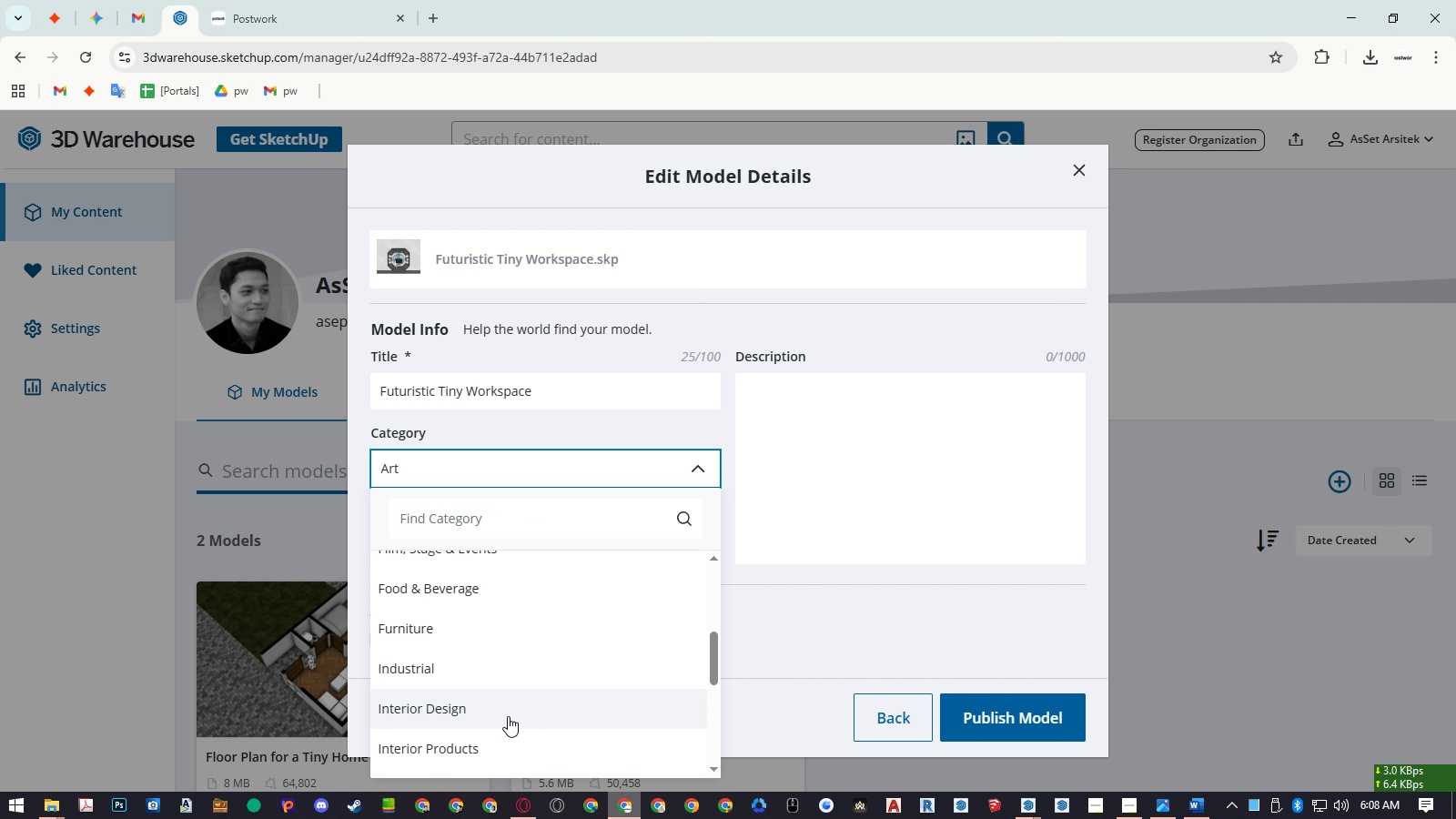 
left_click([508, 716])
 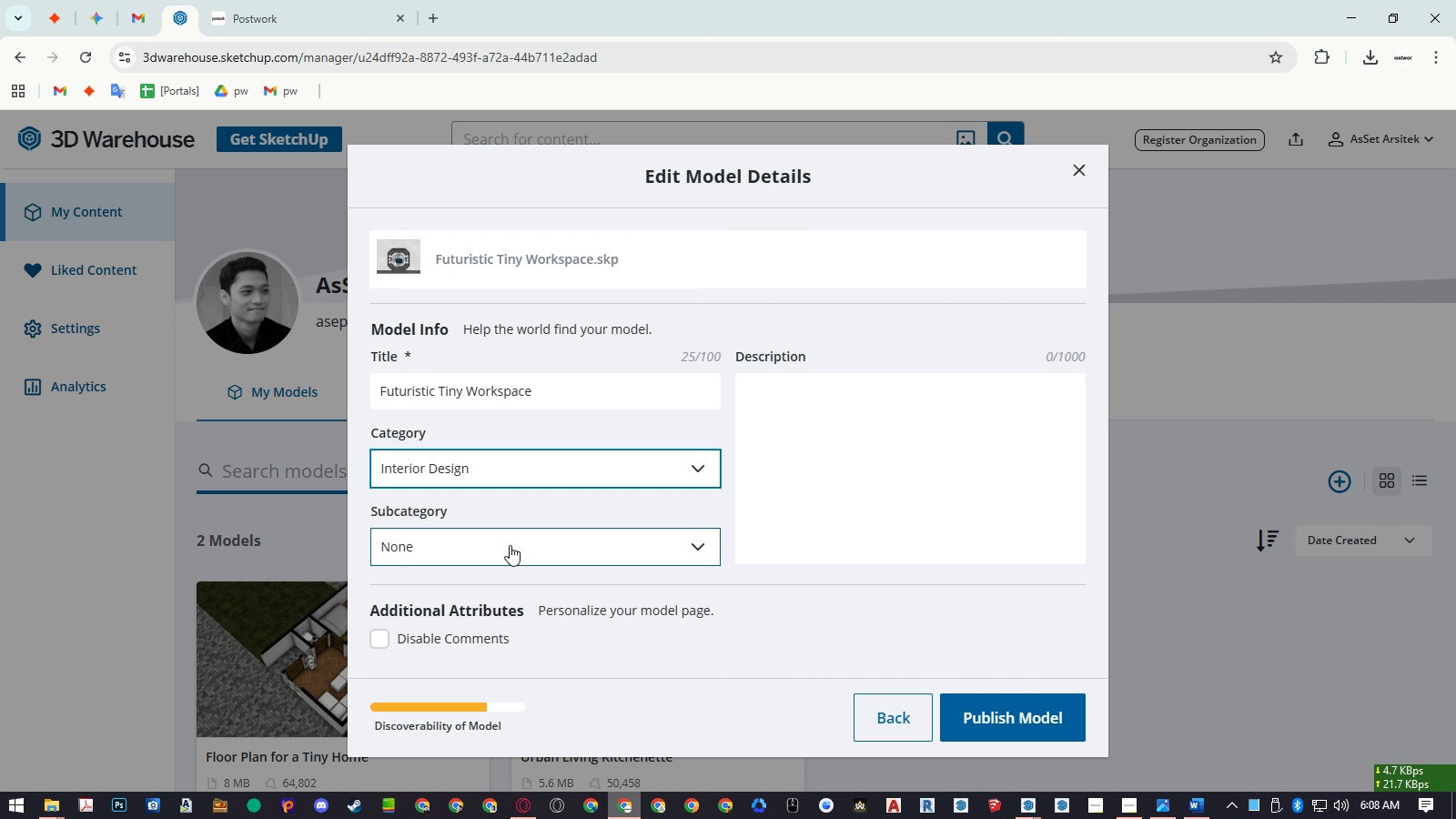 
left_click([510, 544])
 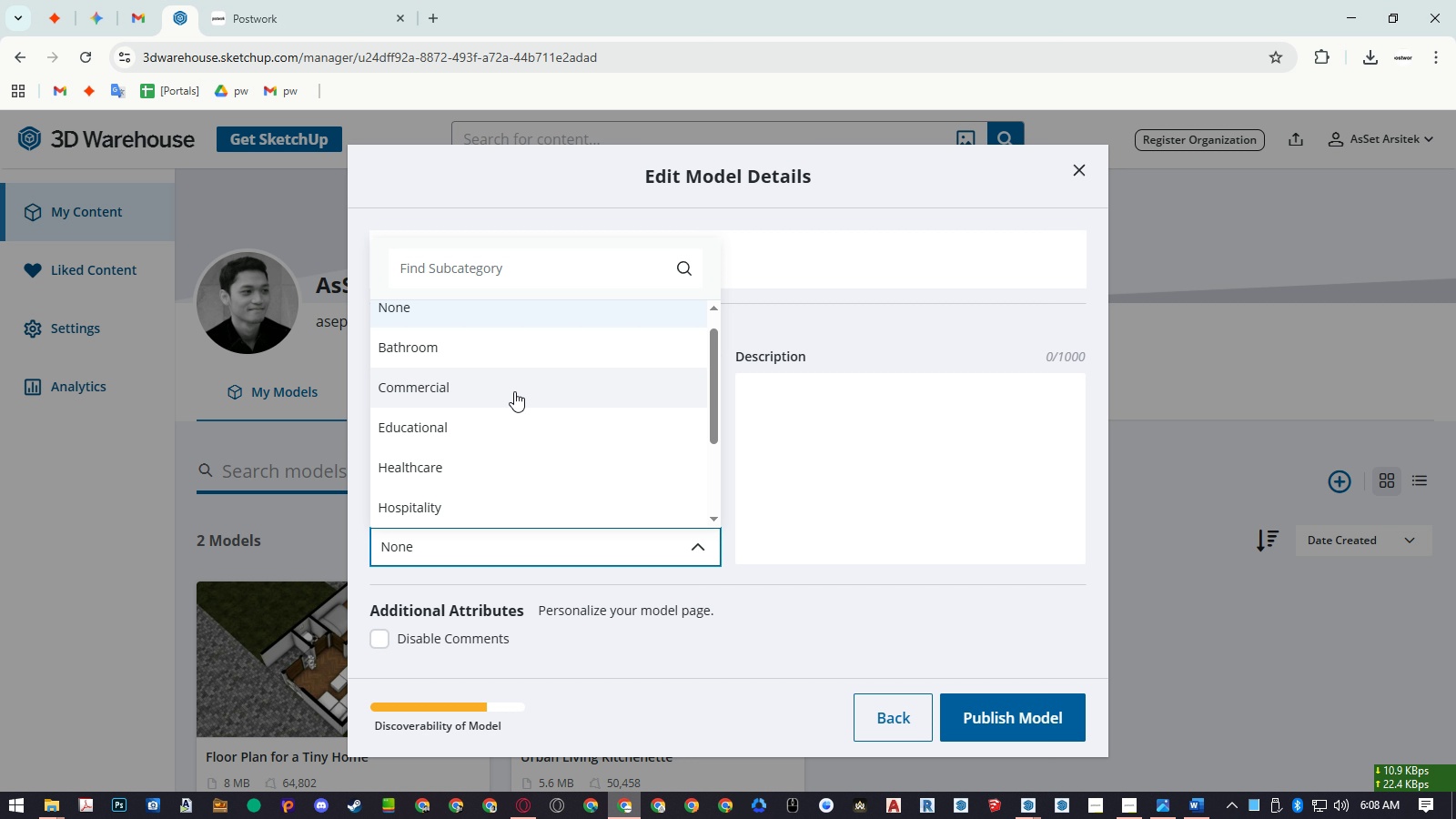 
scroll: coordinate [514, 391], scroll_direction: down, amount: 2.0
 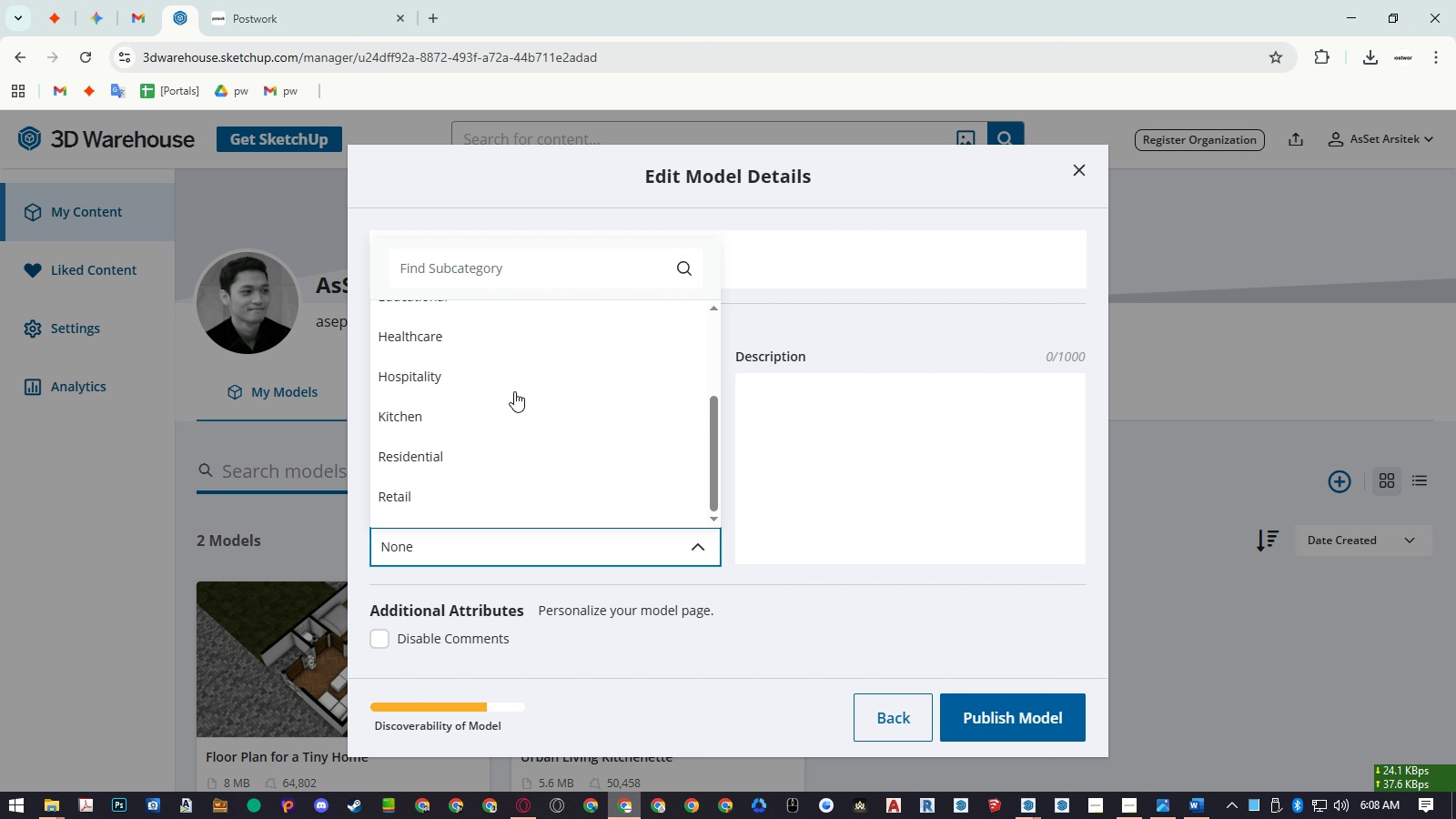 
scroll: coordinate [514, 391], scroll_direction: up, amount: 2.0
 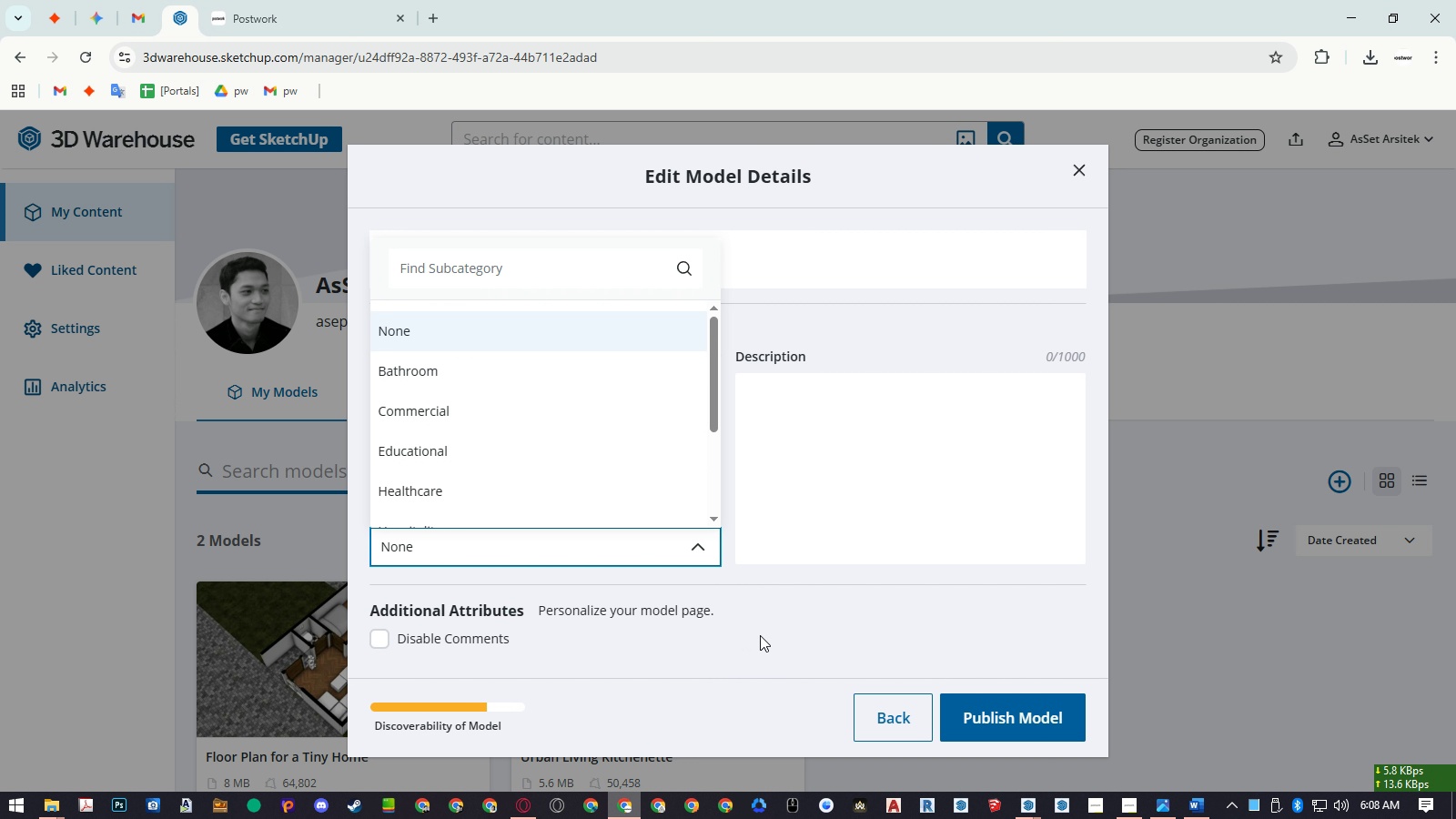 
left_click([760, 635])
 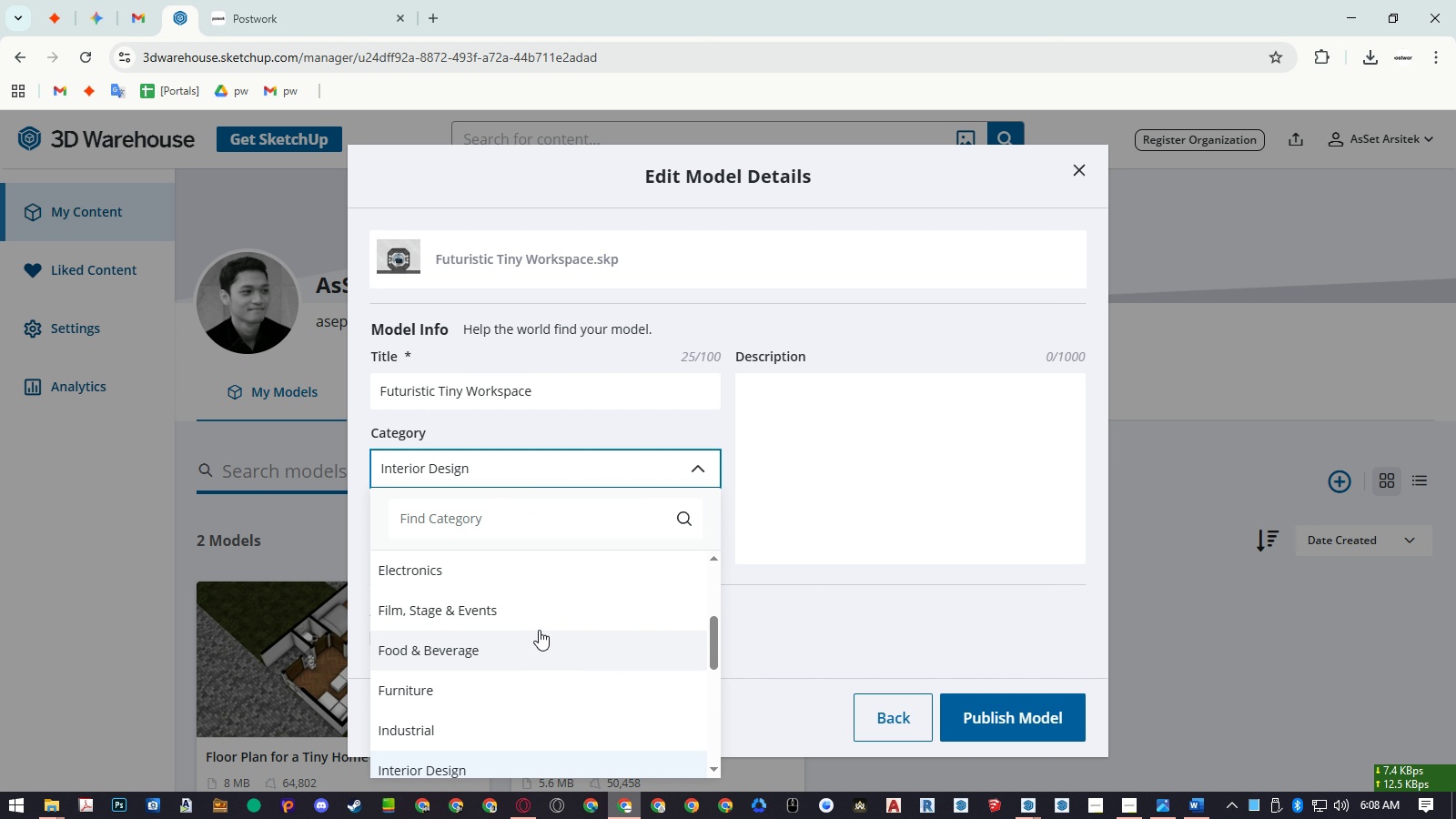 
left_click([538, 610])
 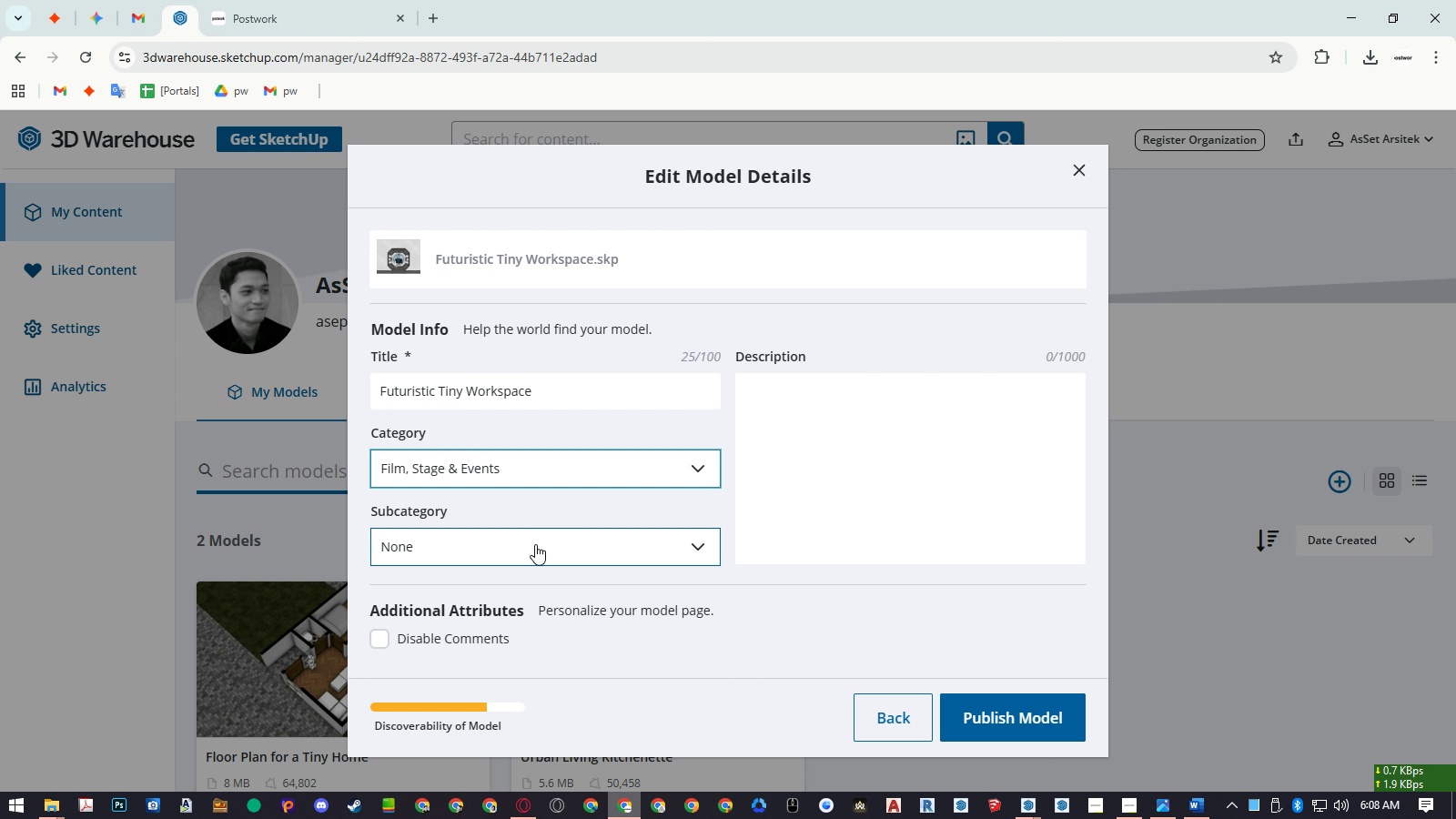 
left_click([535, 544])
 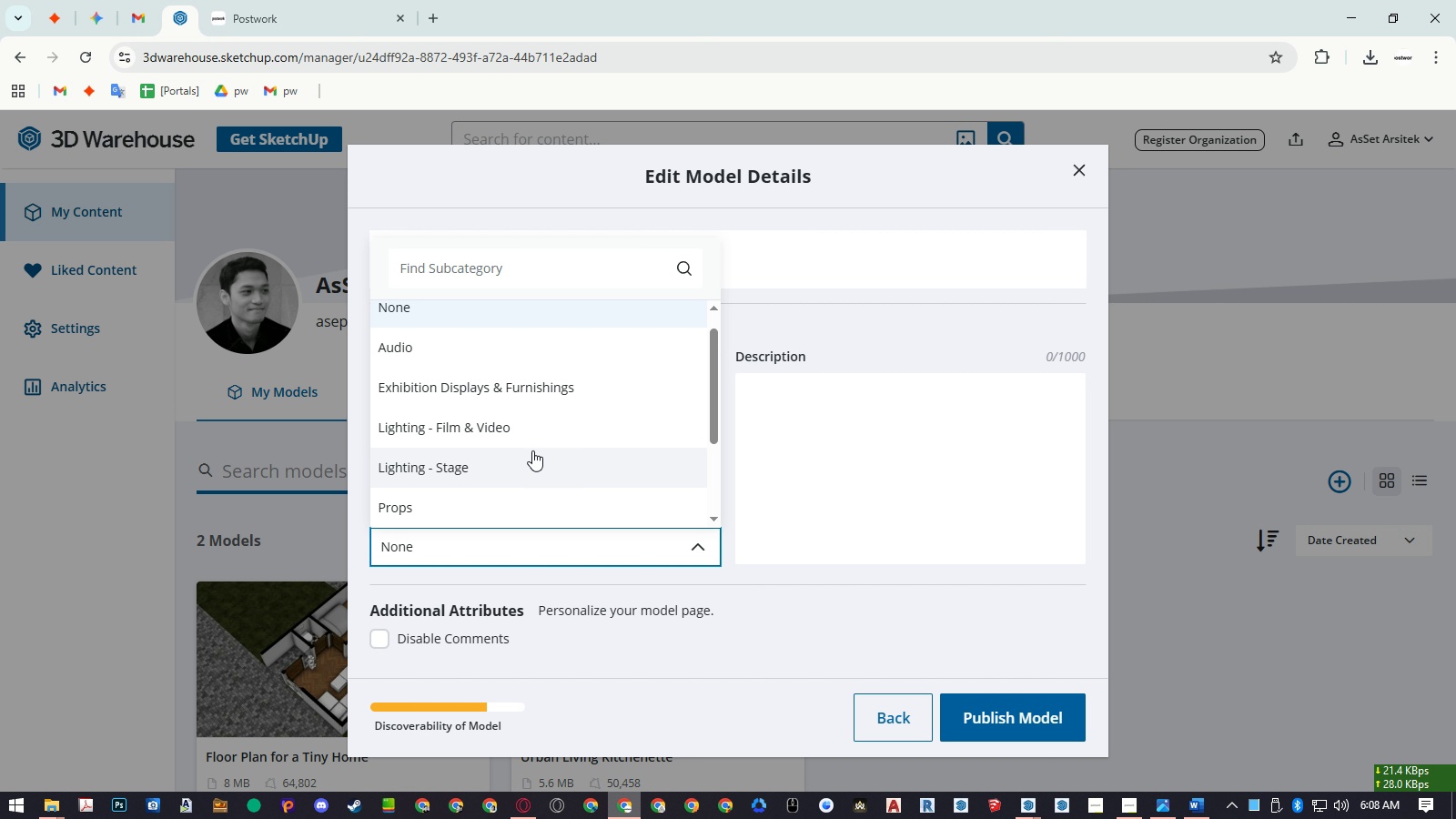 
scroll: coordinate [532, 450], scroll_direction: down, amount: 1.0
 